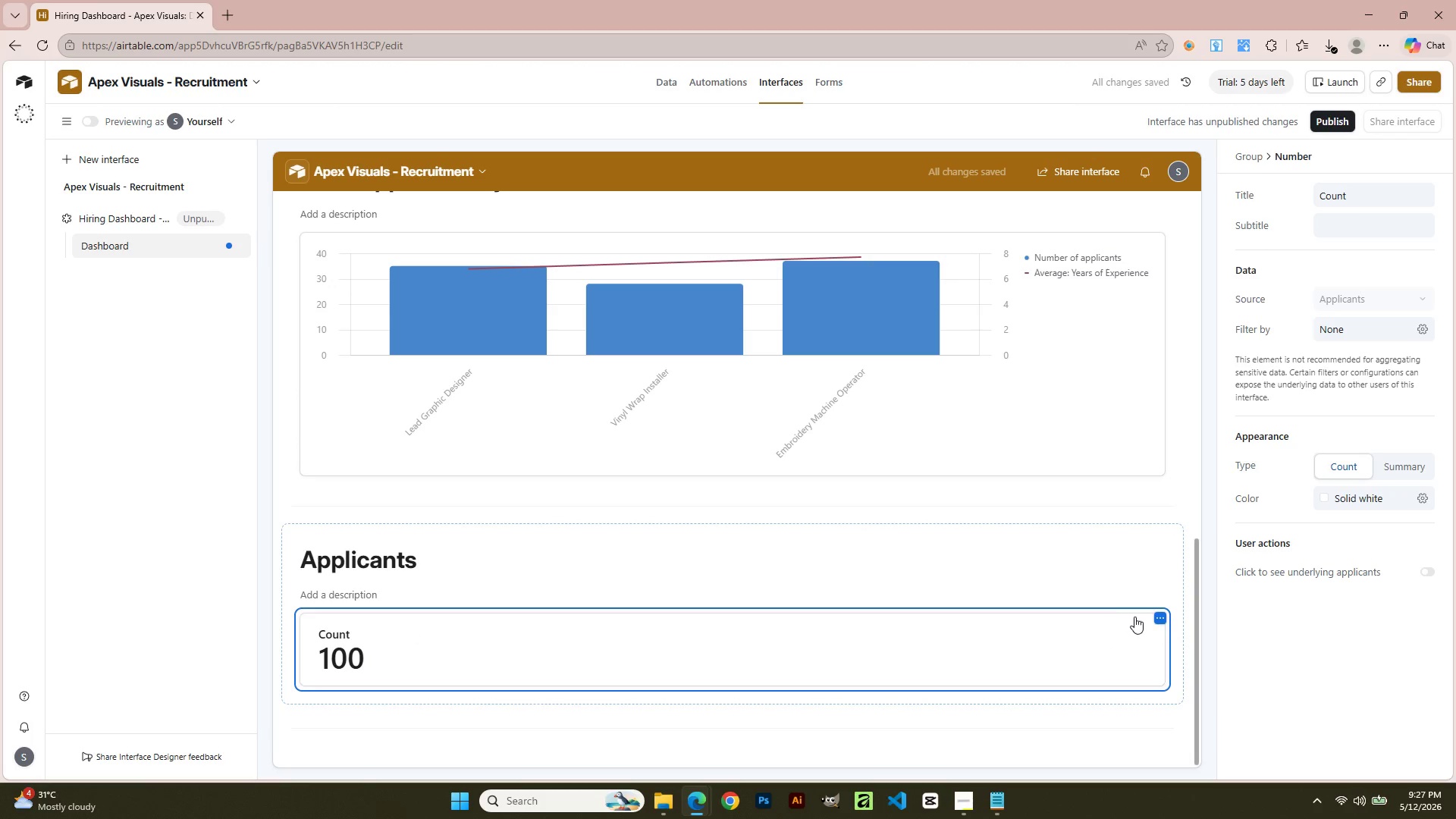 
scroll: coordinate [755, 639], scroll_direction: down, amount: 4.0
 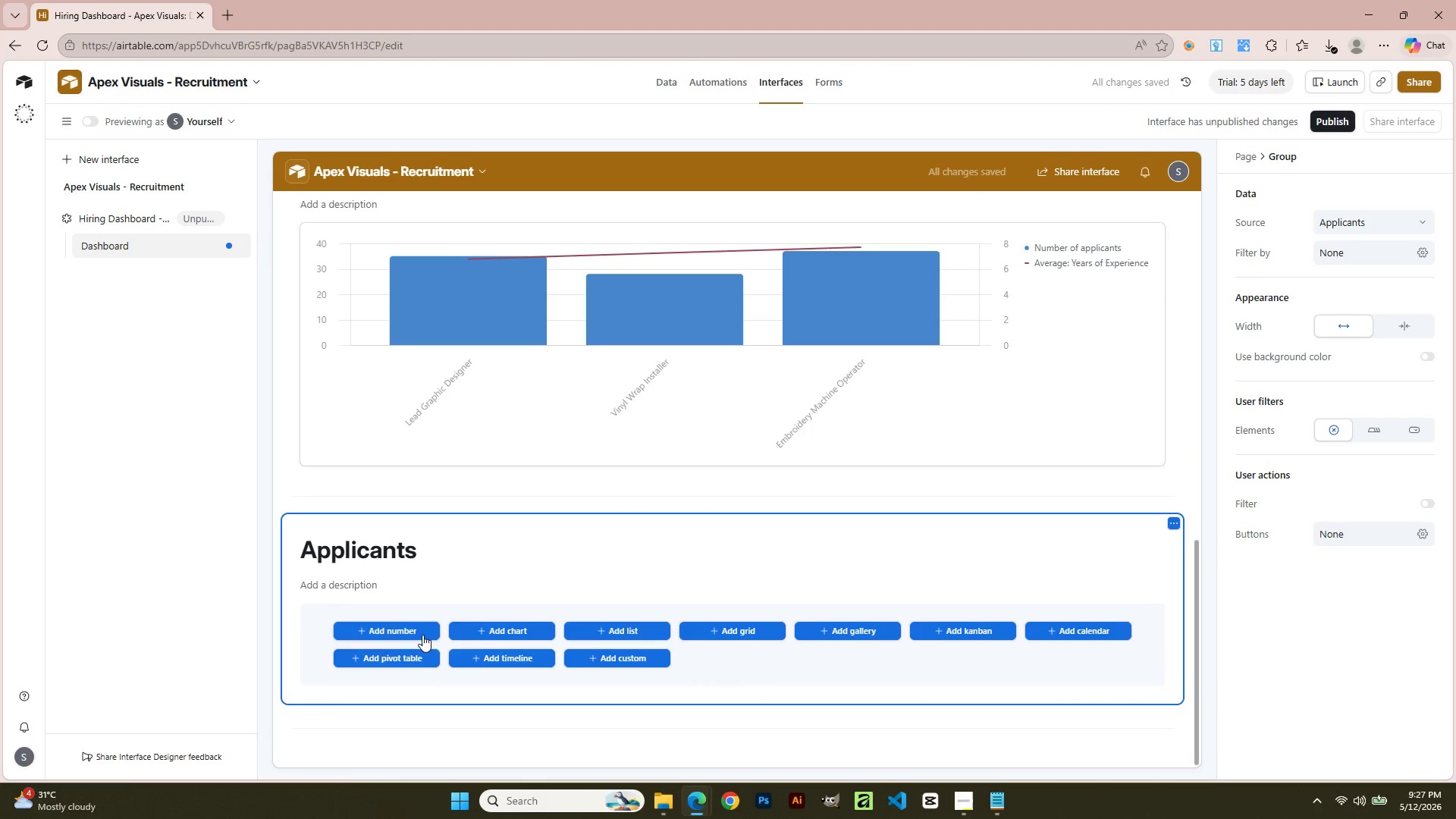 
left_click([1159, 620])
 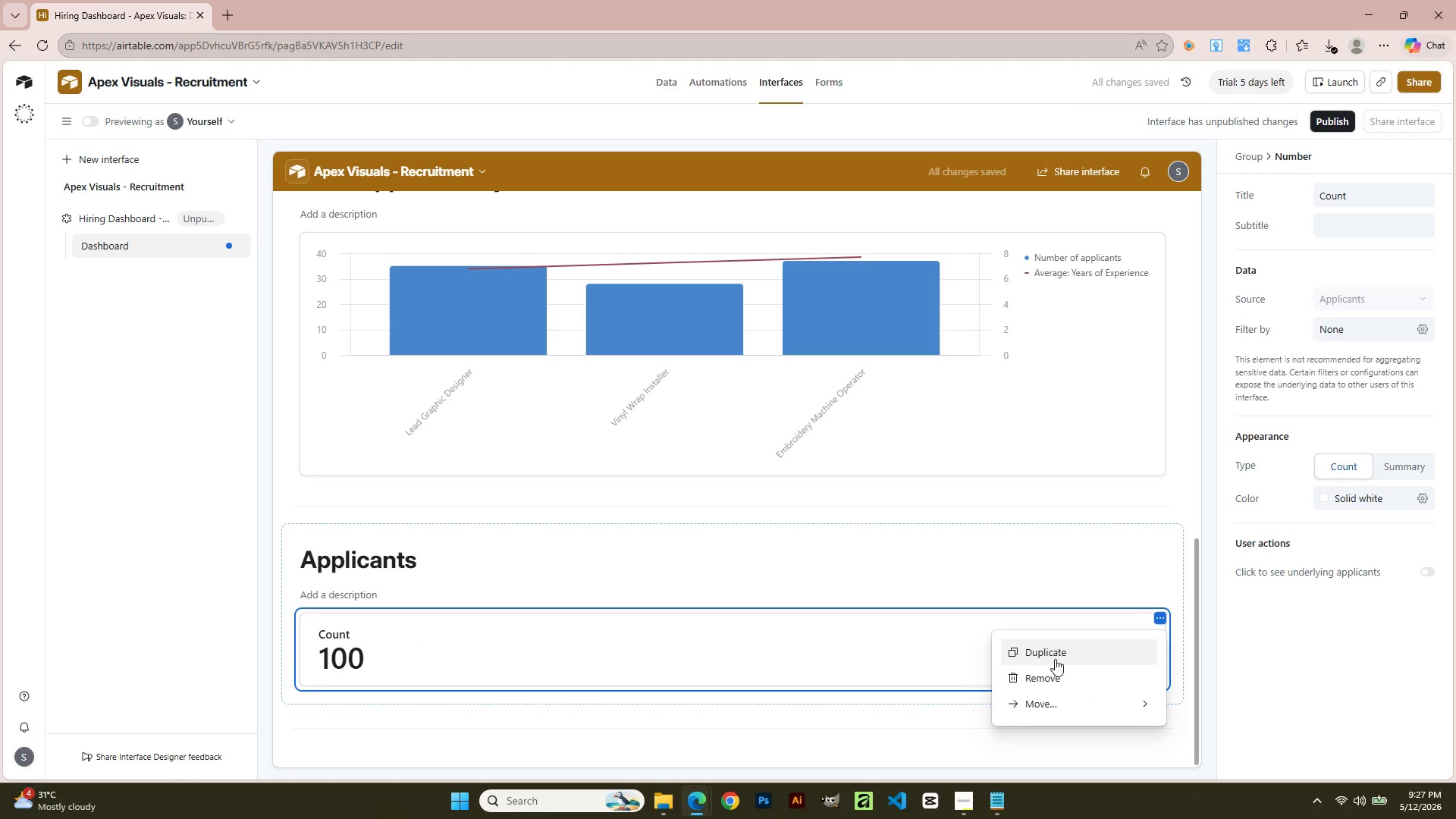 
left_click([1055, 659])
 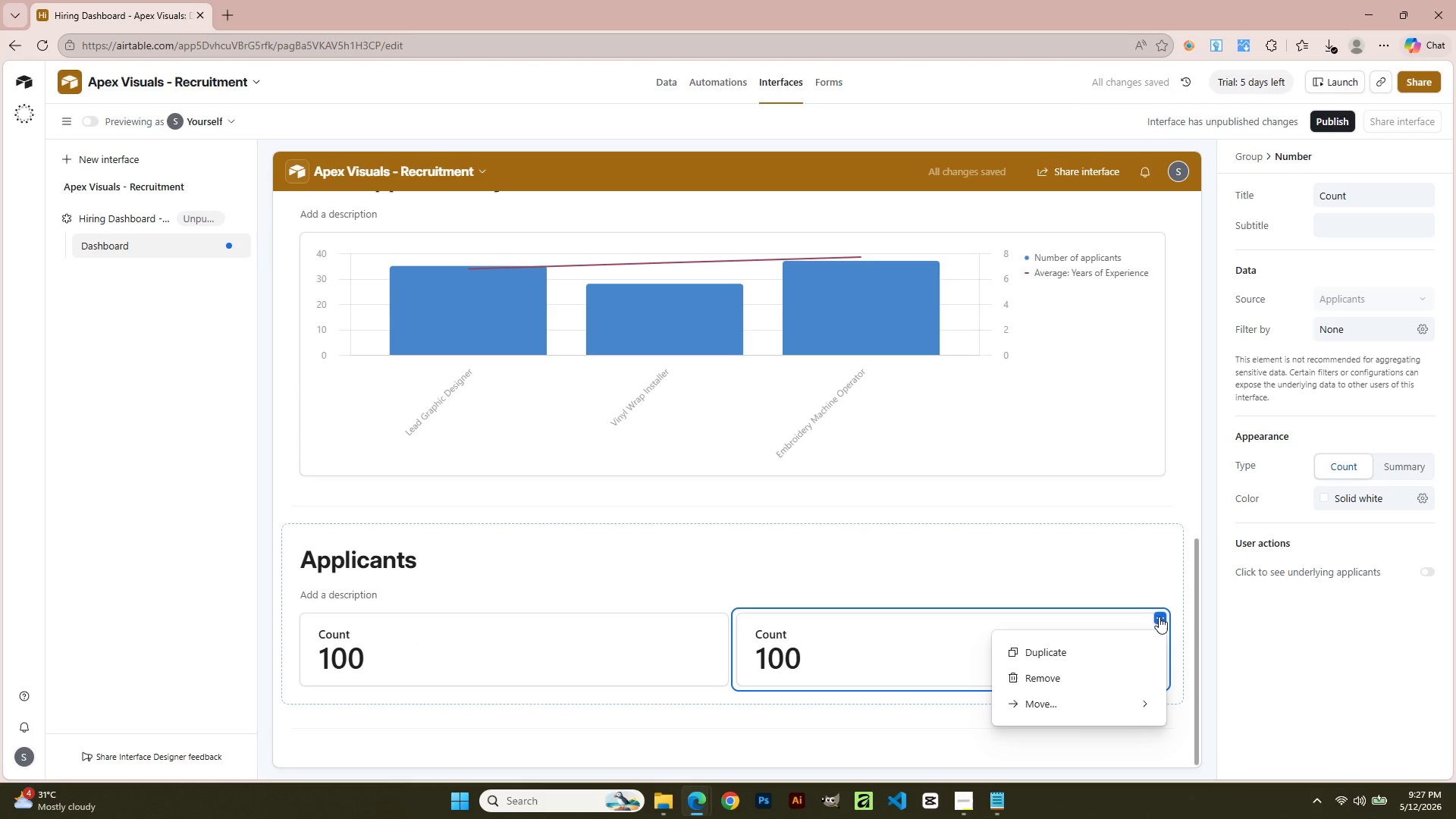 
left_click([1067, 652])
 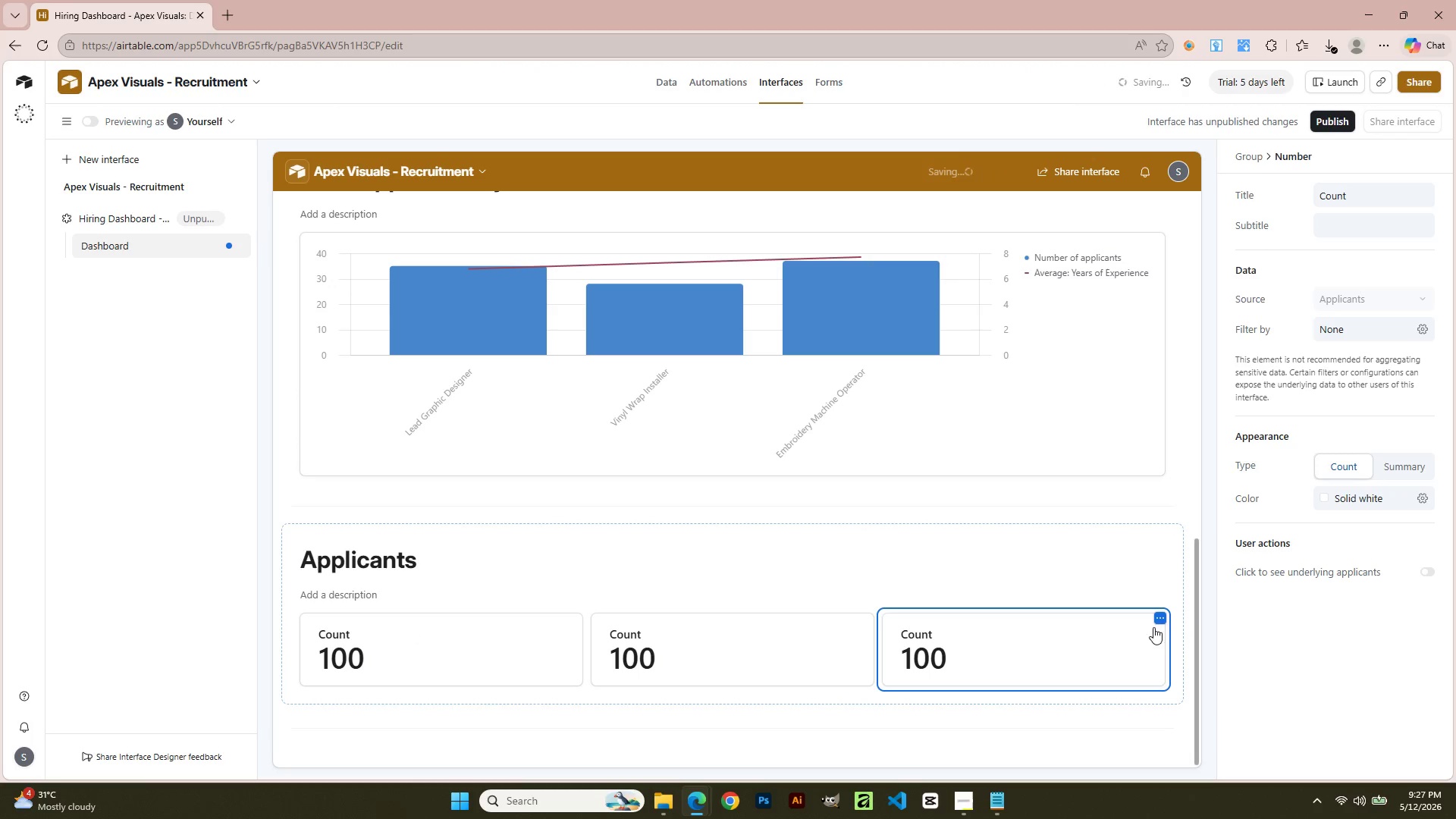 
left_click([1164, 618])
 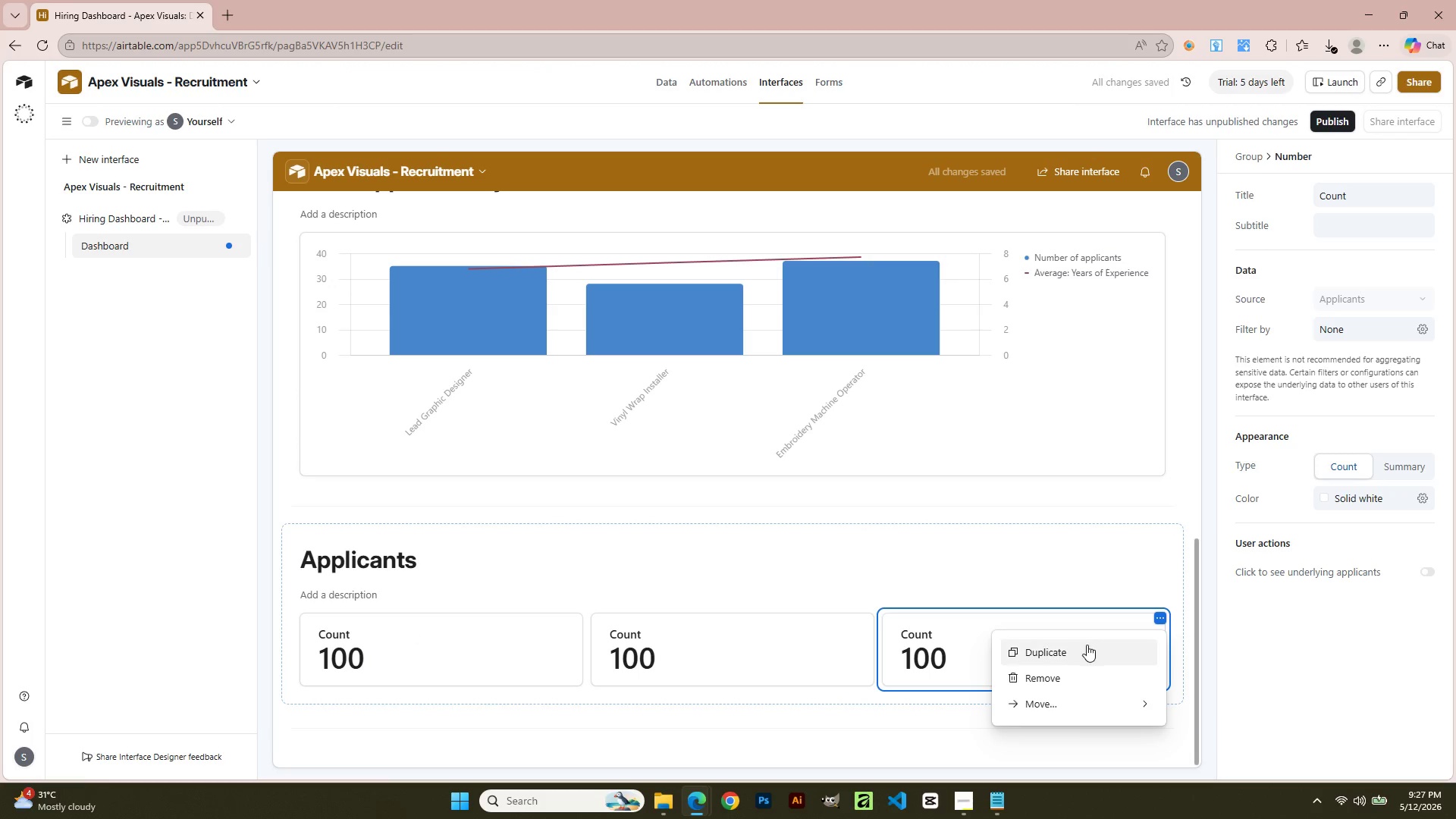 
left_click([1075, 650])
 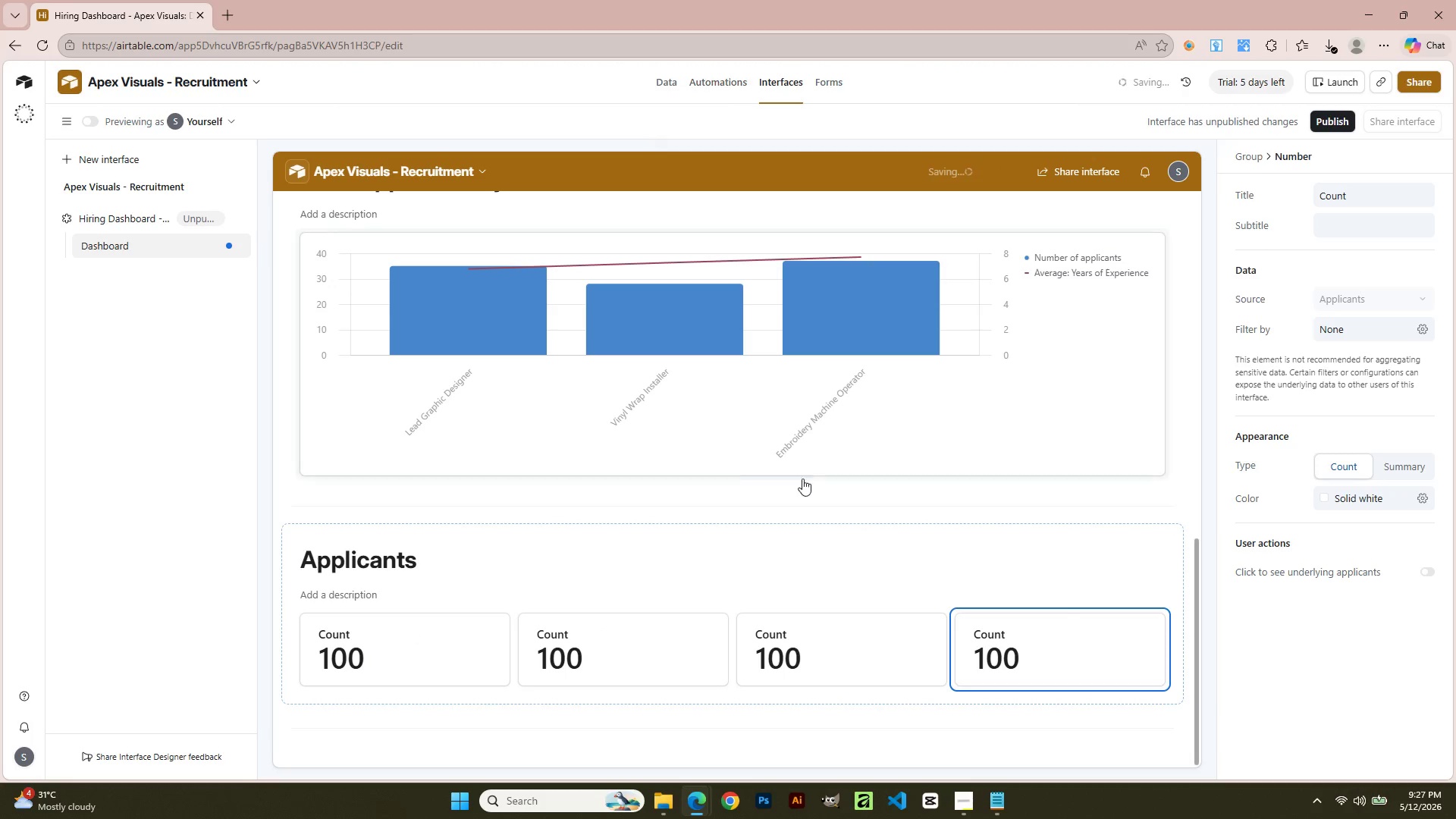 
scroll: coordinate [579, 536], scroll_direction: down, amount: 1.0
 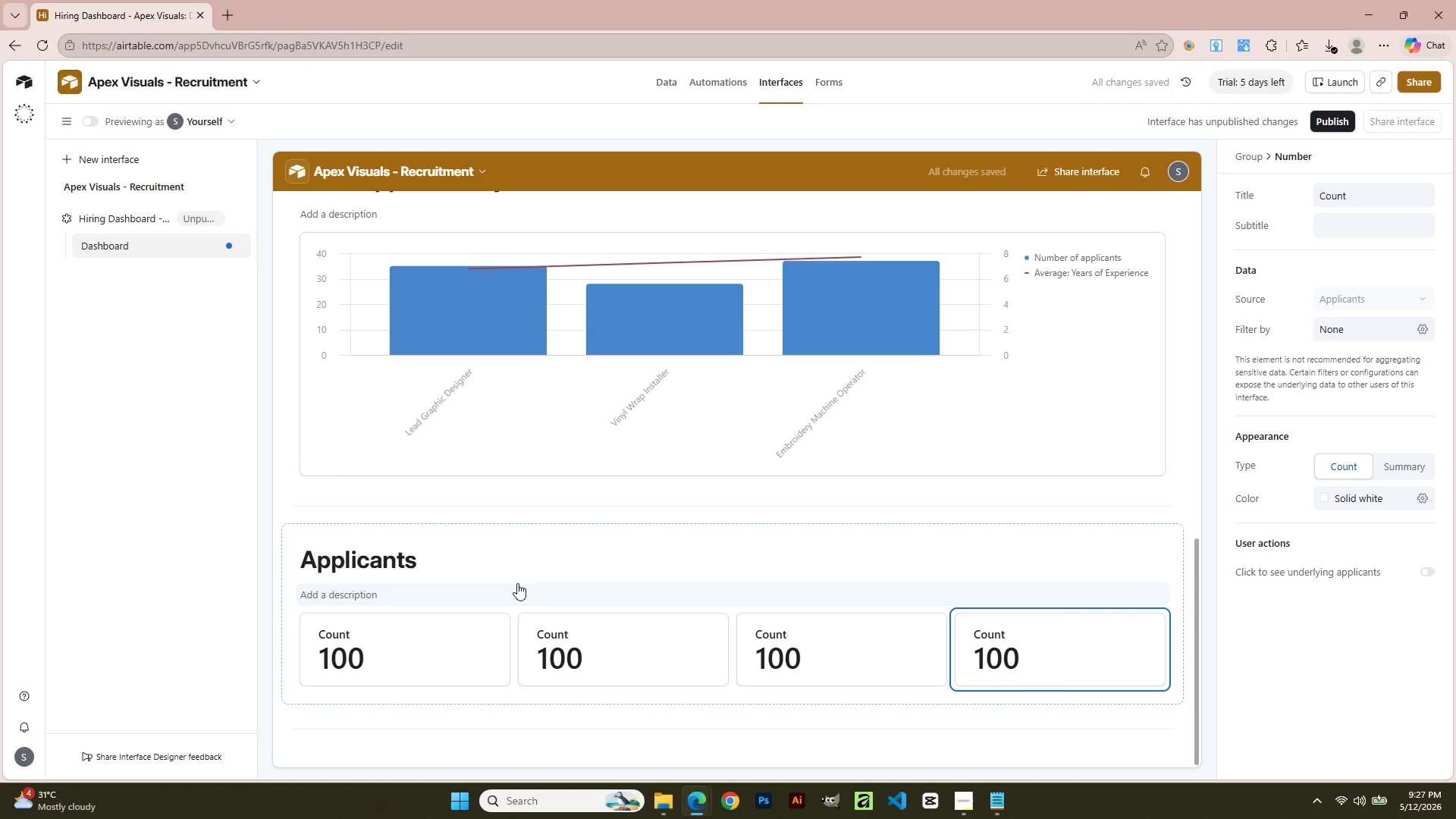 
wait(7.27)
 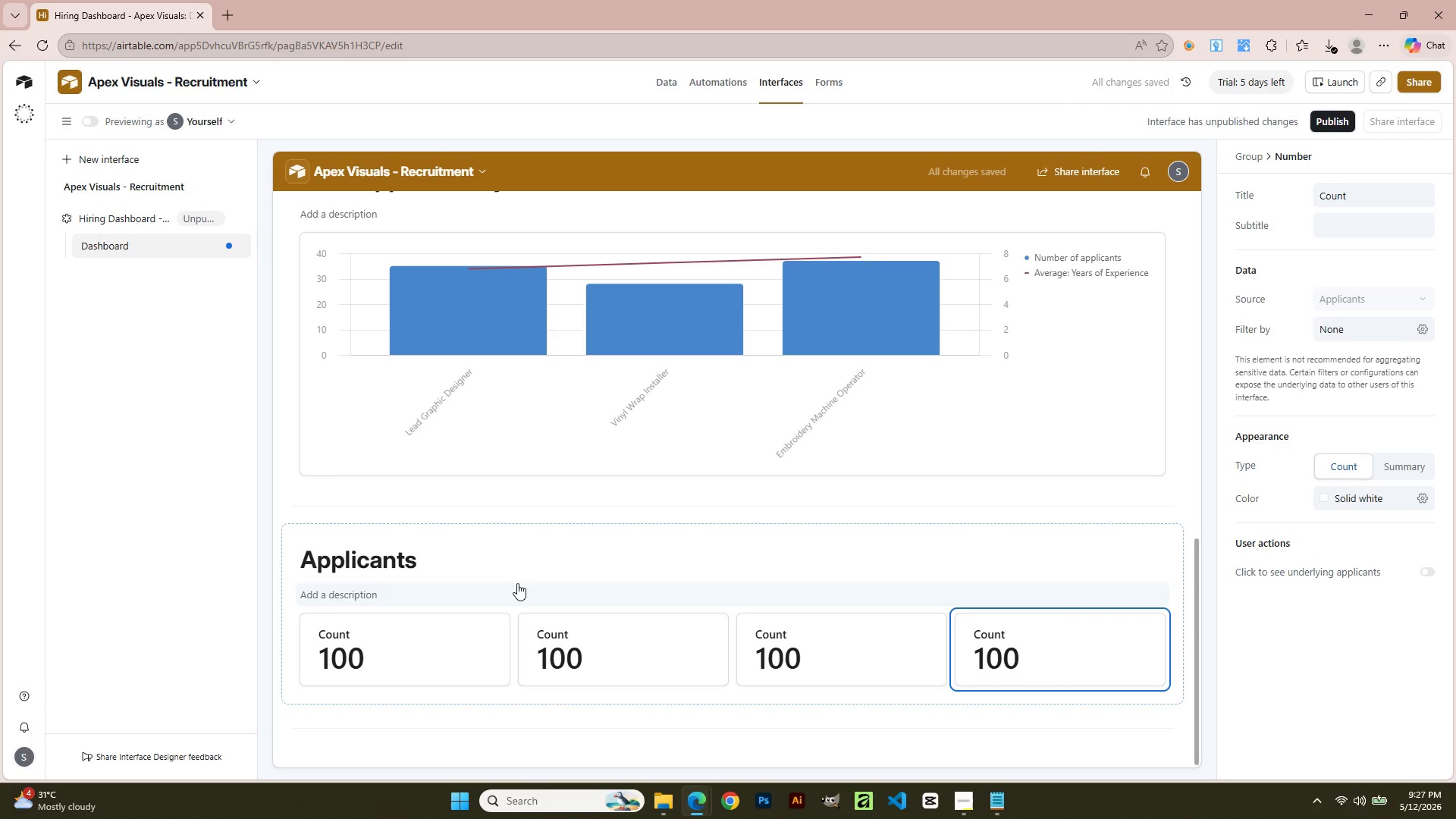 
left_click([394, 656])
 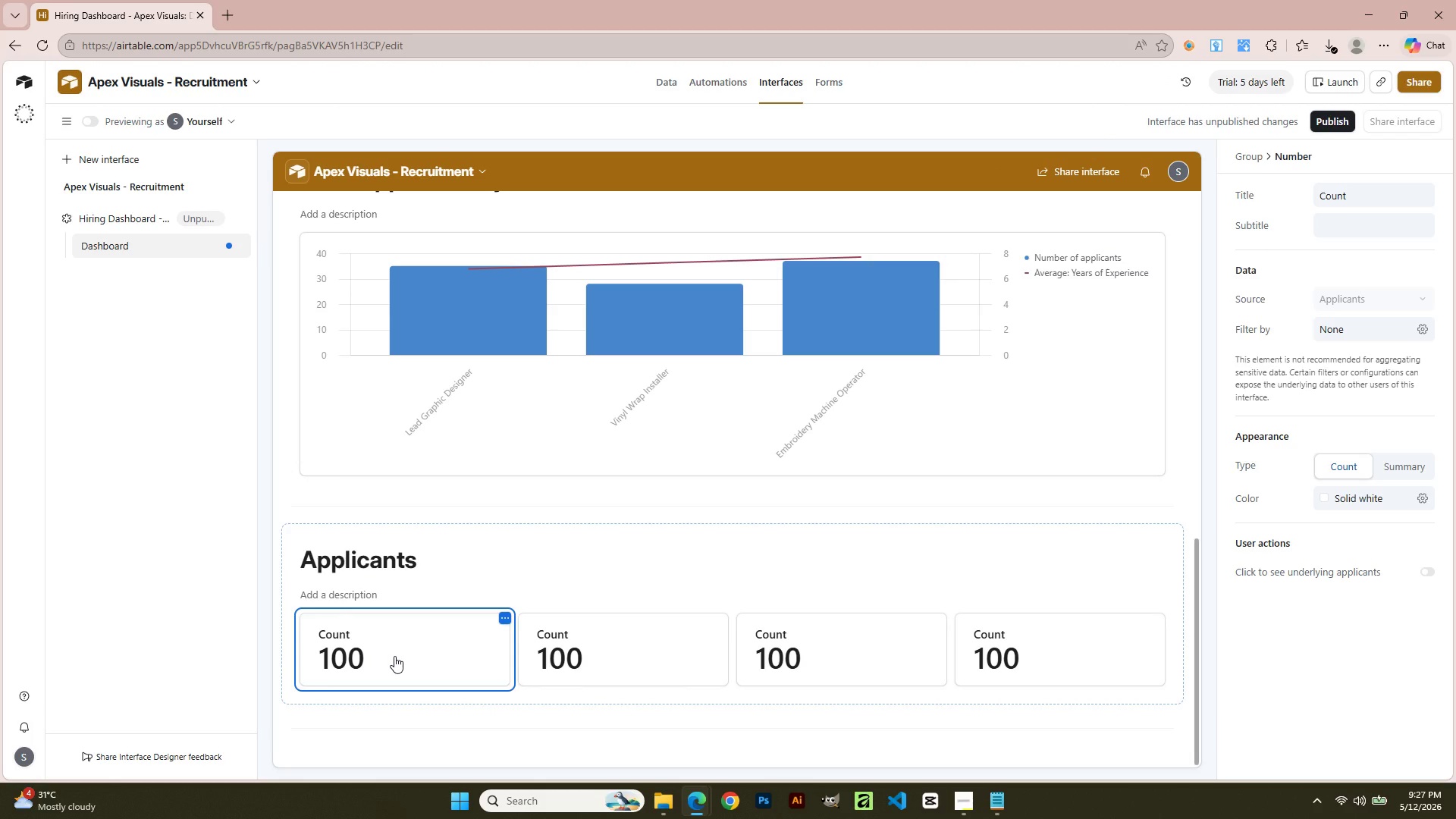 
double_click([394, 656])
 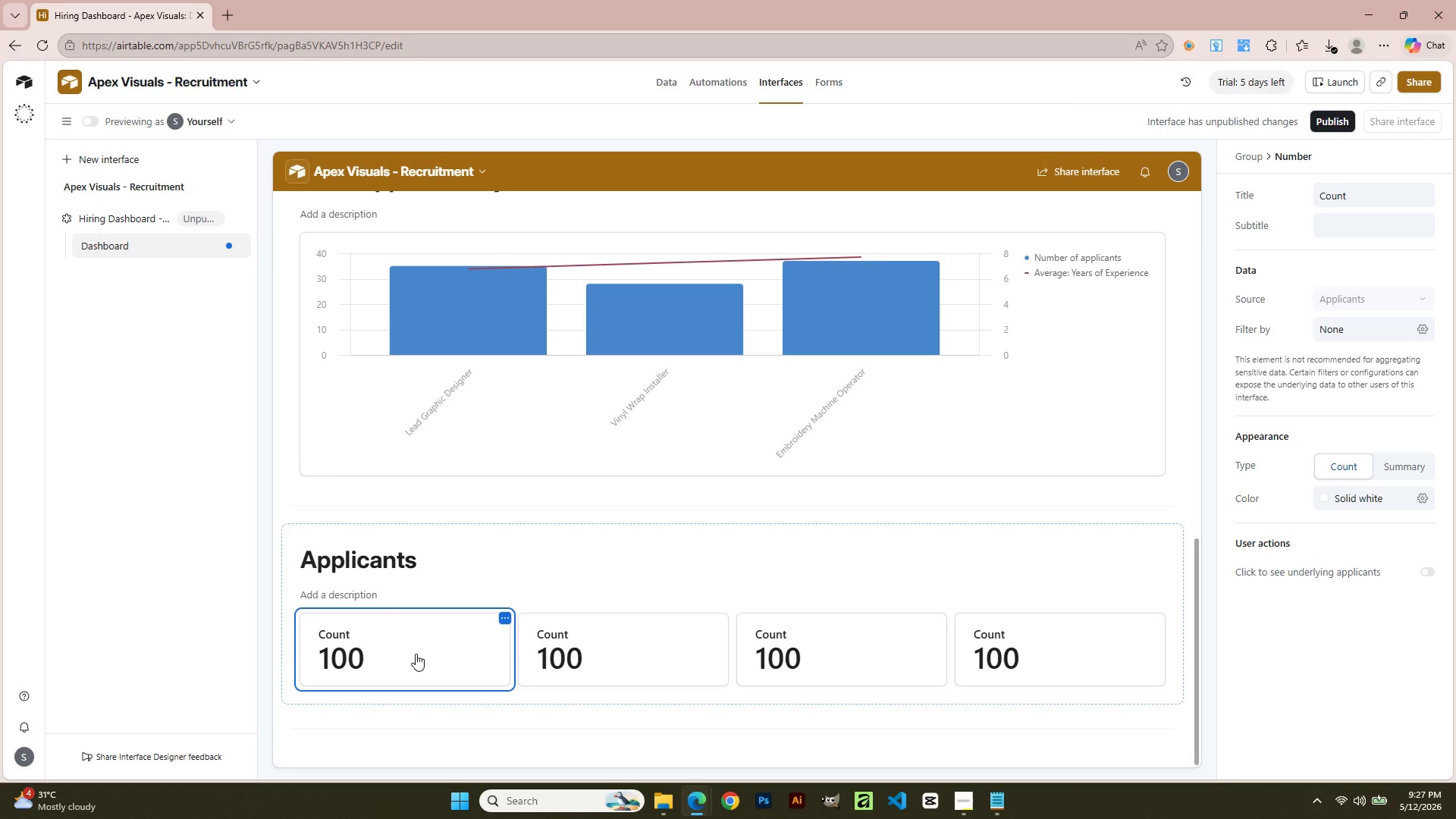 
wait(16.36)
 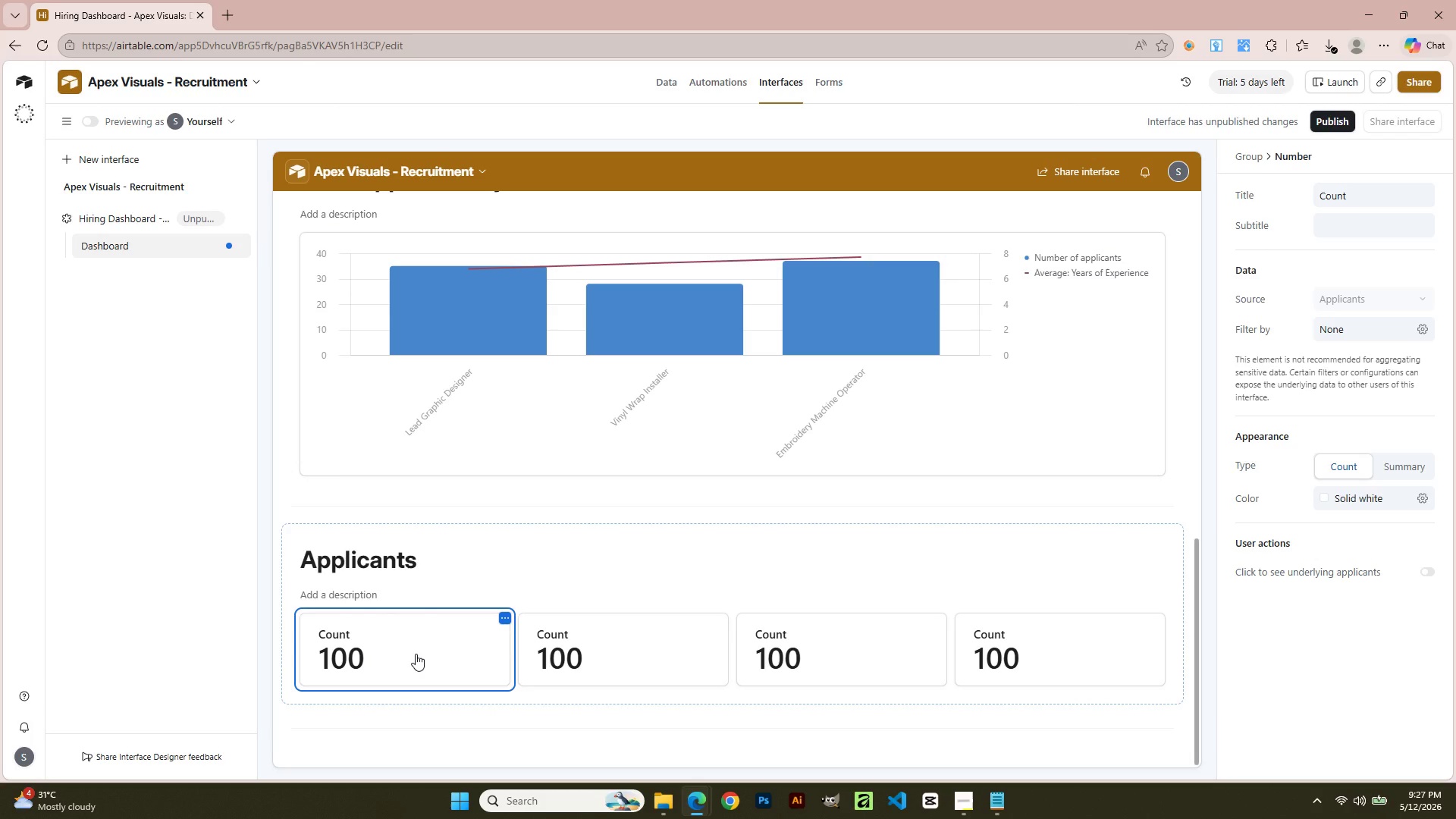 
left_click([1392, 470])
 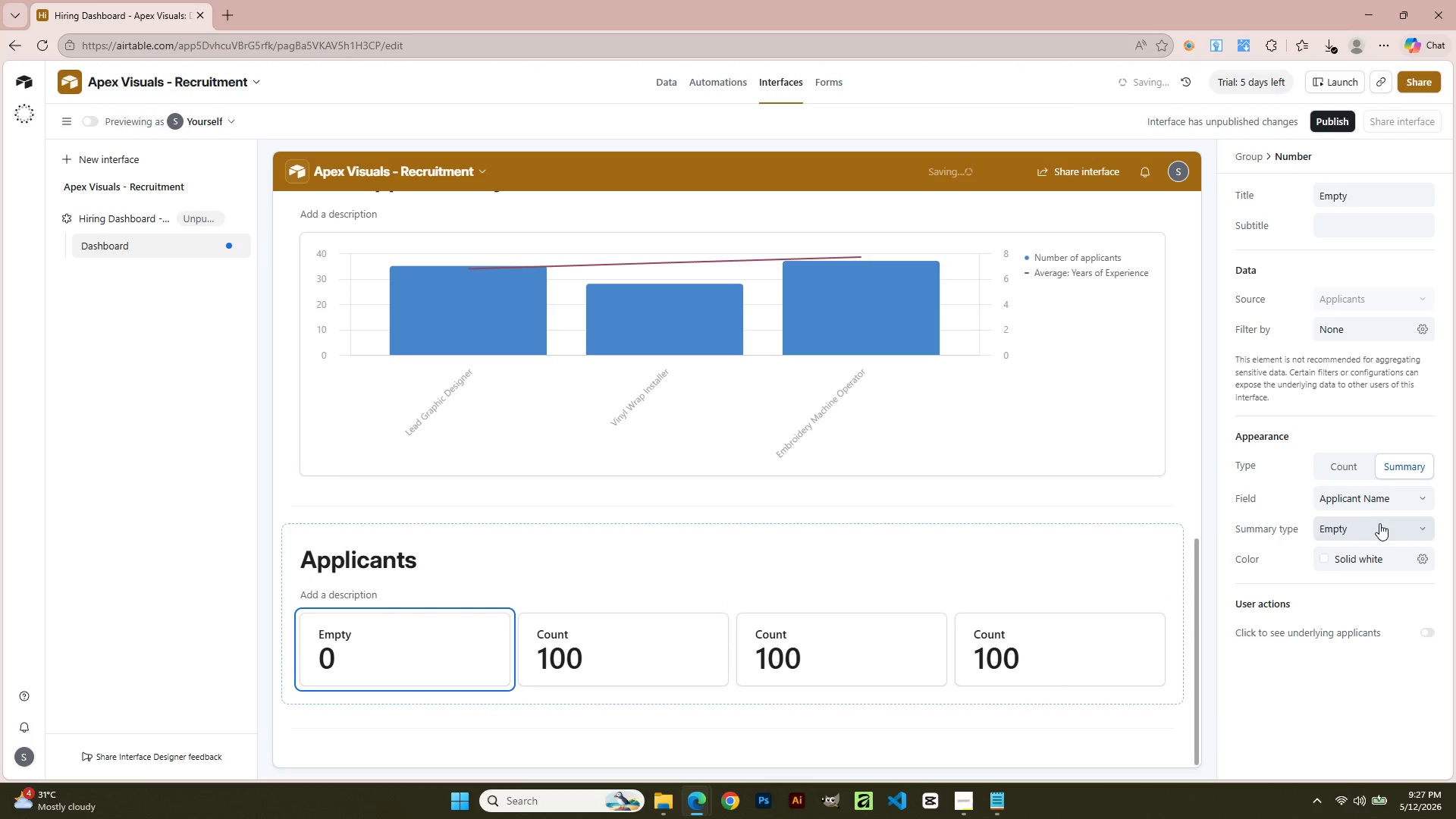 
left_click([1378, 526])
 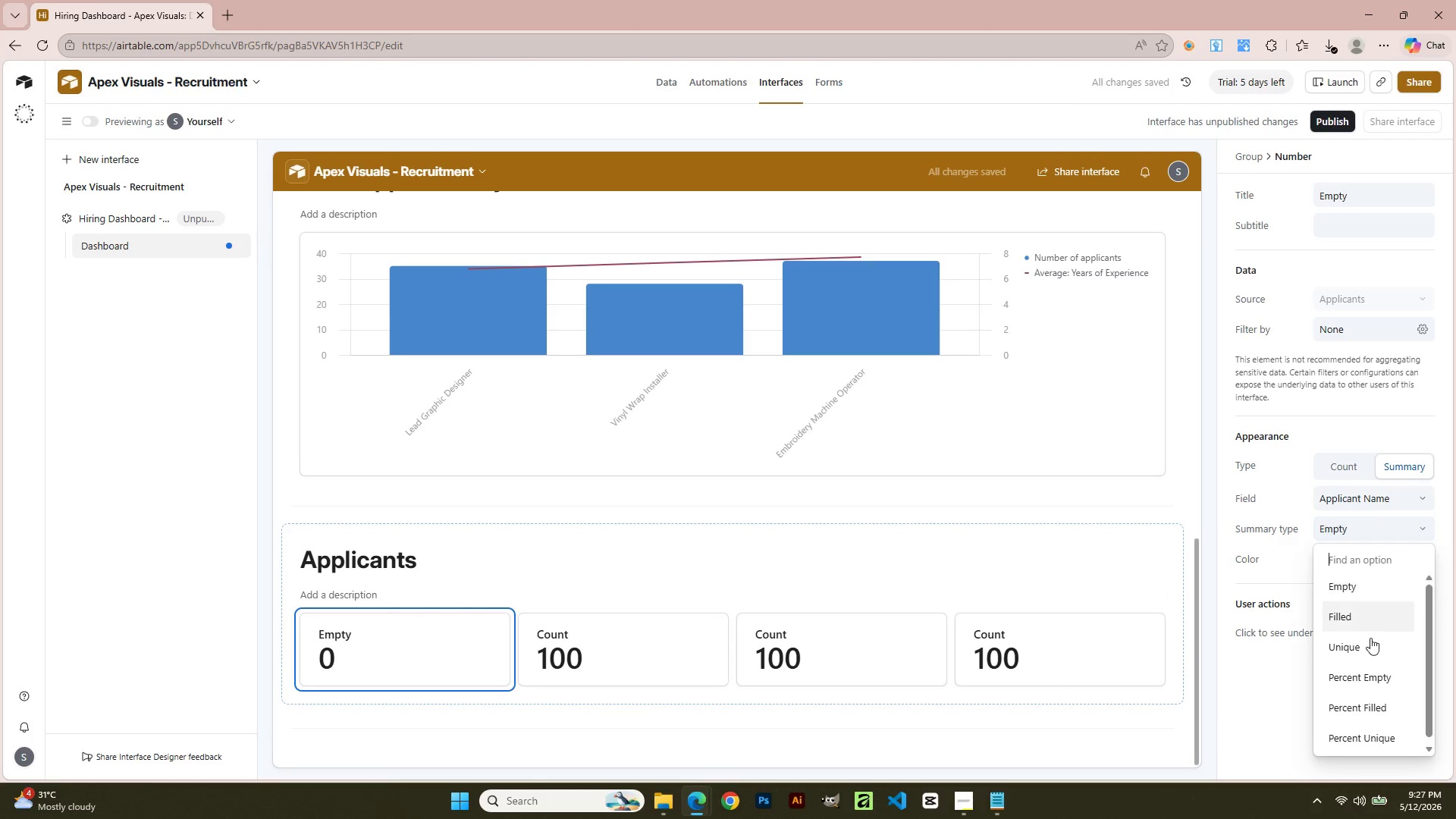 
scroll: coordinate [1370, 654], scroll_direction: down, amount: 6.0
 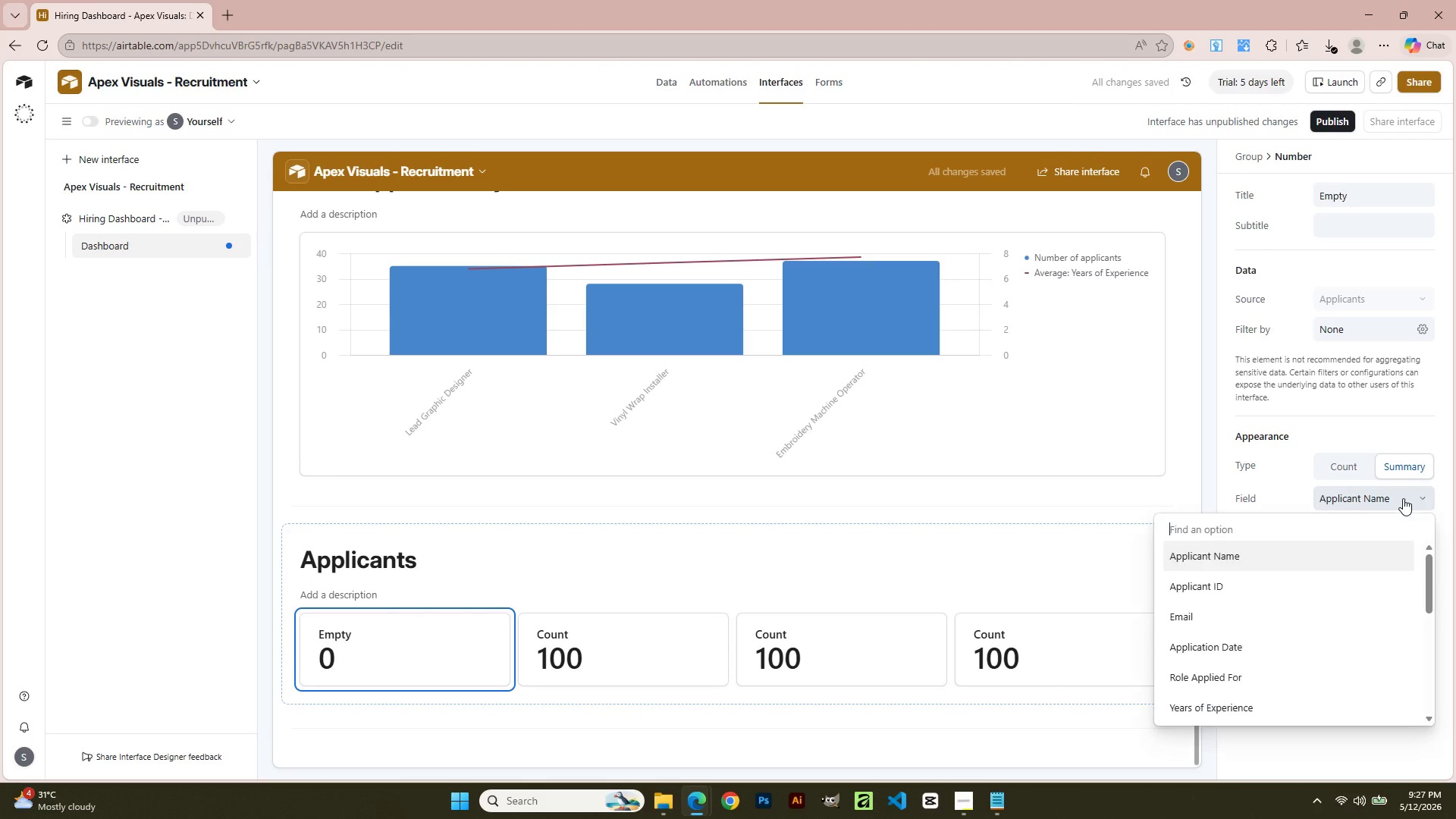 
left_click([1254, 695])
 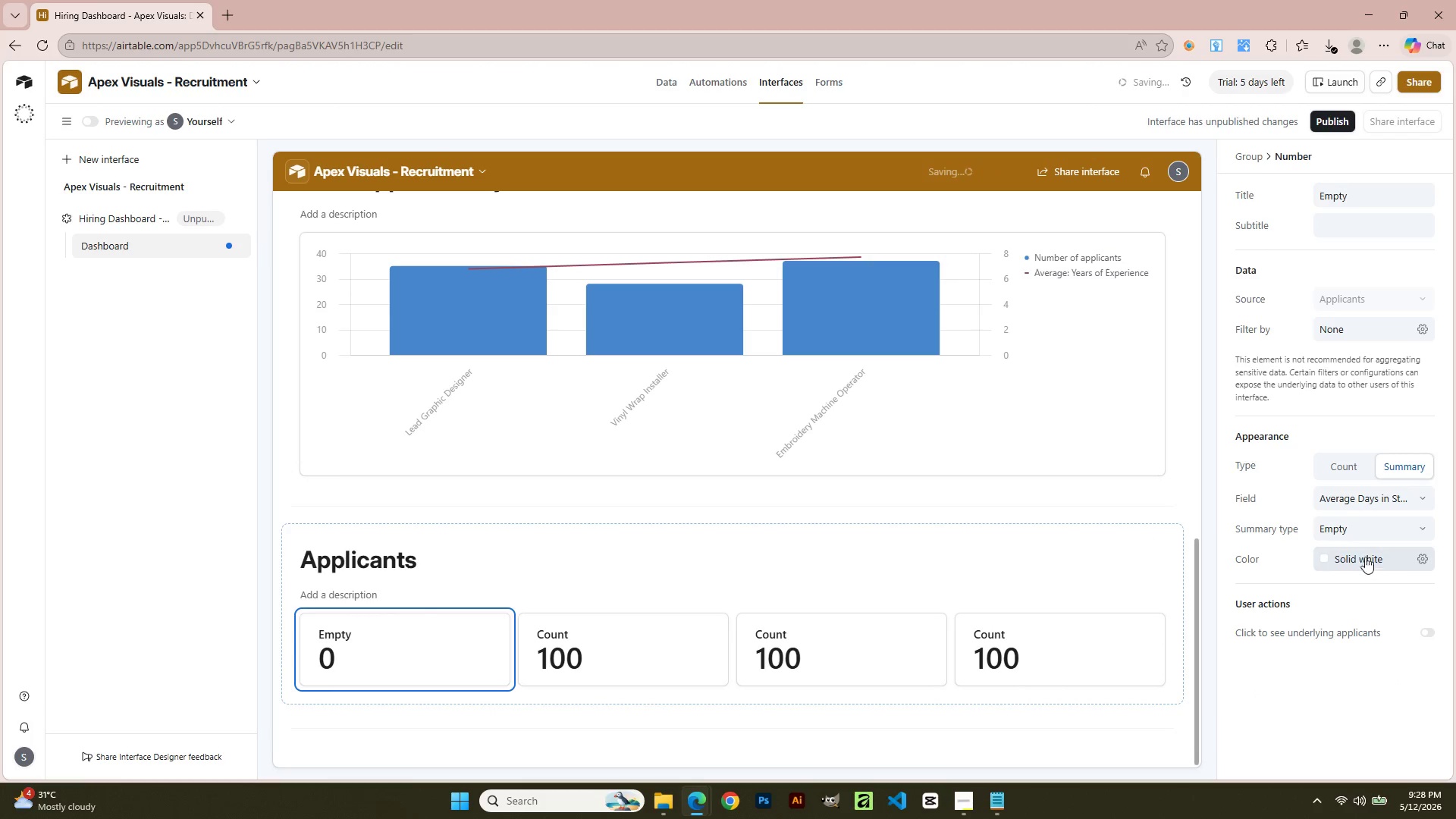 
scroll: coordinate [1289, 667], scroll_direction: down, amount: 9.0
 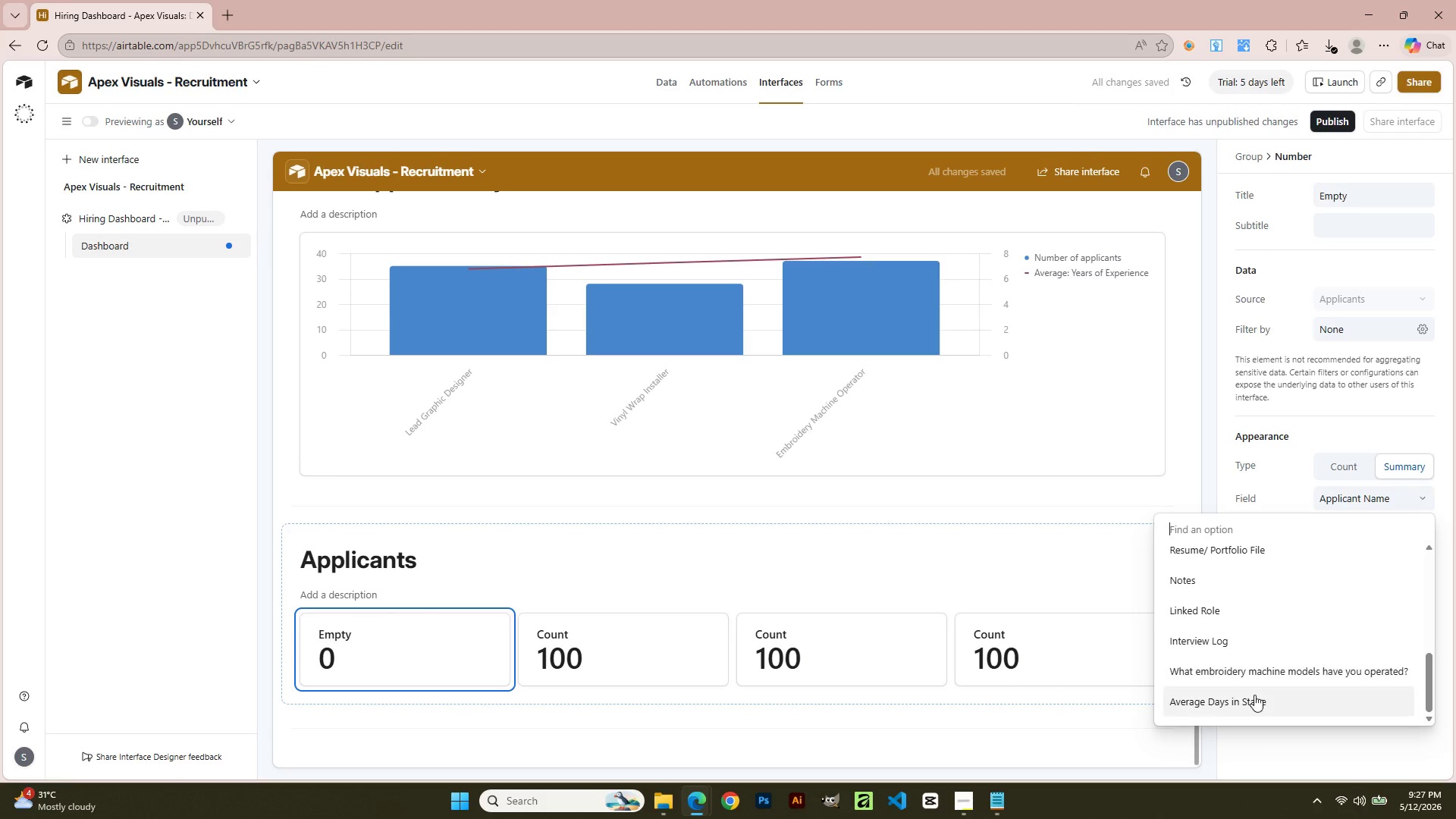 
left_click([1373, 531])
 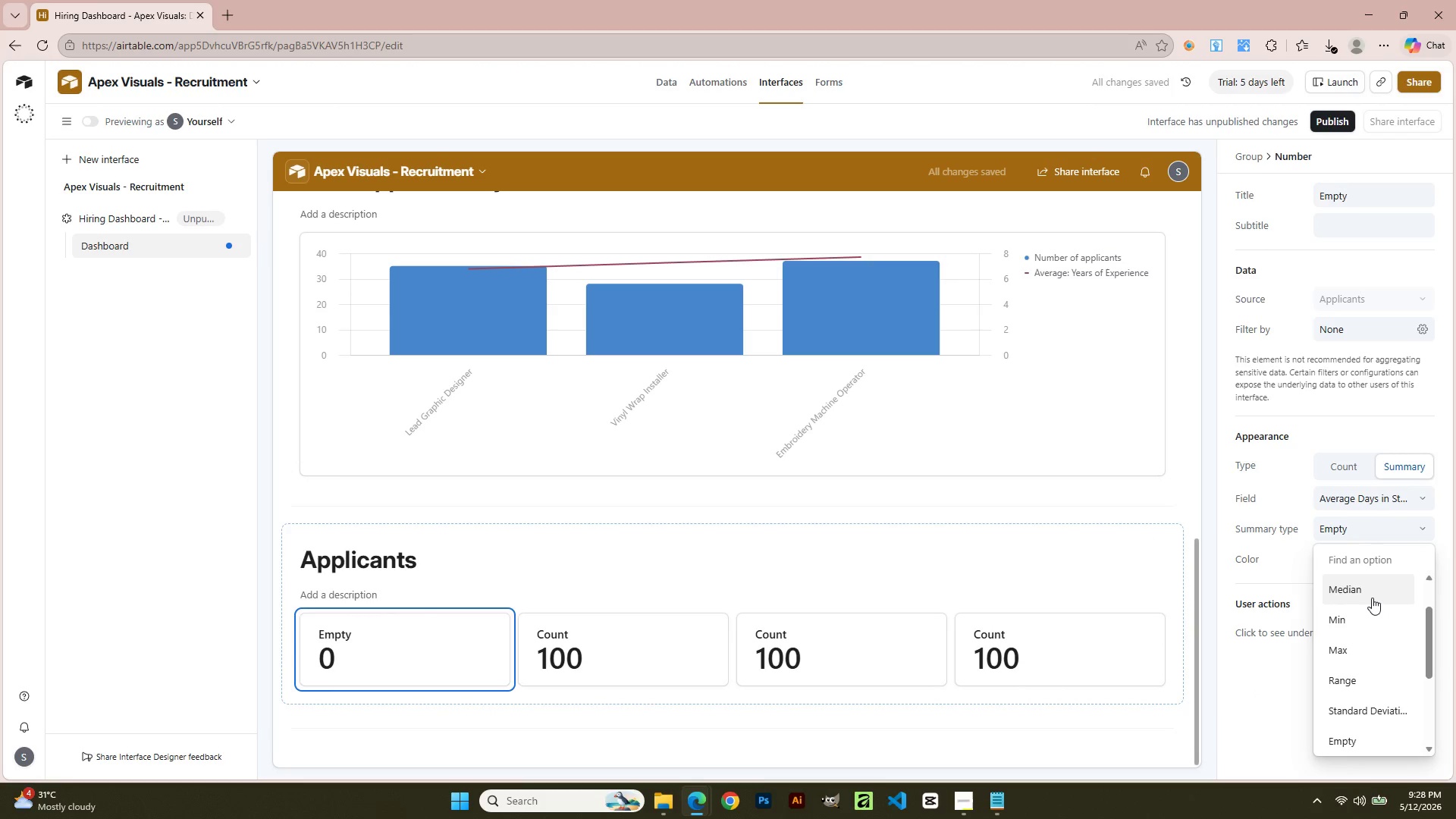 
left_click([1370, 593])
 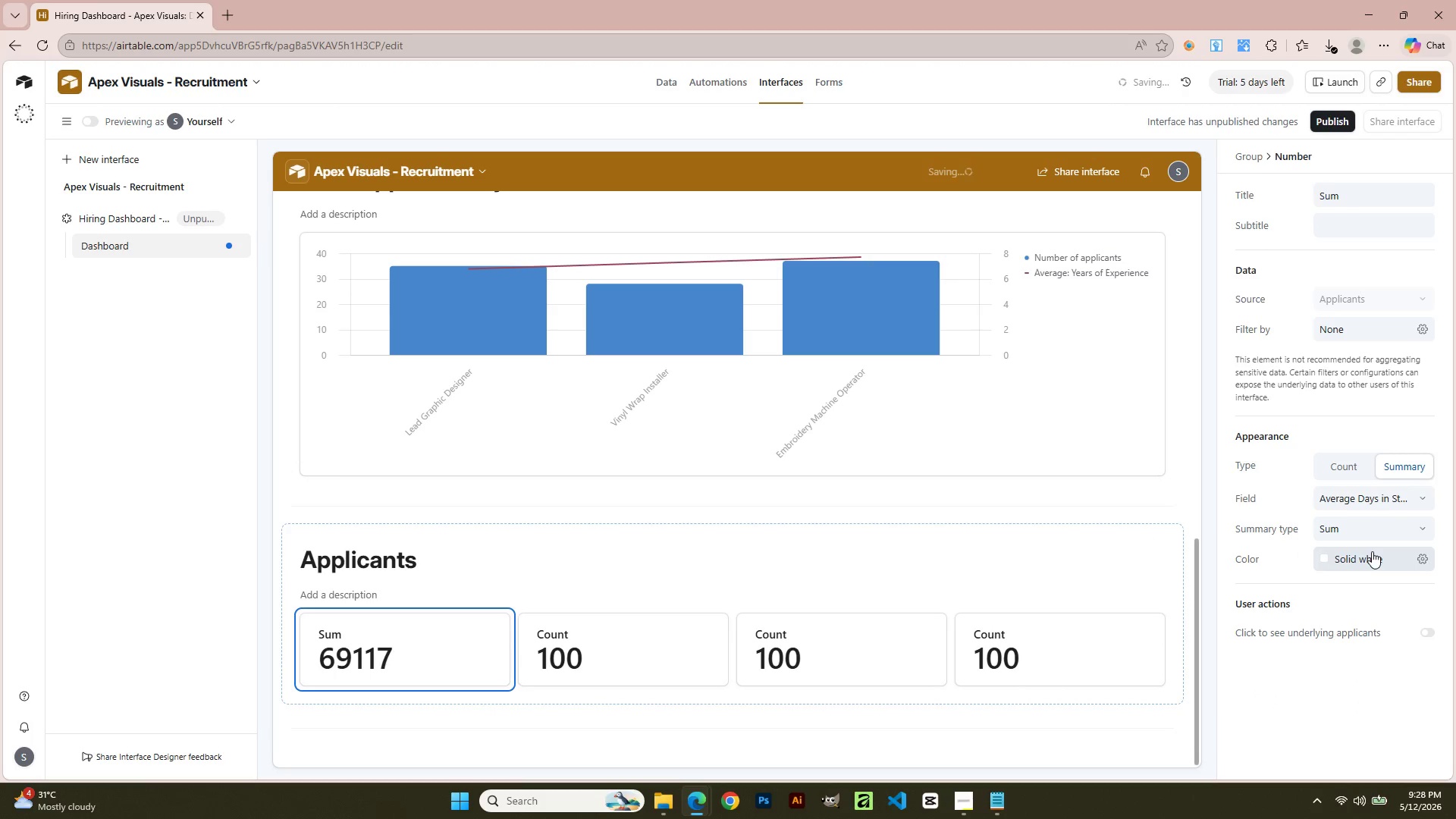 
scroll: coordinate [1373, 602], scroll_direction: up, amount: 5.0
 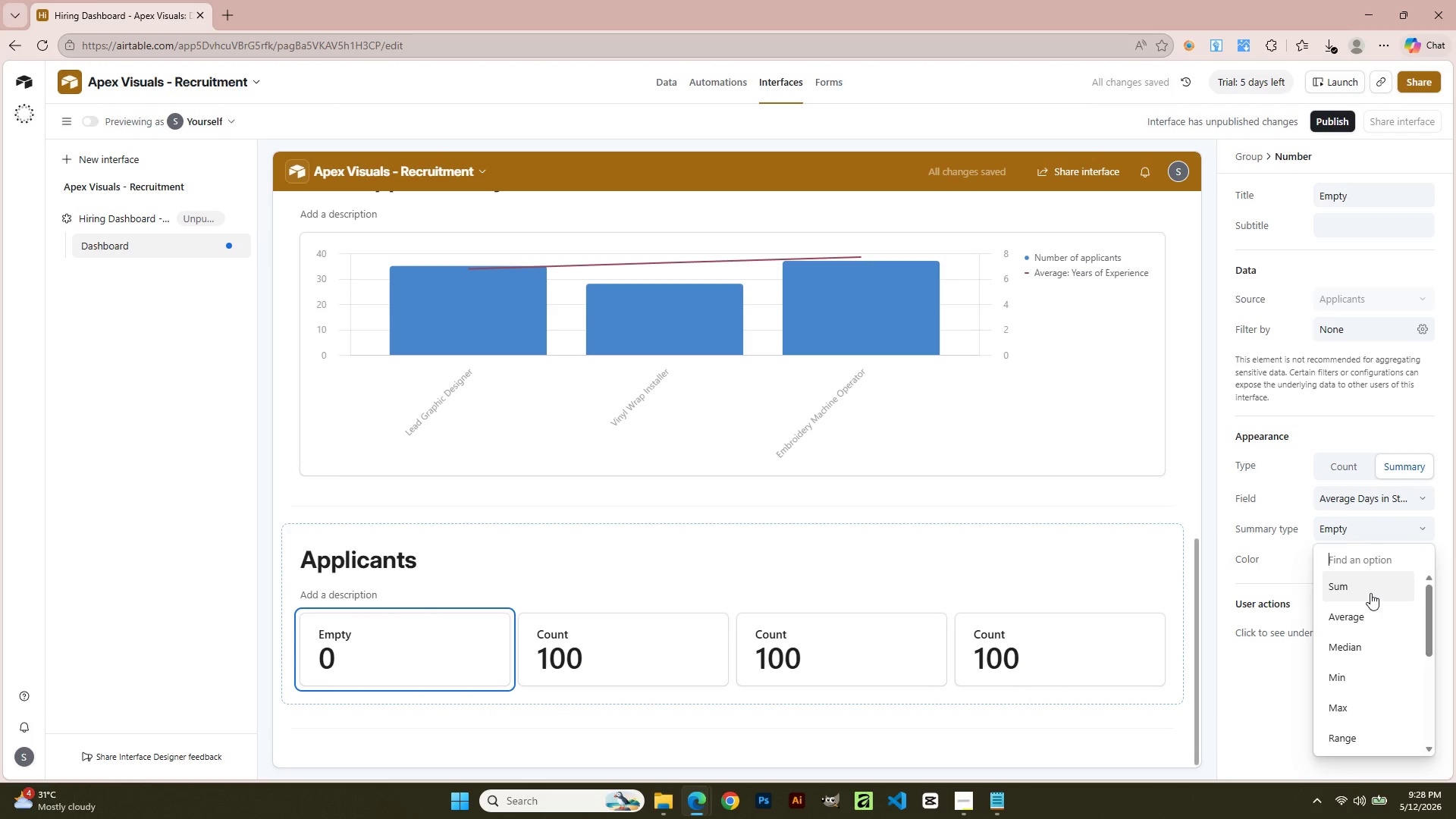 
left_click([1372, 534])
 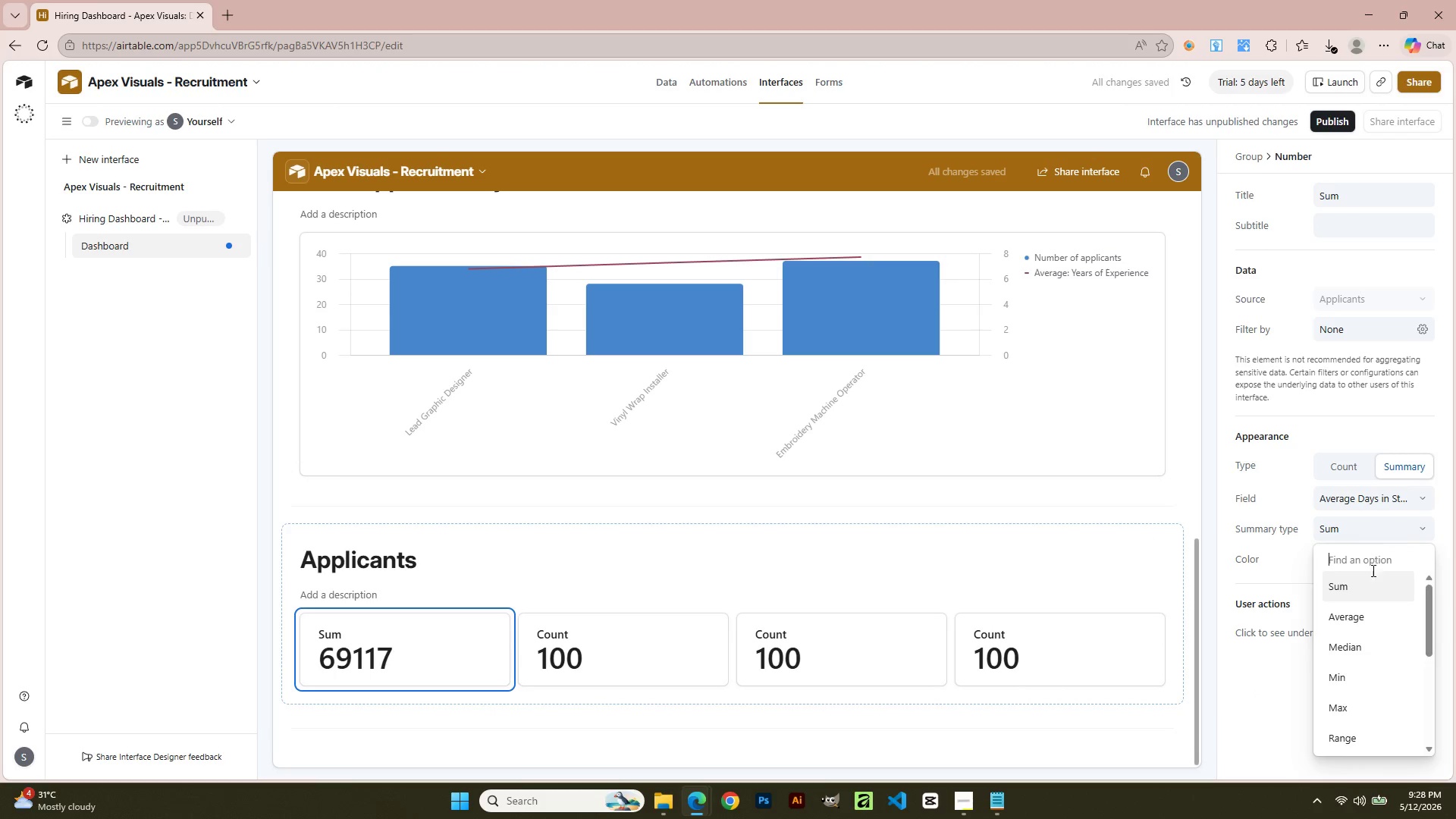 
scroll: coordinate [1372, 619], scroll_direction: down, amount: 5.0
 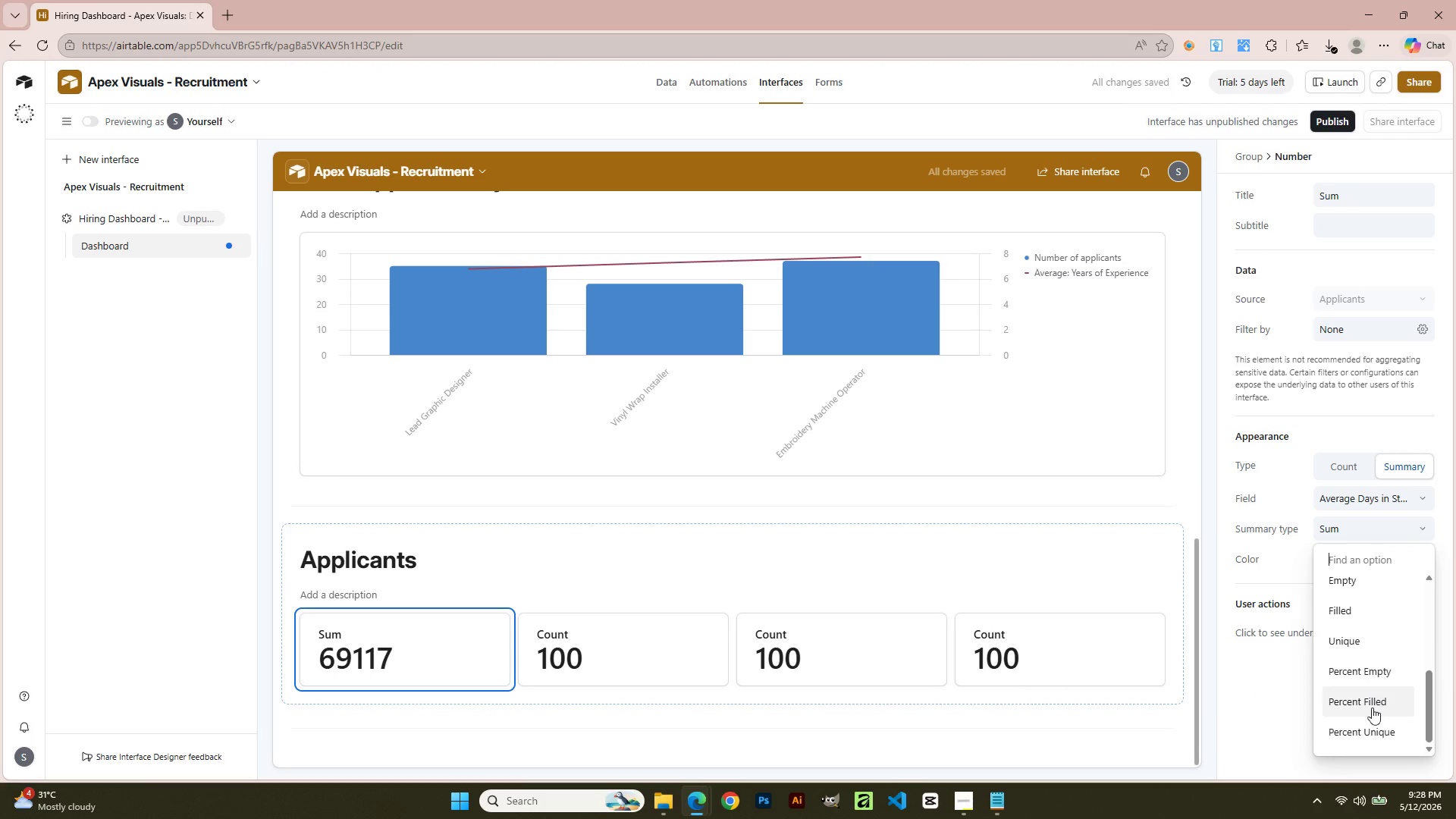 
scroll: coordinate [1367, 693], scroll_direction: up, amount: 4.0
 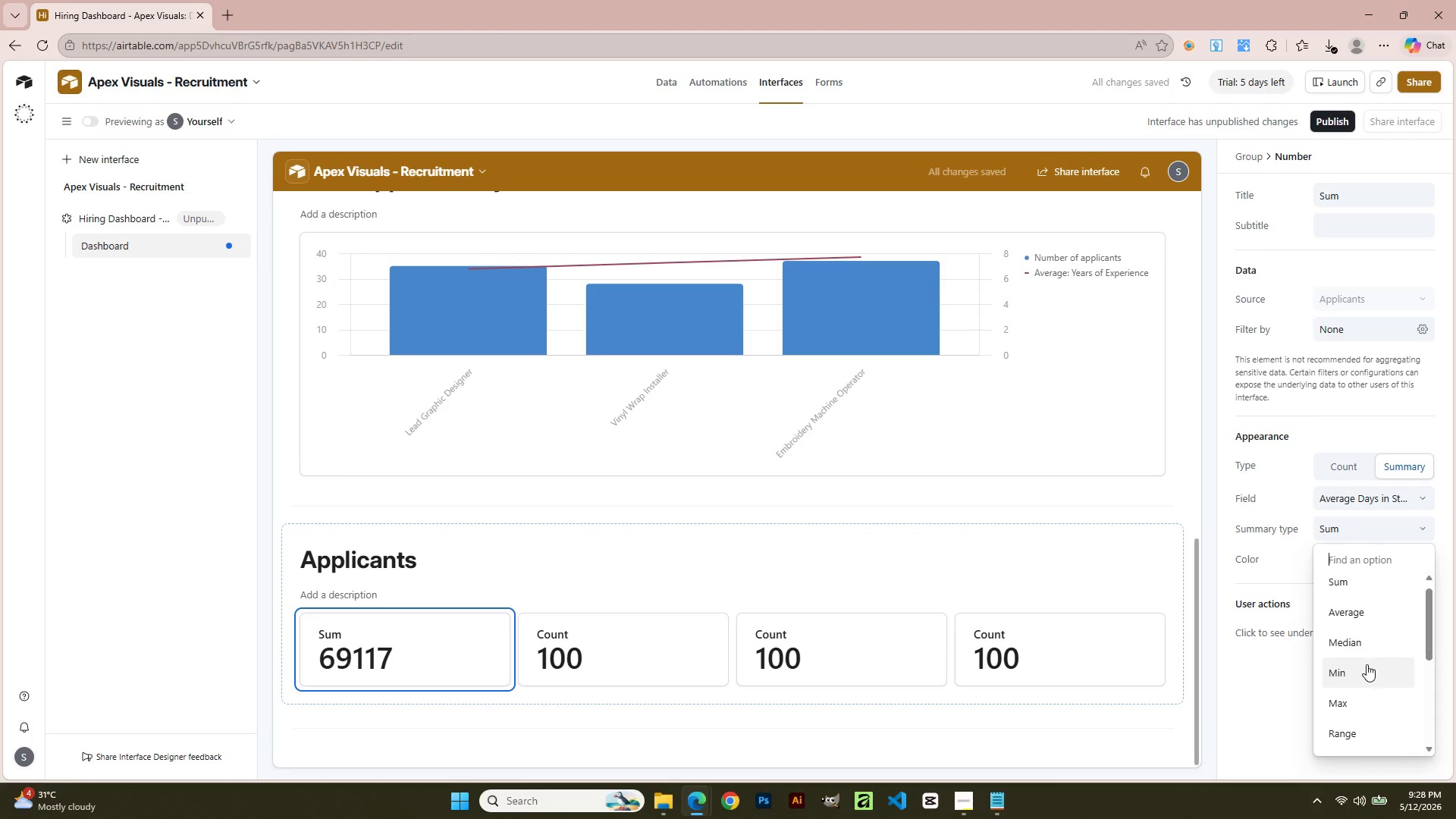 
scroll: coordinate [1367, 664], scroll_direction: down, amount: 3.0
 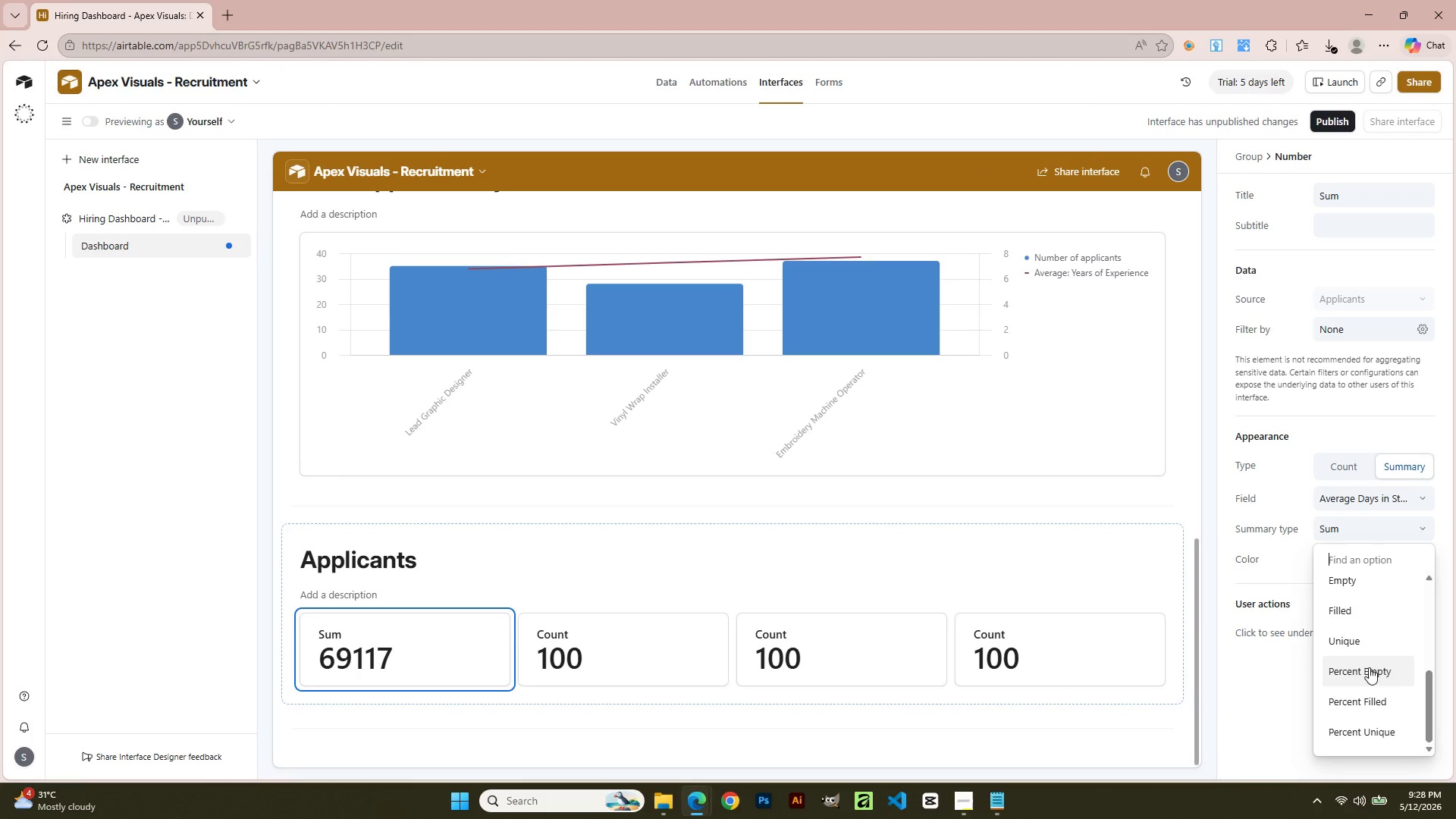 
left_click([1360, 617])
 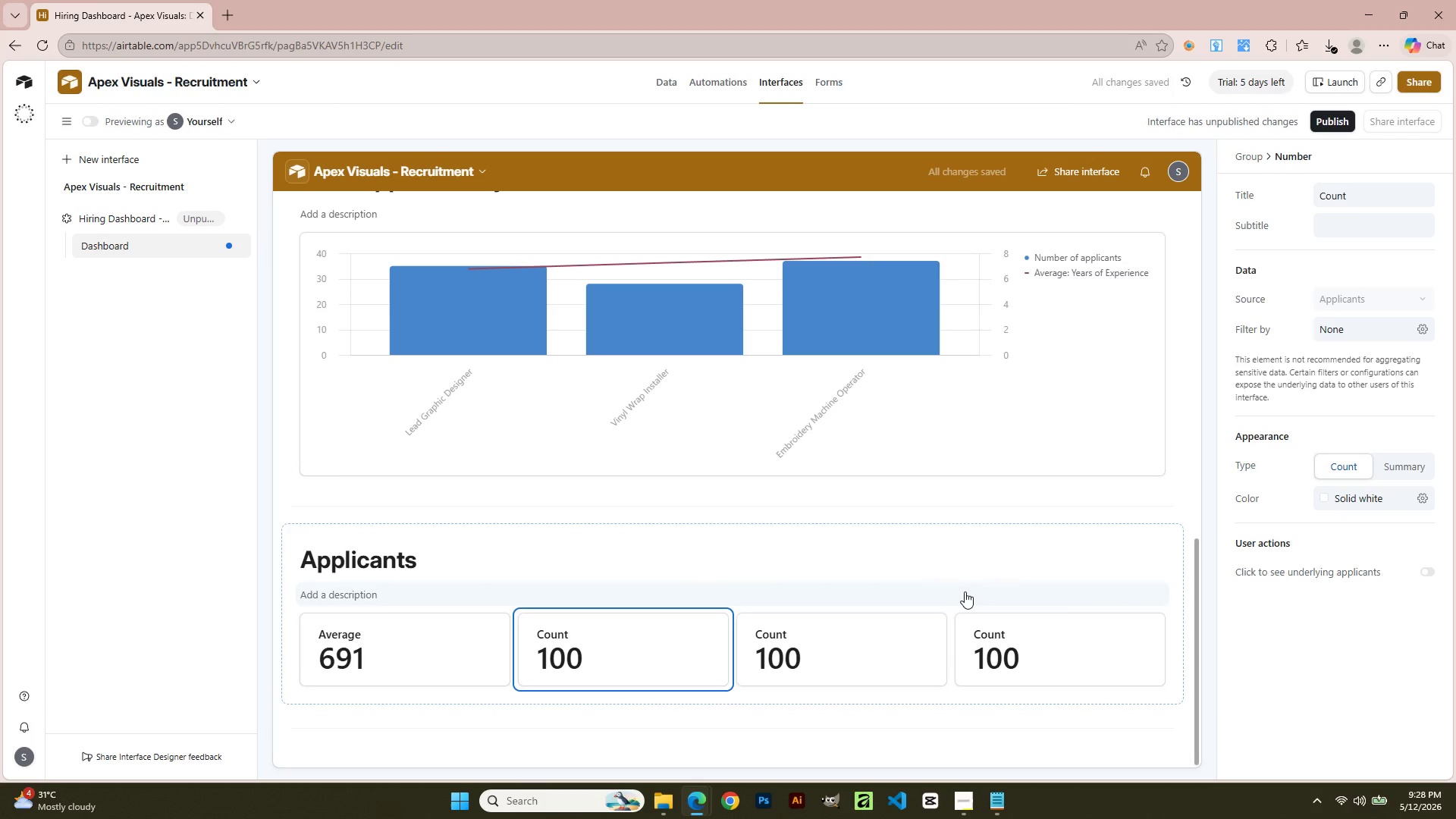 
scroll: coordinate [1383, 683], scroll_direction: none, amount: 0.0
 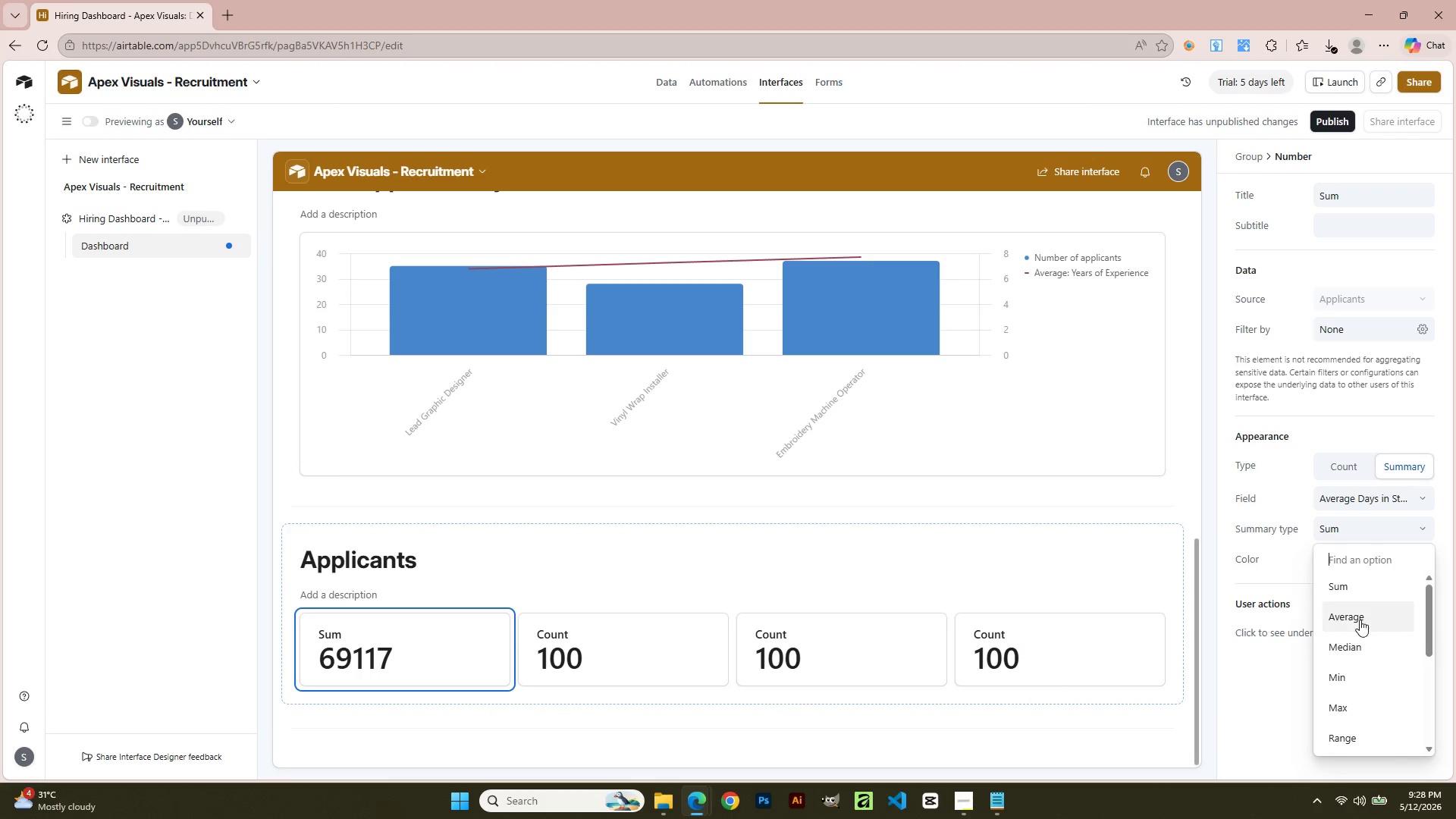 
wait(6.6)
 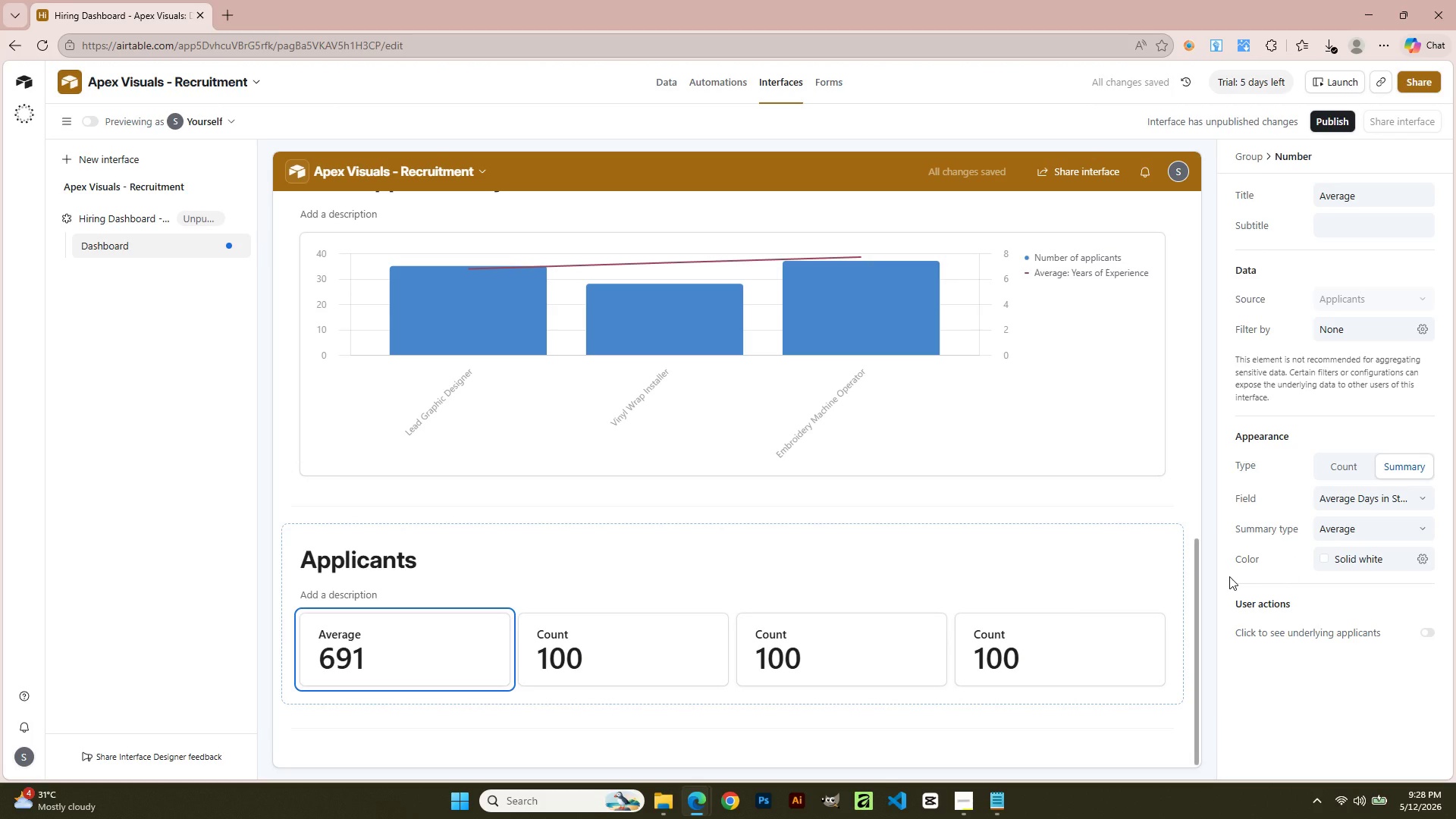 
left_click([384, 654])
 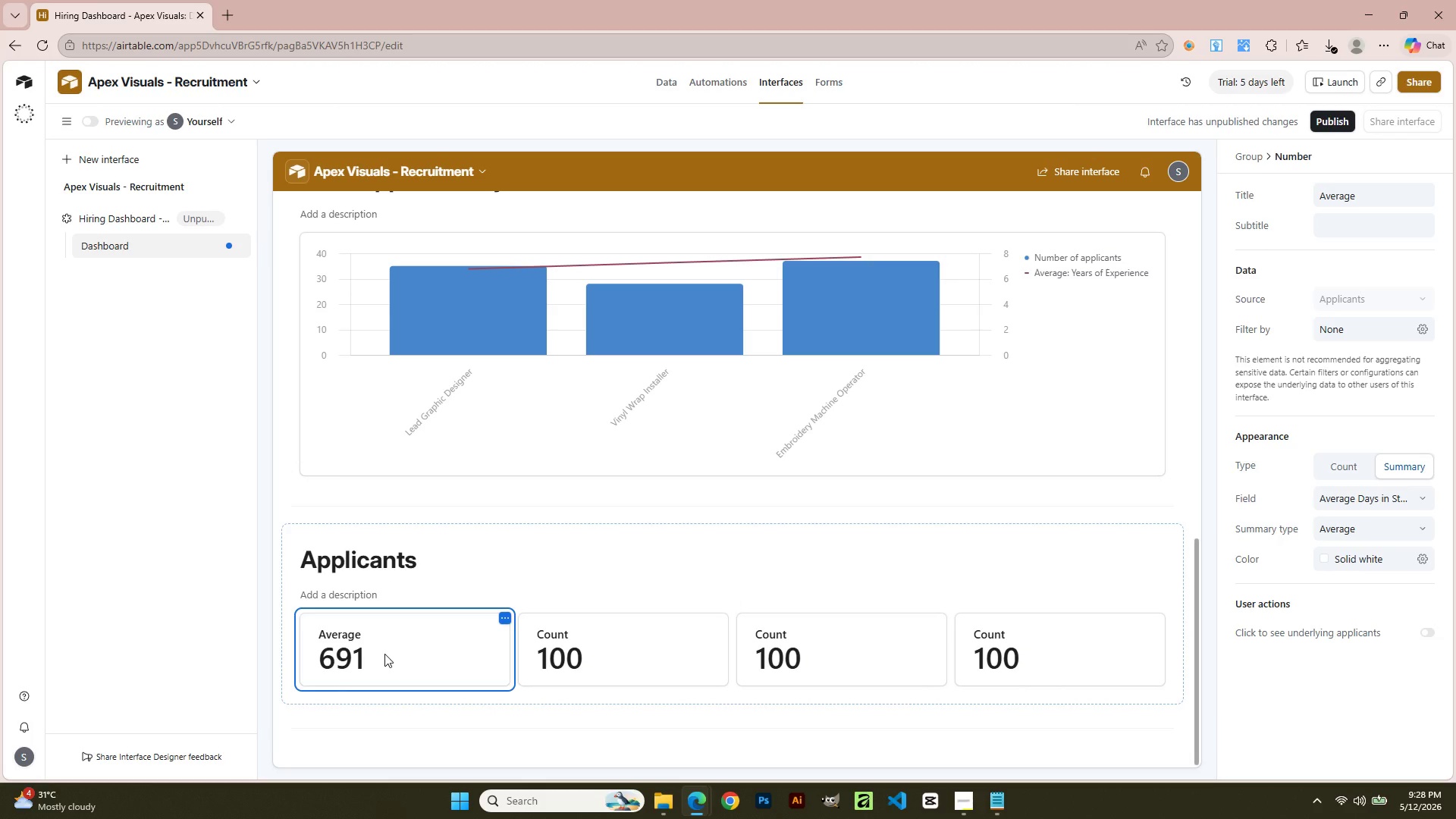 
double_click([384, 654])
 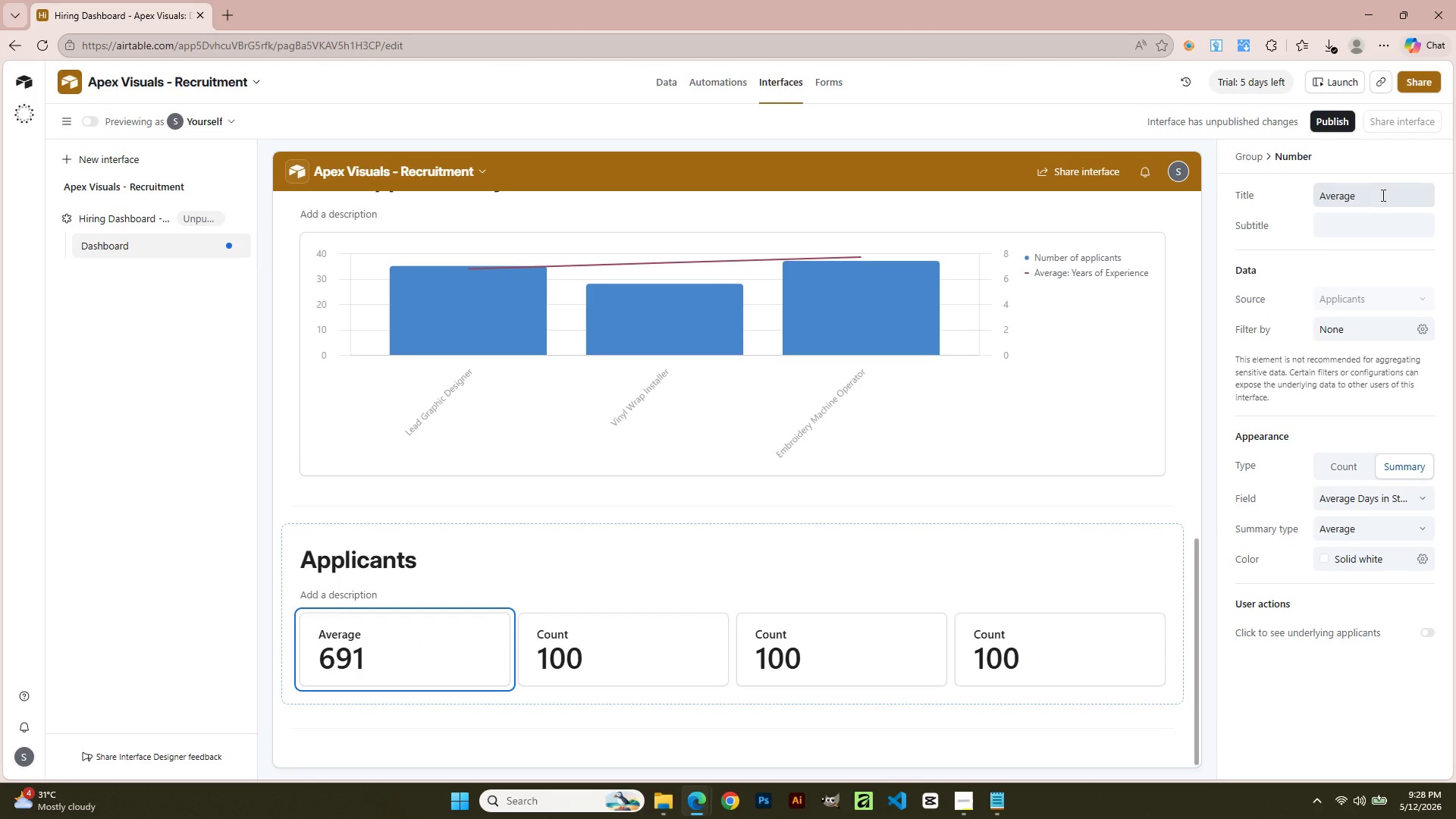 
double_click([1382, 194])
 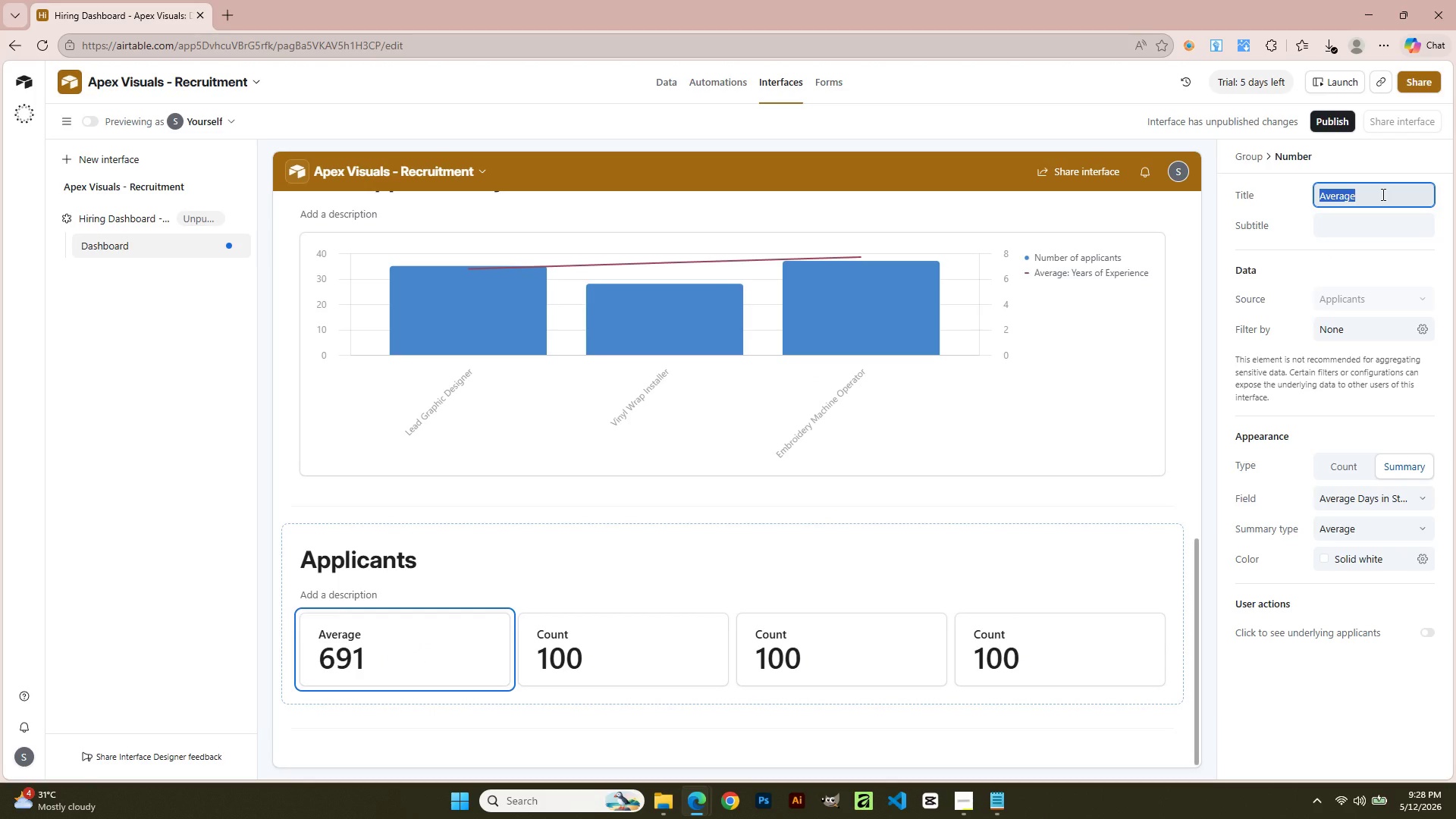 
wait(6.03)
 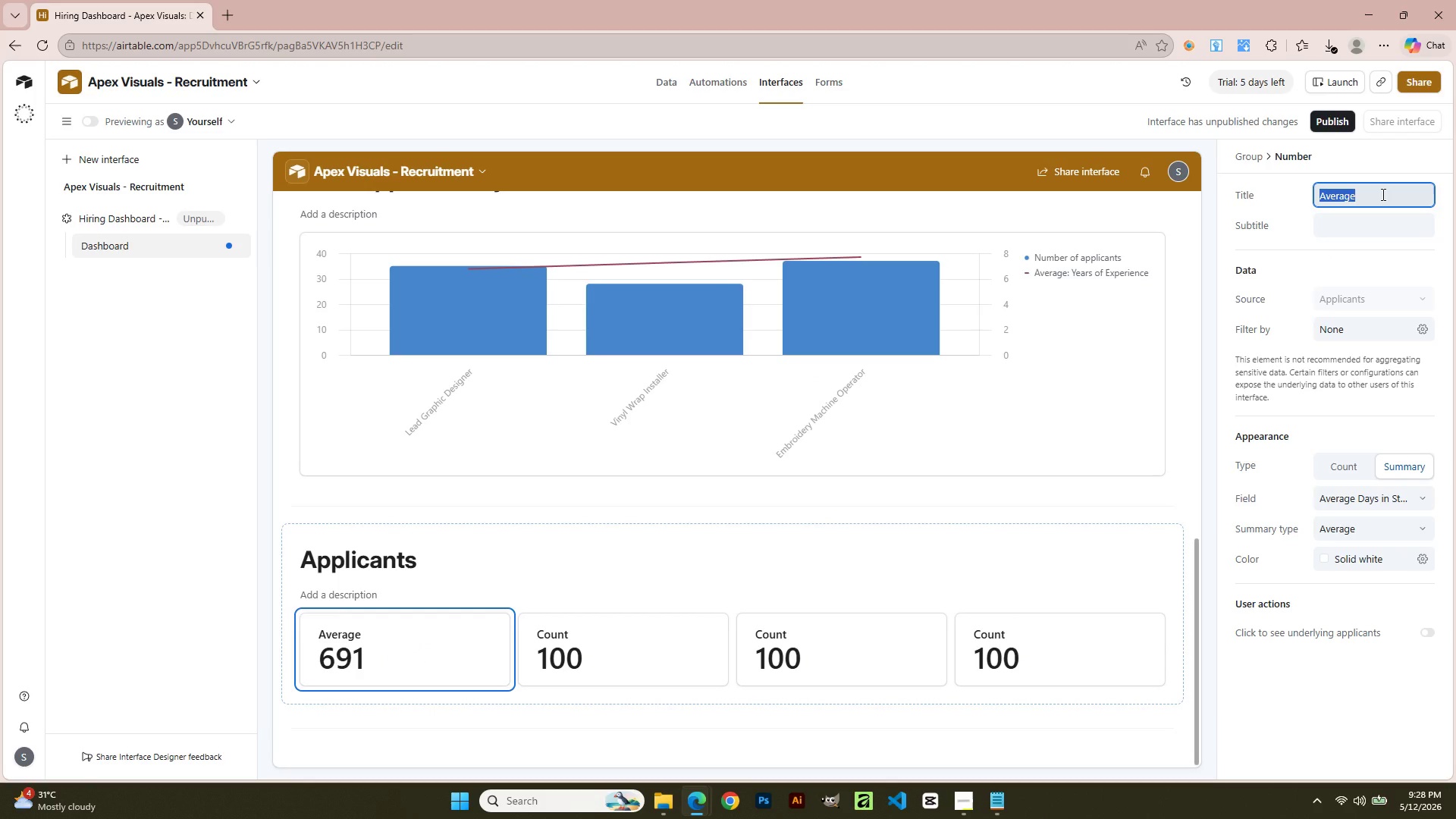 
type(Avarage)
key(Backspace)
key(Backspace)
key(Backspace)
key(Backspace)
key(Backspace)
type(erage )
 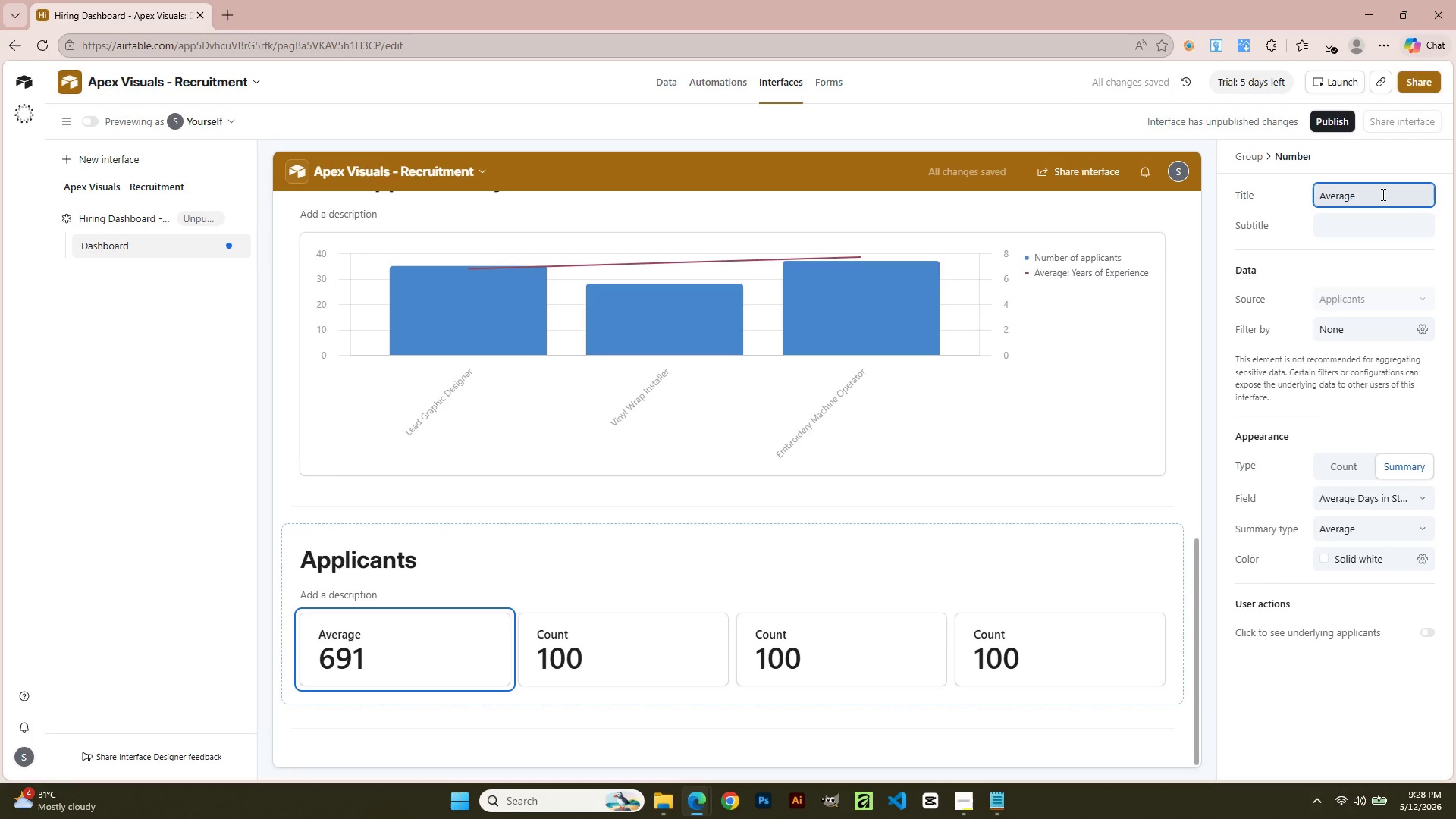 
wait(6.2)
 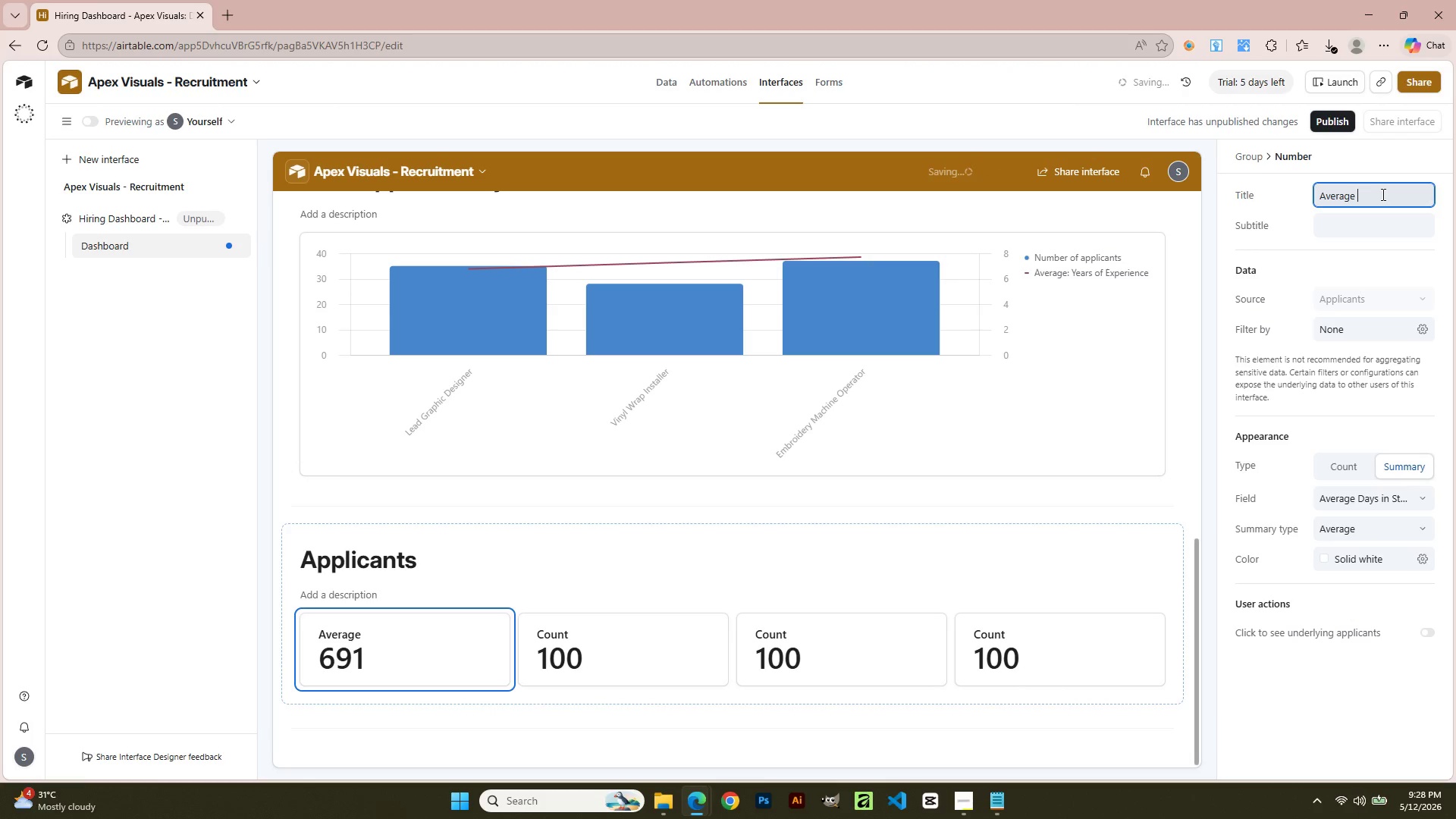 
type(of the Days)
 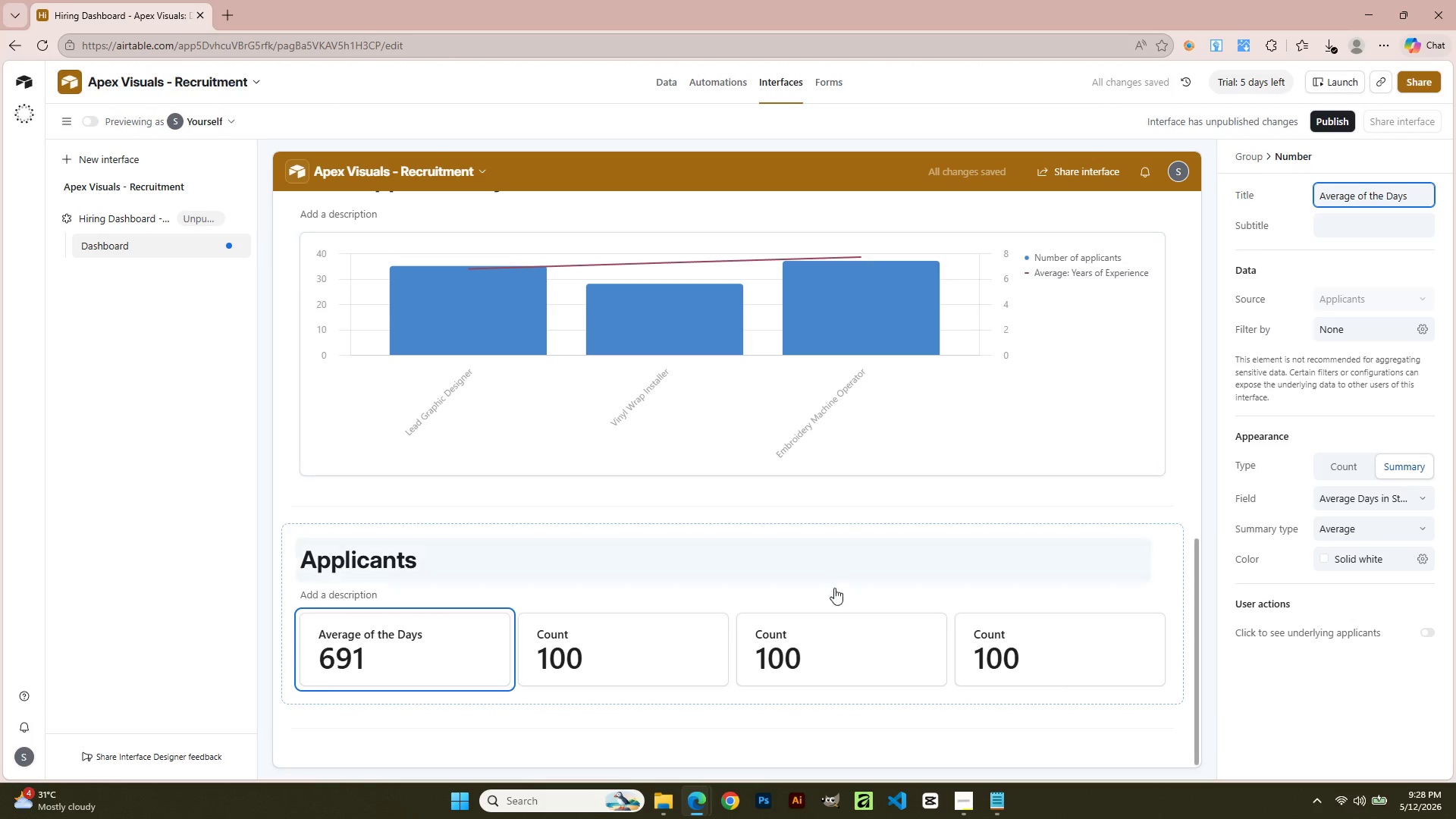 
left_click([893, 510])
 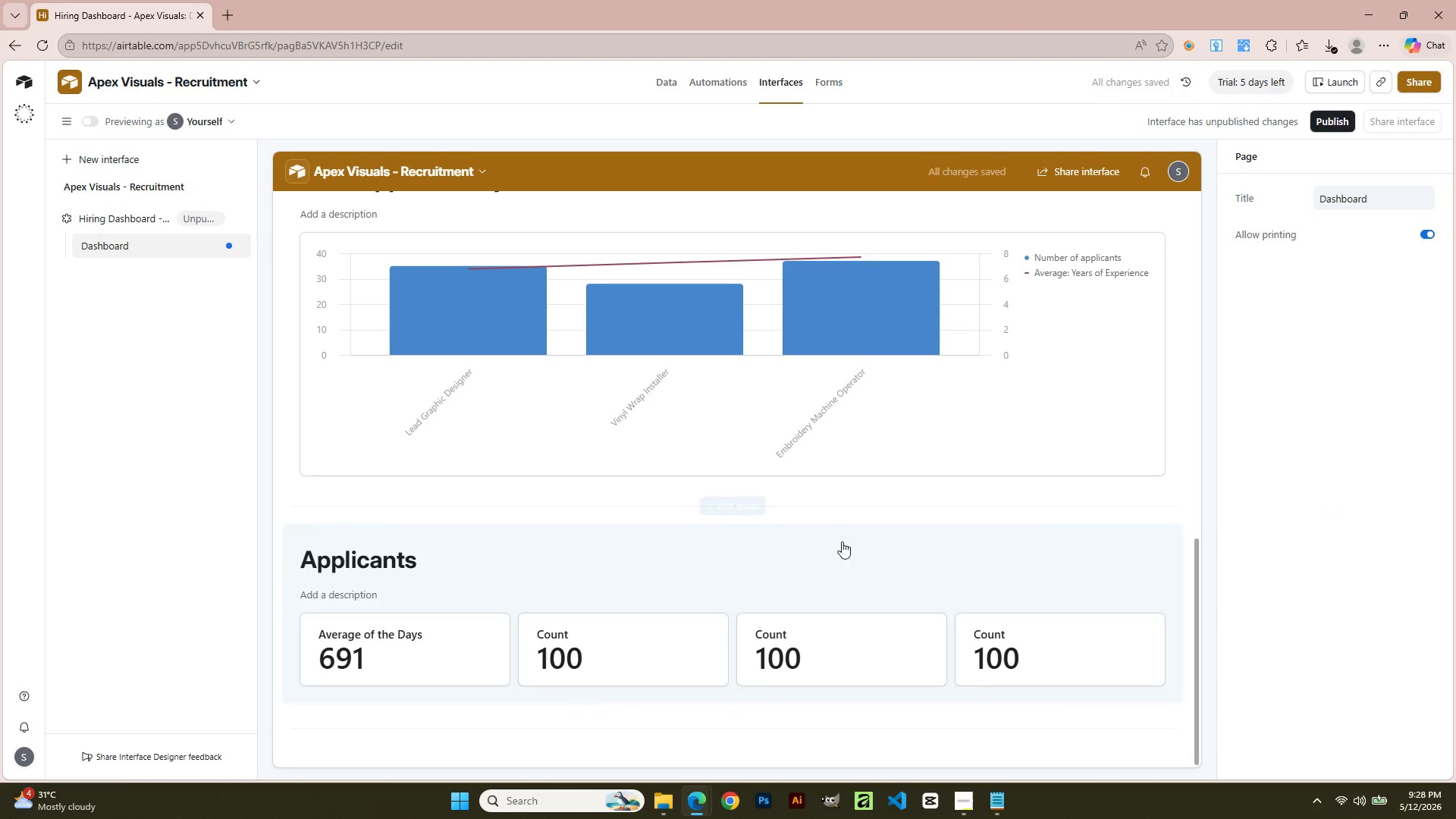 
scroll: coordinate [719, 561], scroll_direction: up, amount: 8.0
 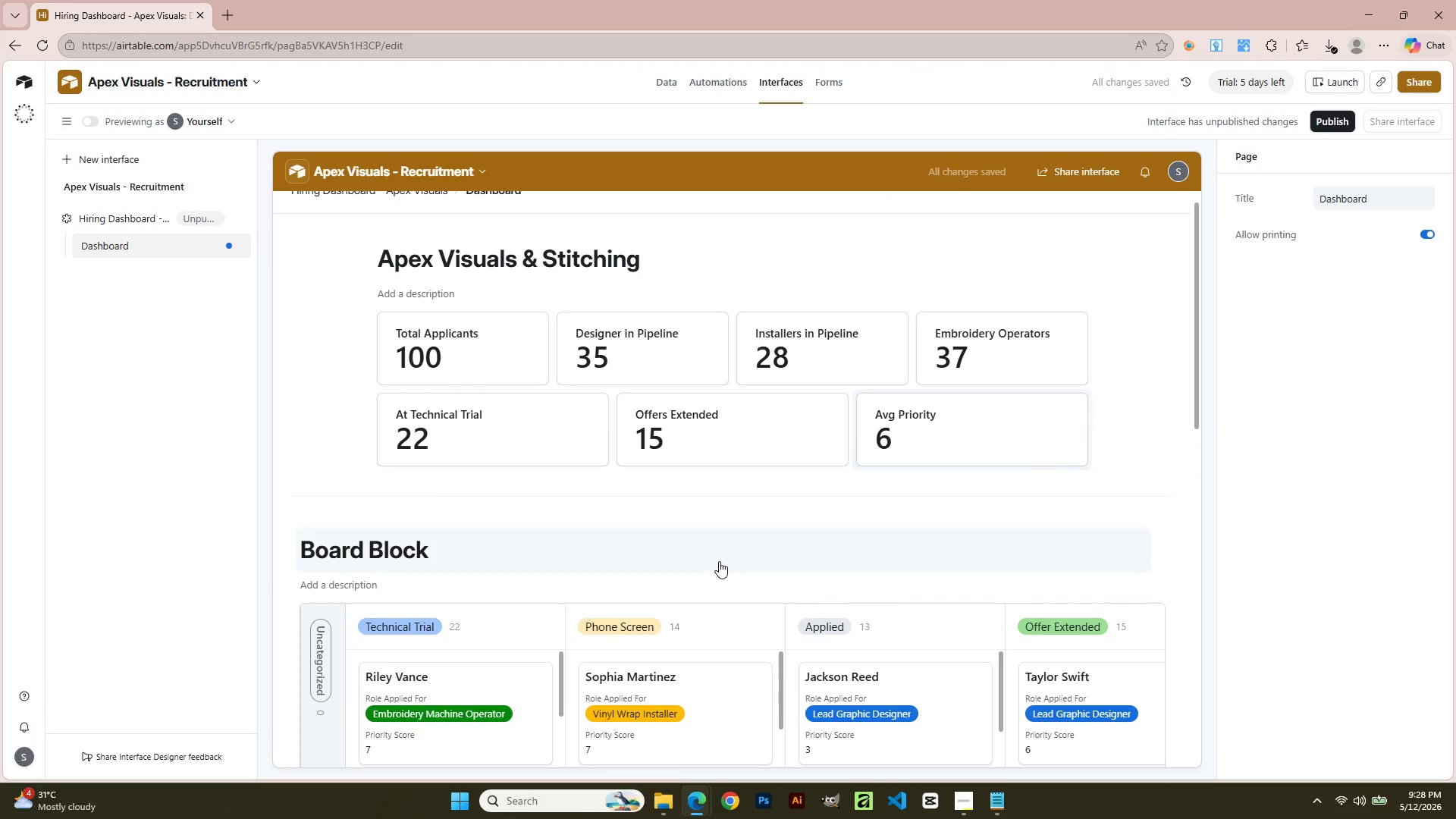 
scroll: coordinate [719, 561], scroll_direction: down, amount: 15.0
 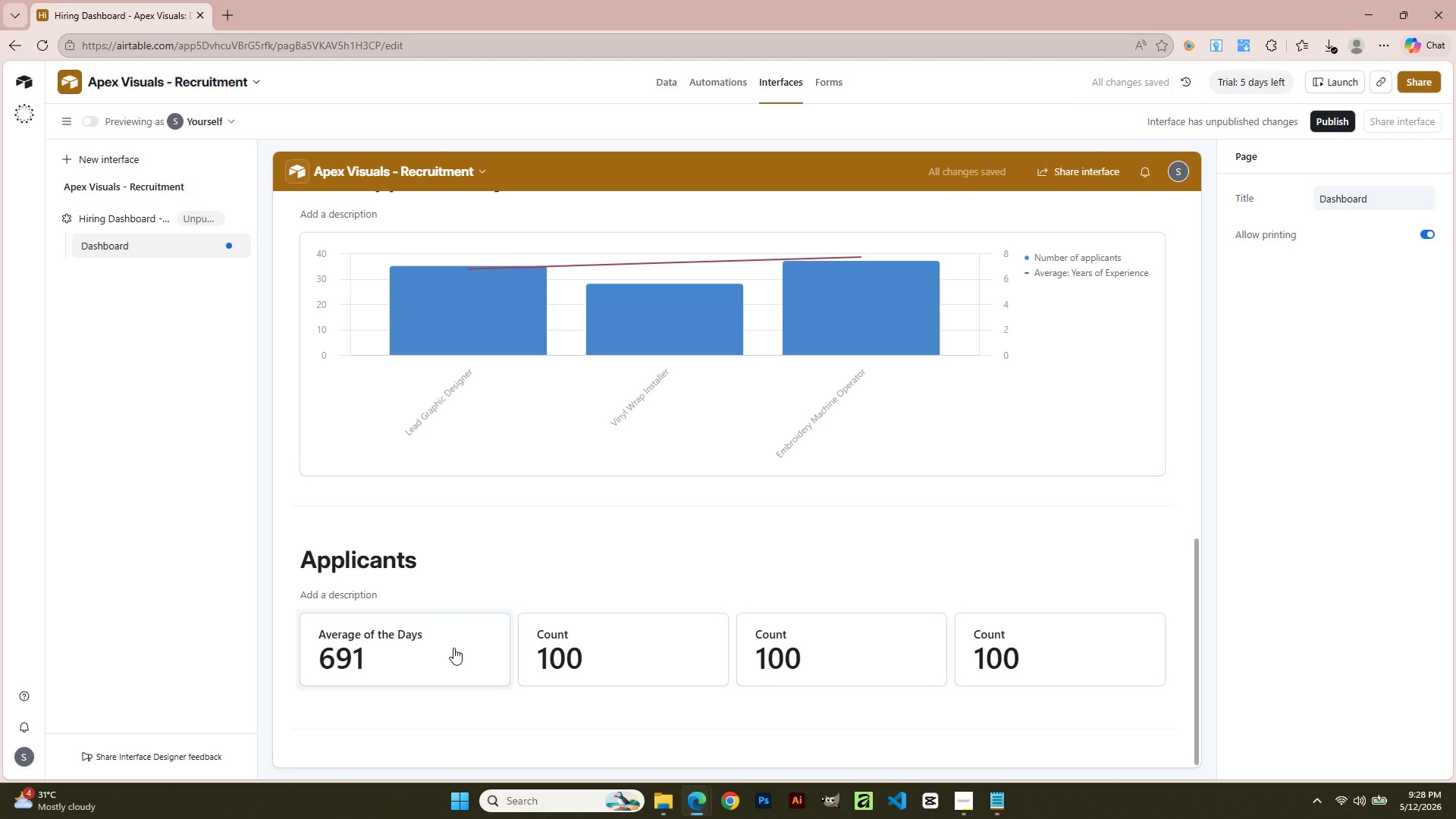 
left_click([403, 642])
 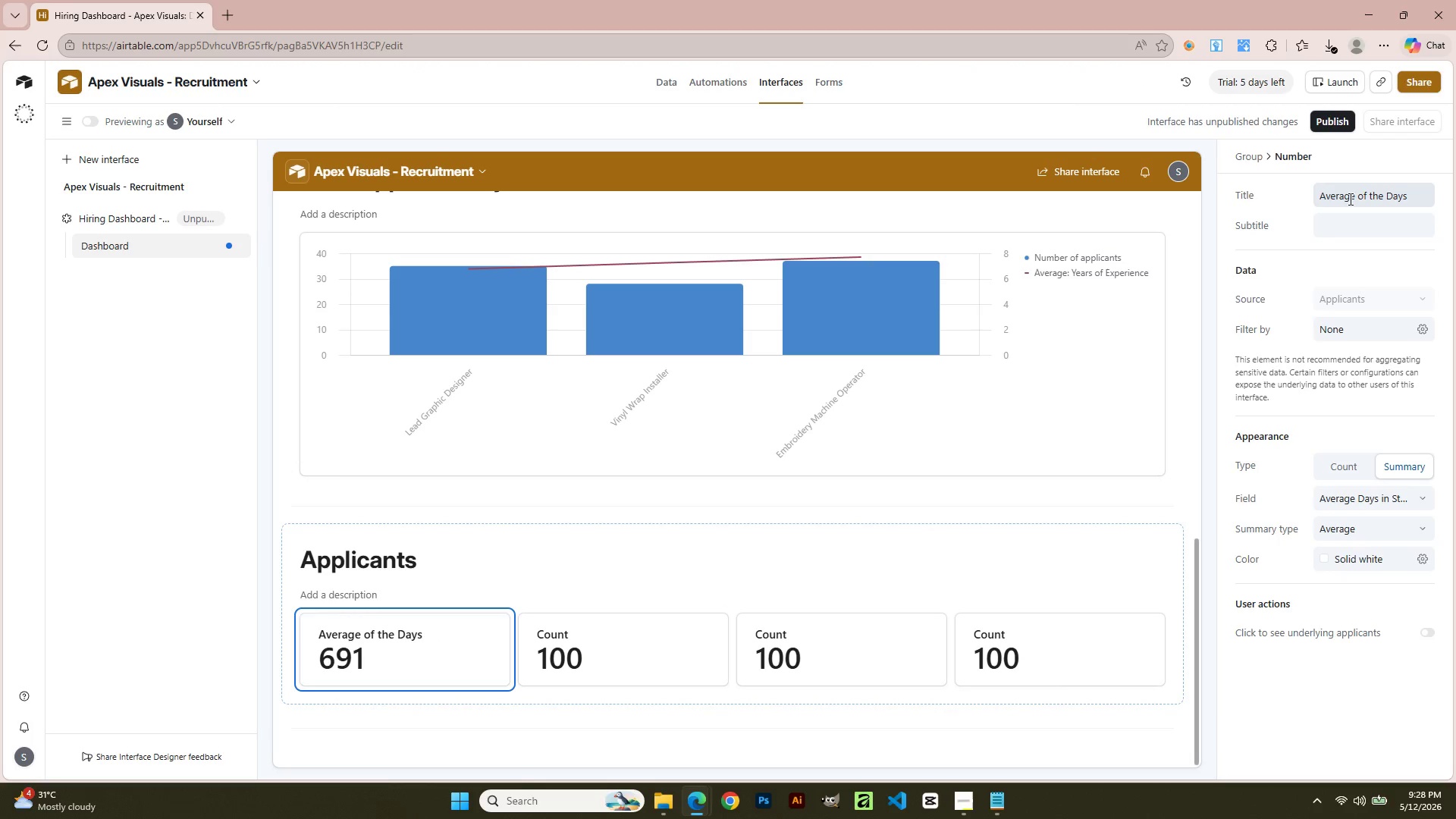 
left_click([1357, 199])
 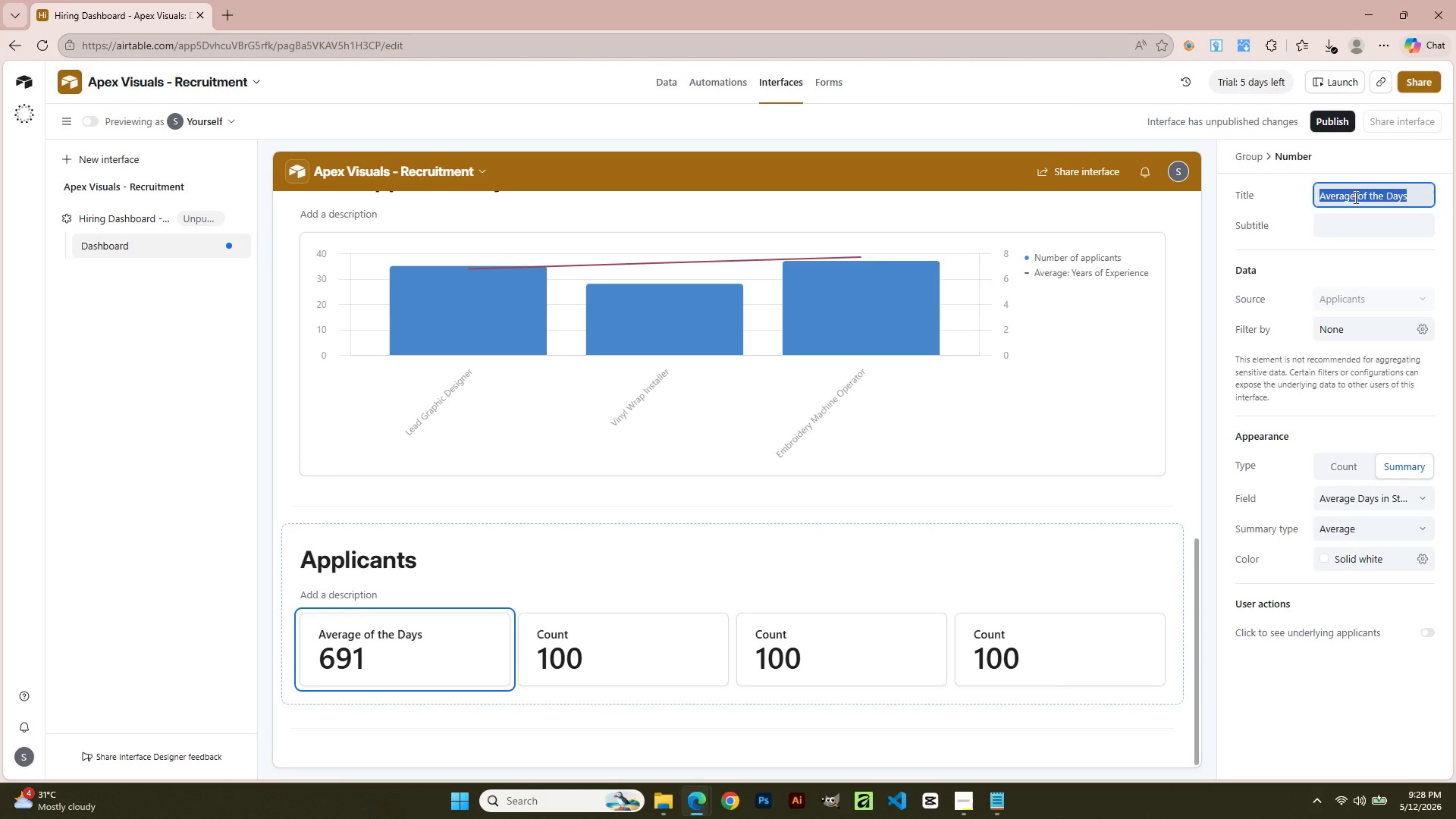 
left_click([1354, 197])
 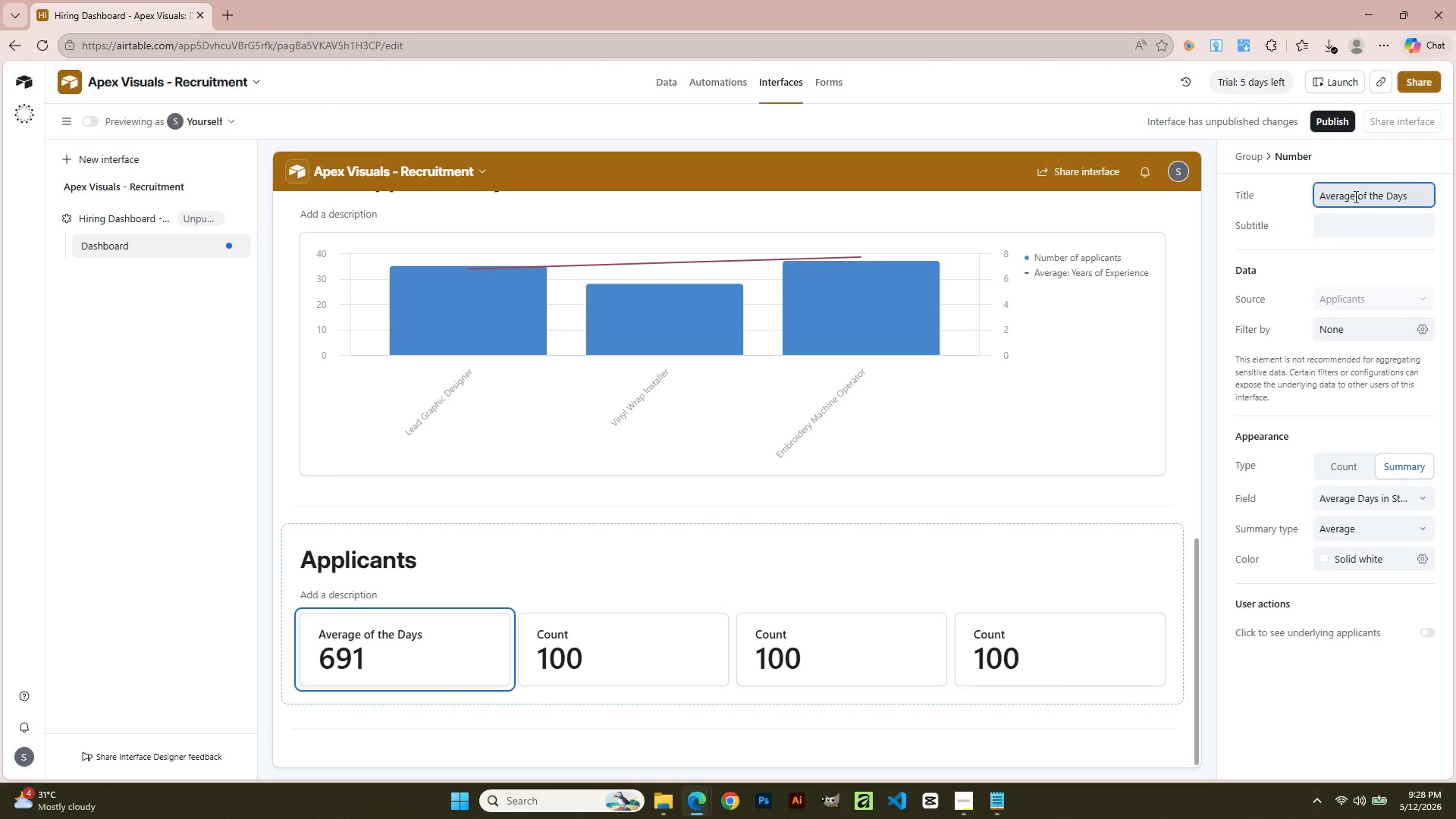 
left_click_drag(start_coordinate=[1354, 196], to_coordinate=[1225, 212])
 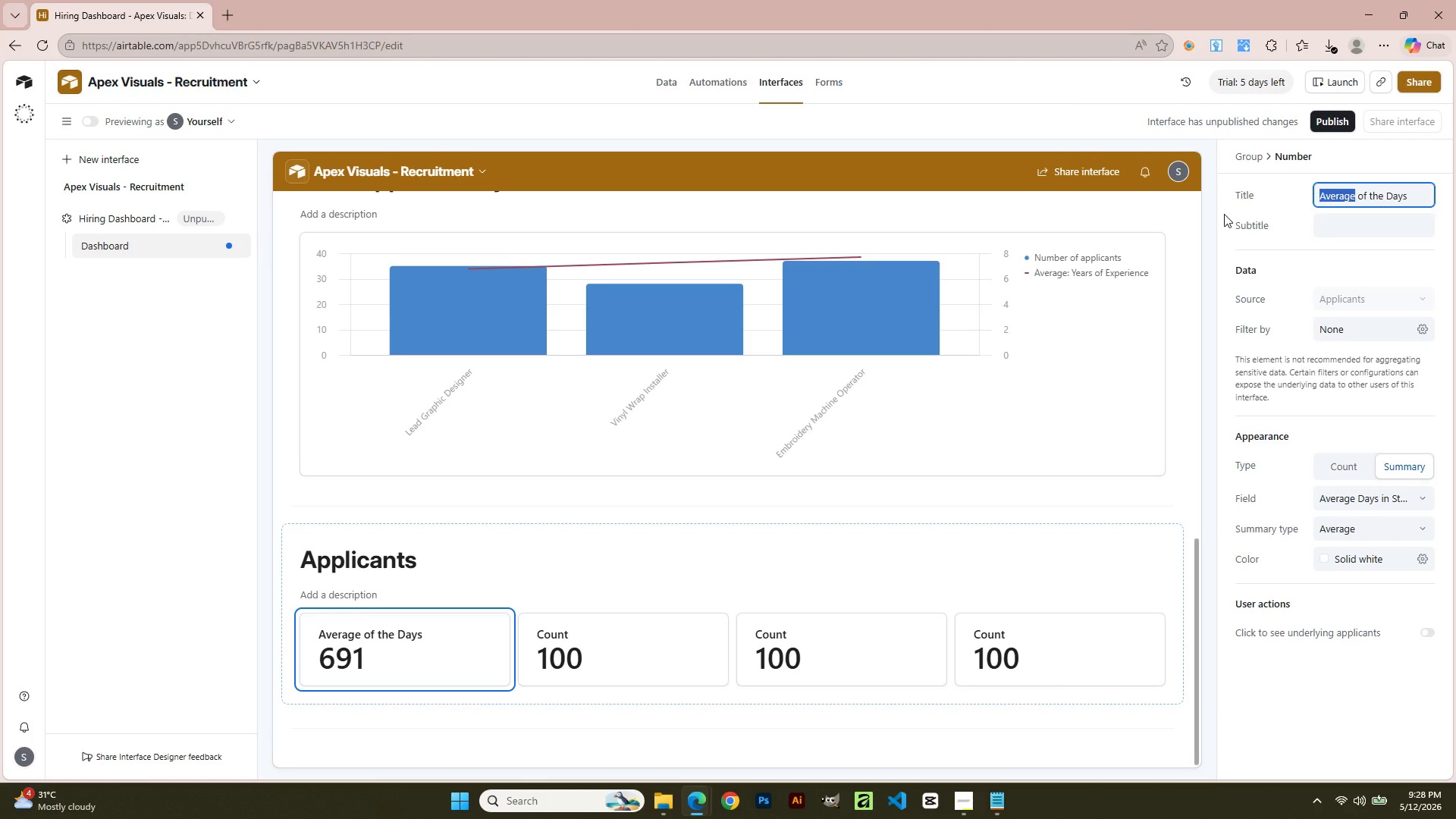 
type(AVg)
 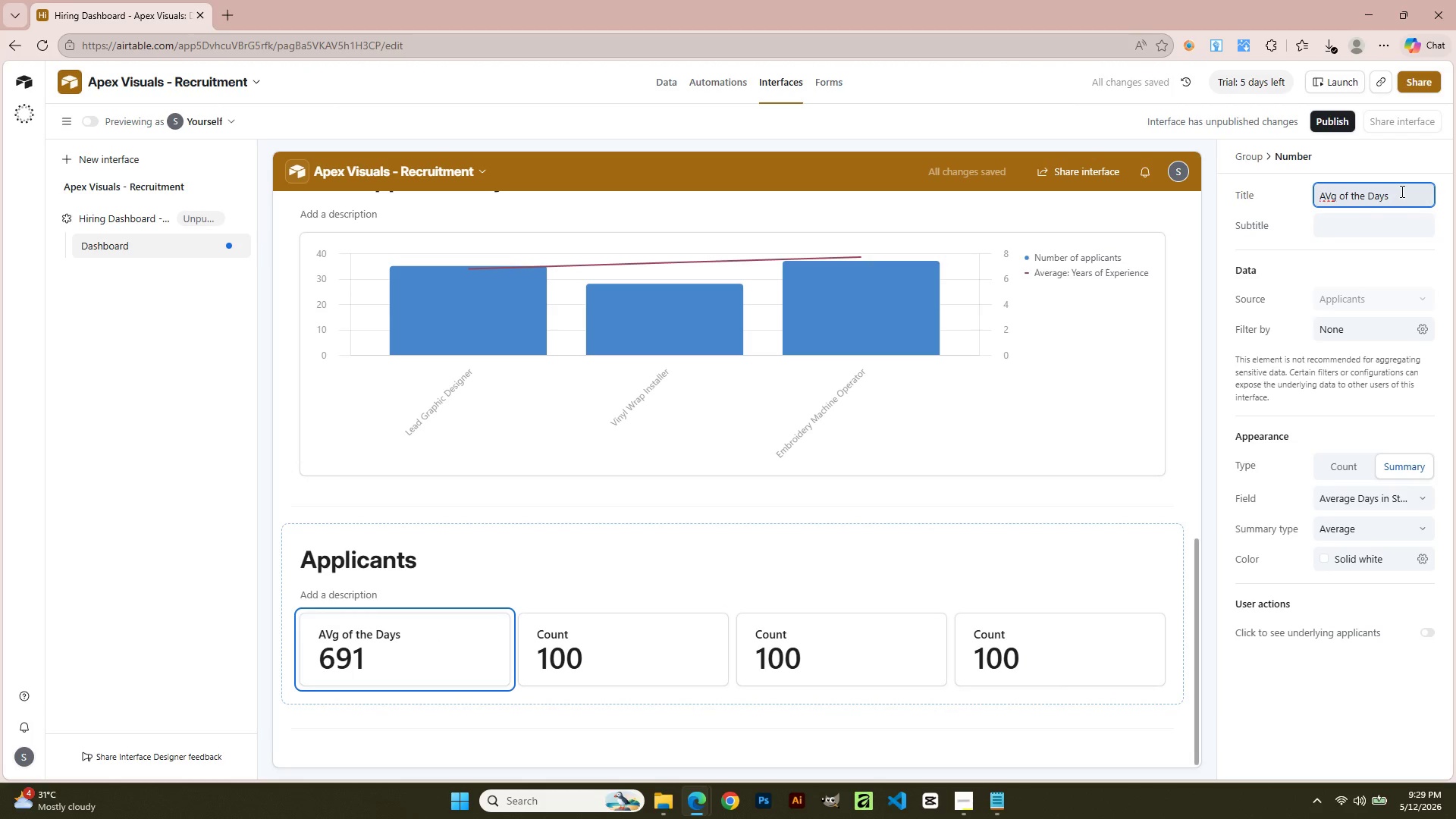 
wait(9.0)
 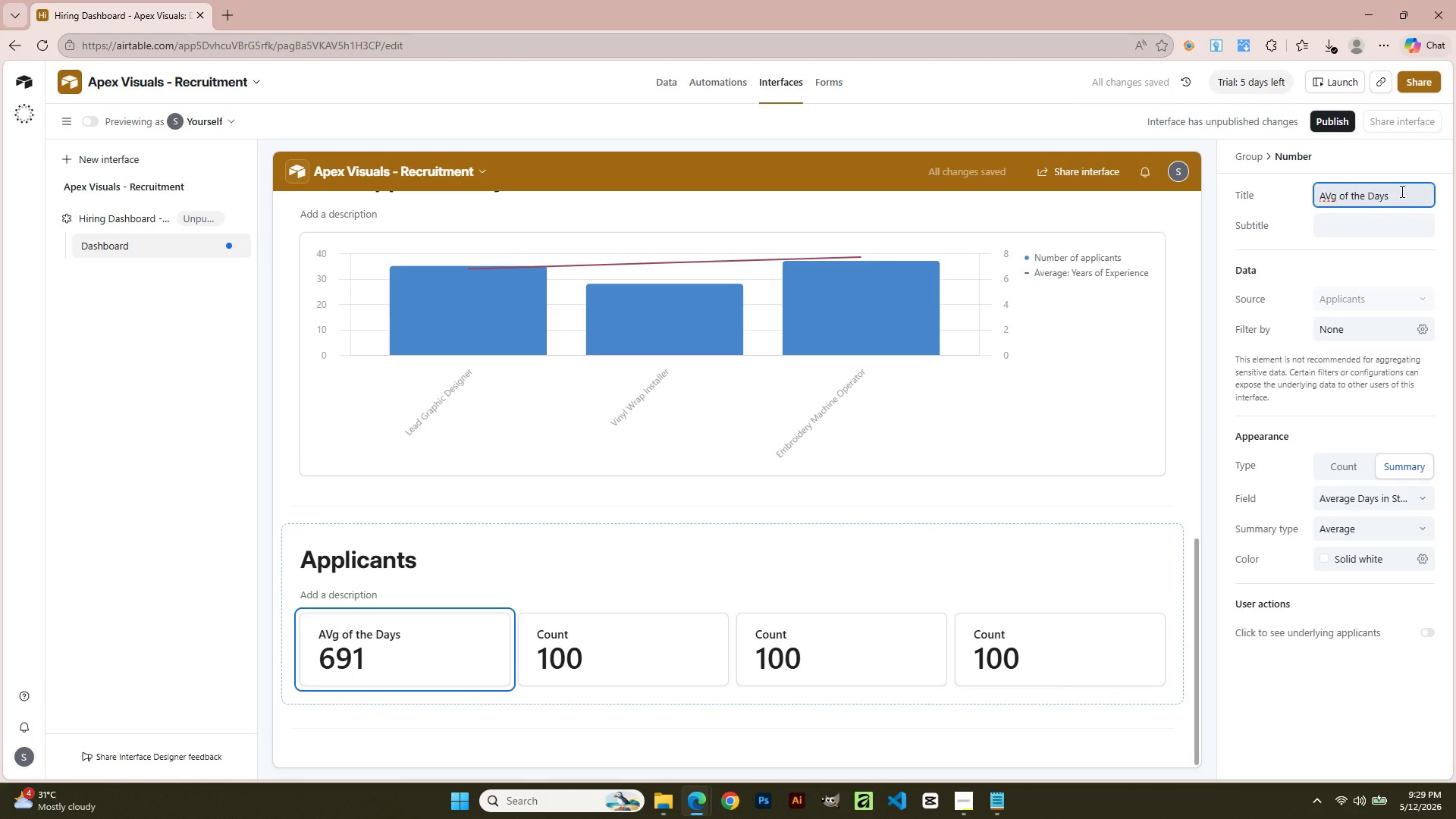 
left_click([174, 449])
 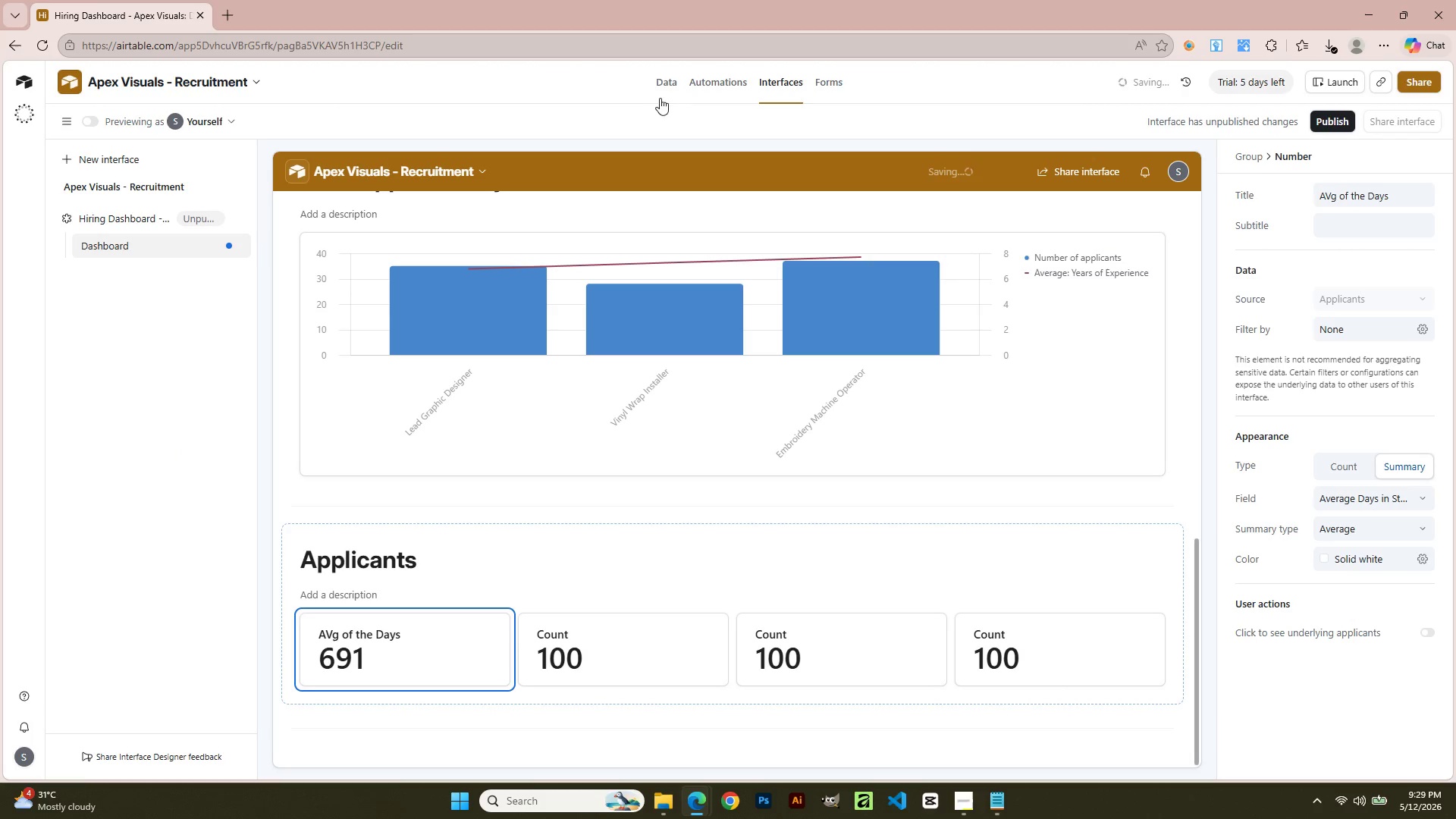 
left_click([665, 85])
 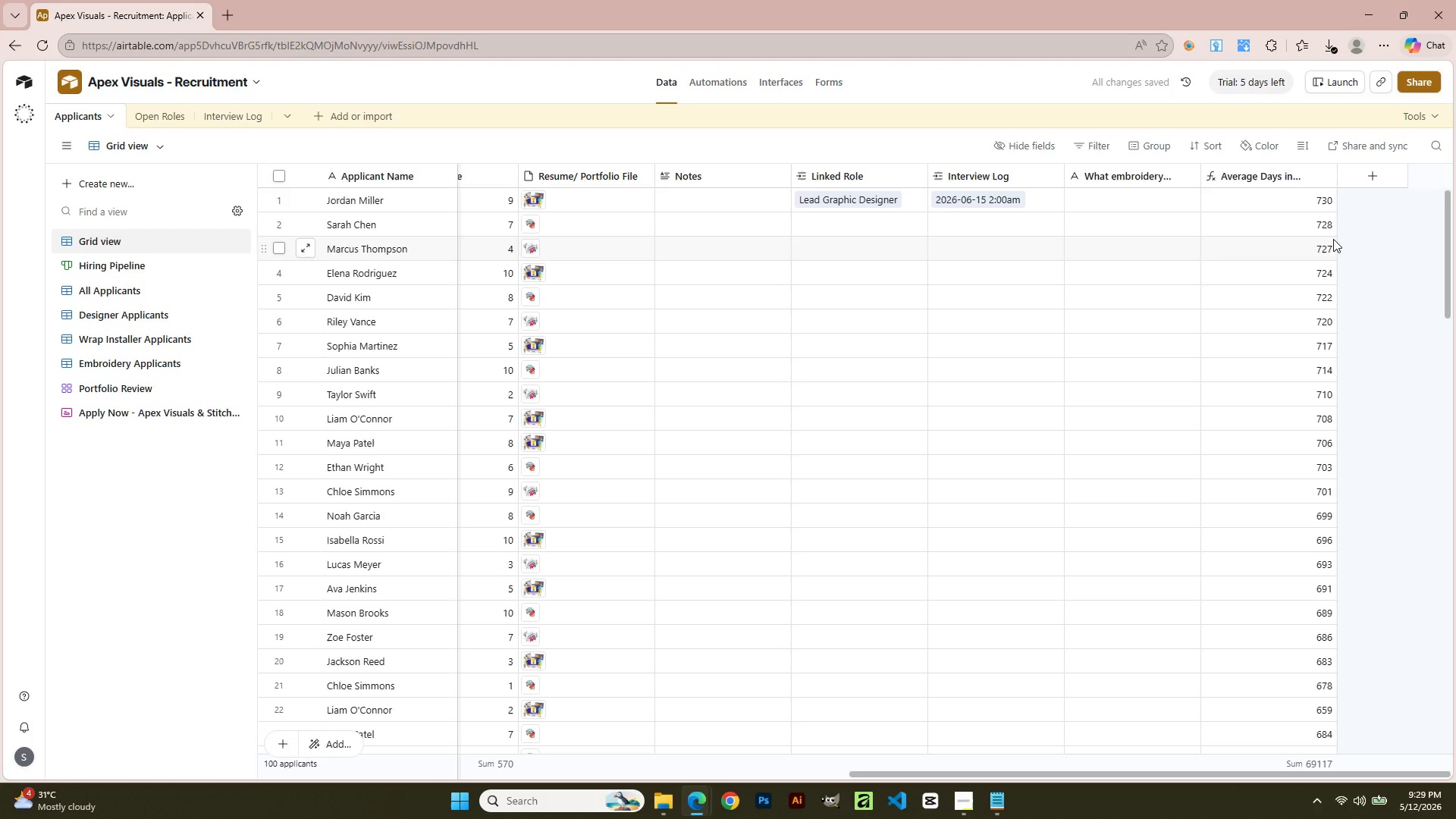 
left_click([1294, 179])
 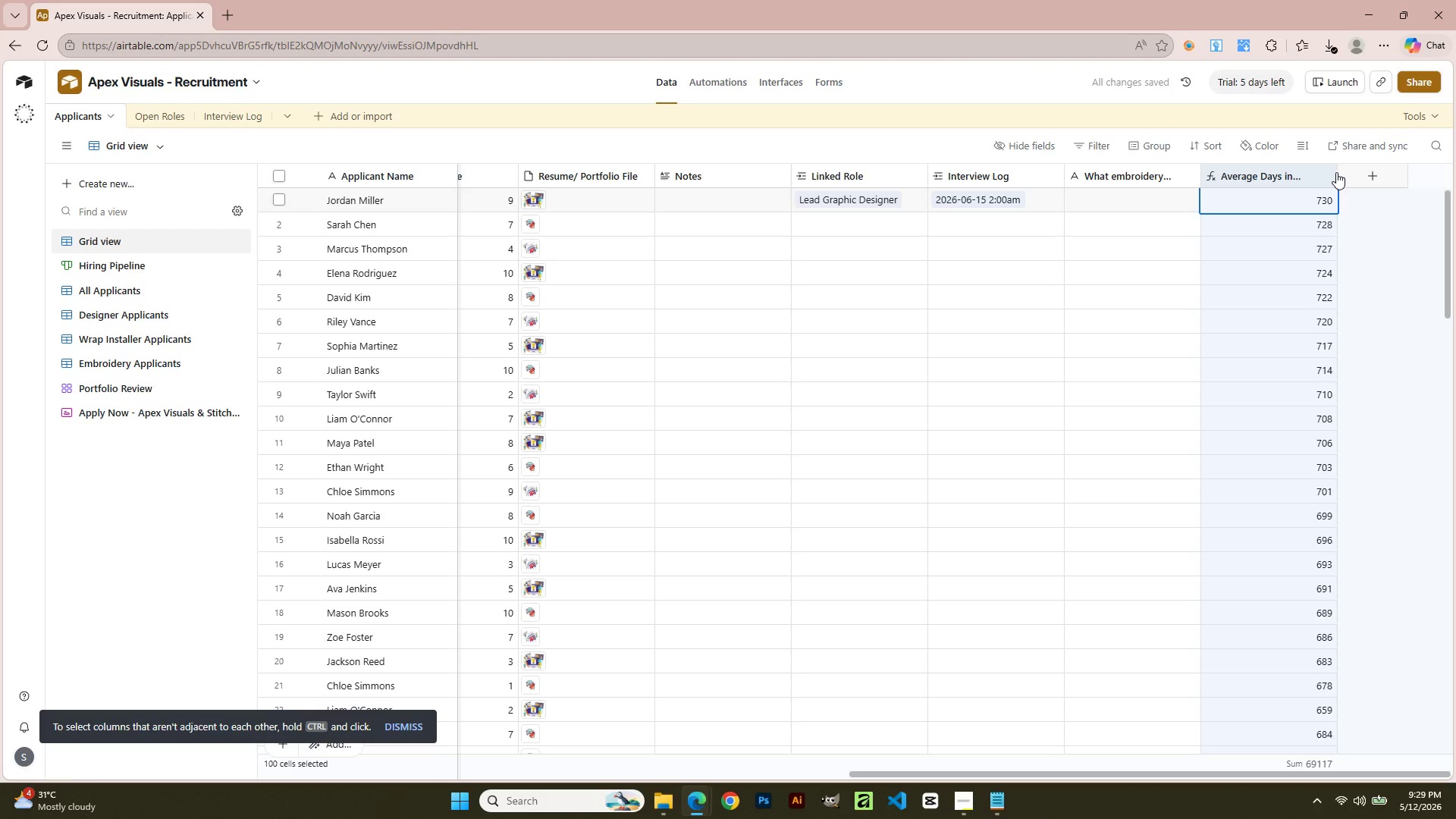 
left_click_drag(start_coordinate=[1335, 171], to_coordinate=[1363, 171])
 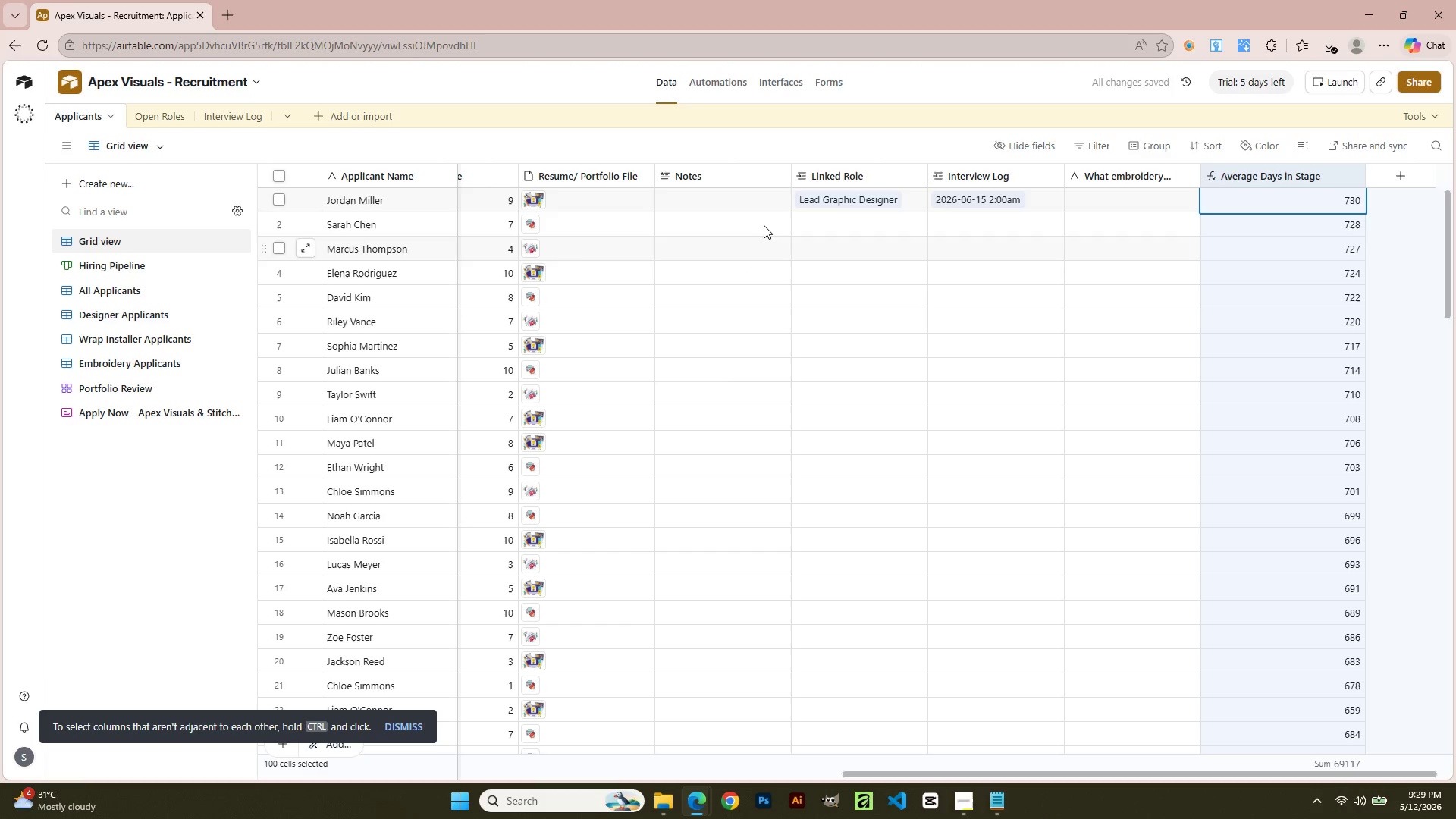 
wait(6.17)
 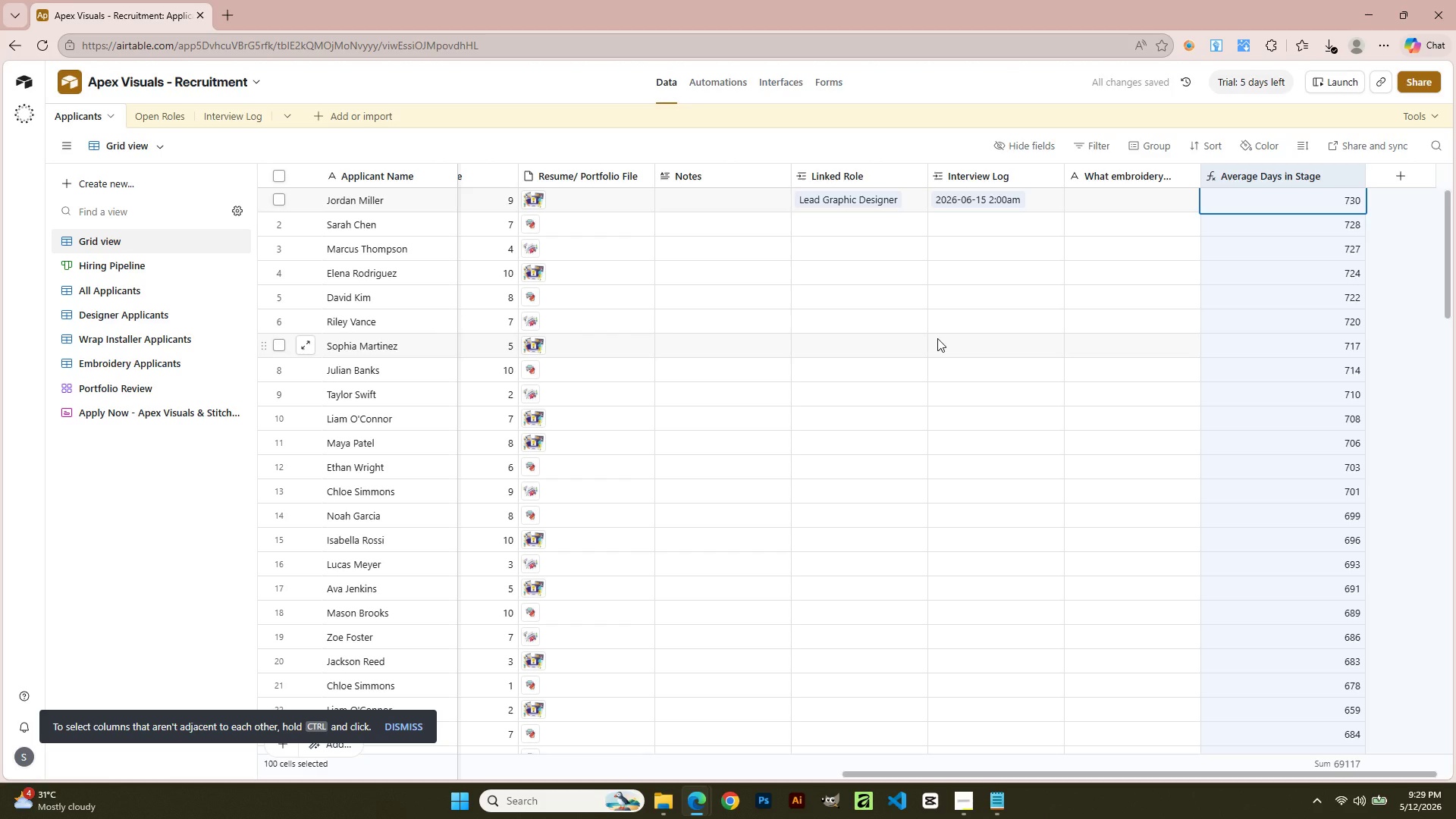 
left_click([789, 81])
 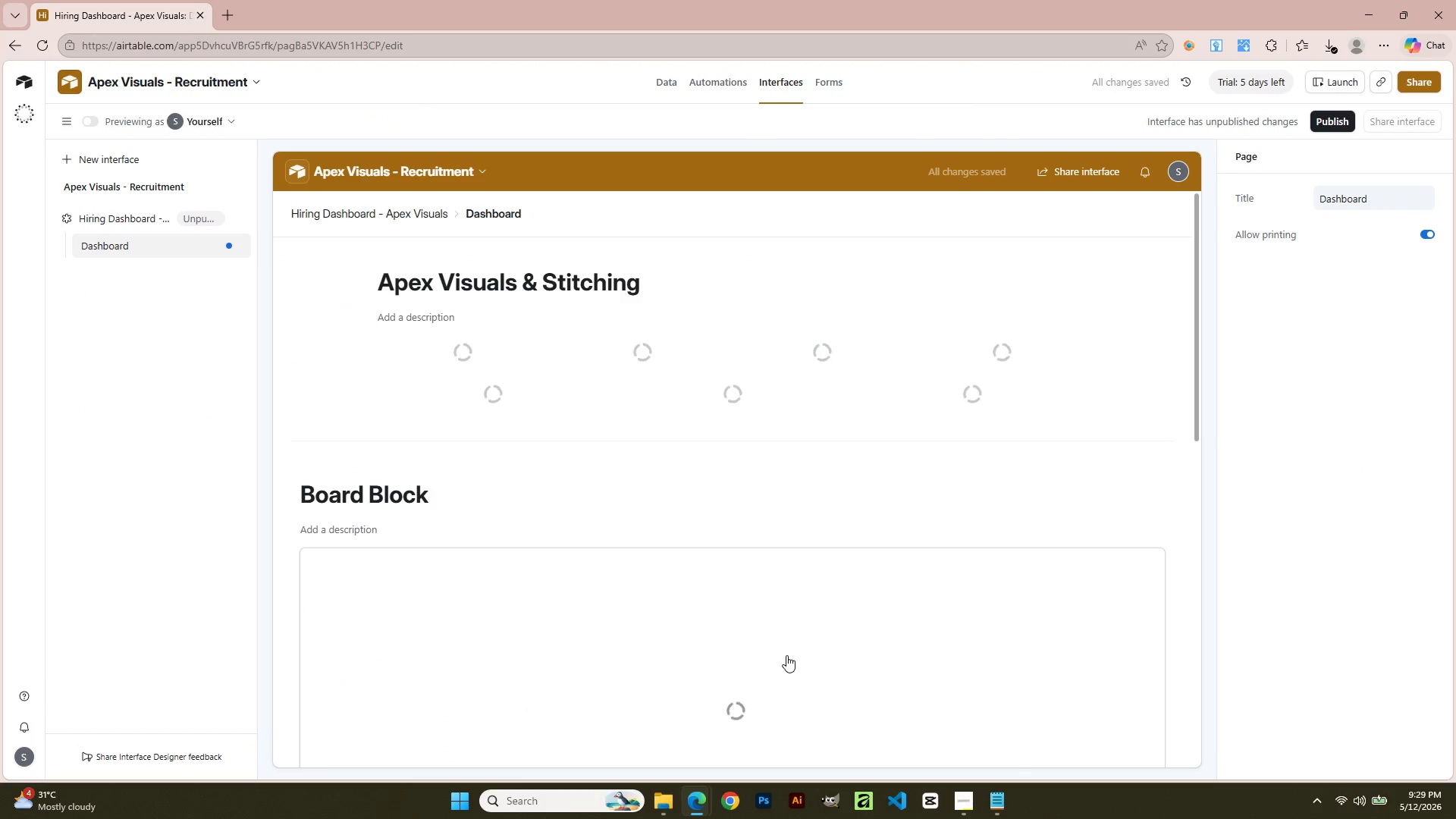 
scroll: coordinate [786, 653], scroll_direction: down, amount: 16.0
 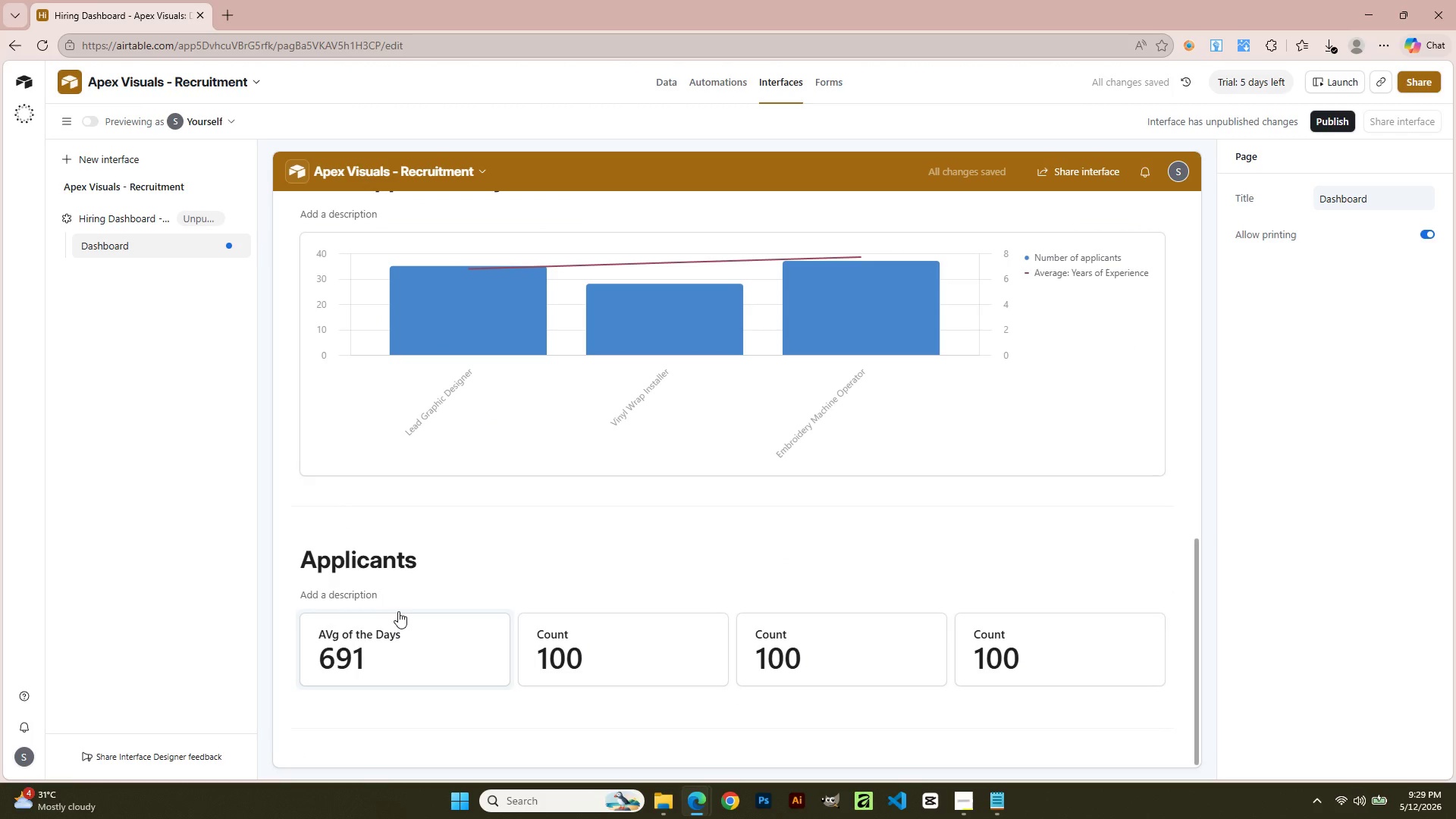 
left_click([401, 626])
 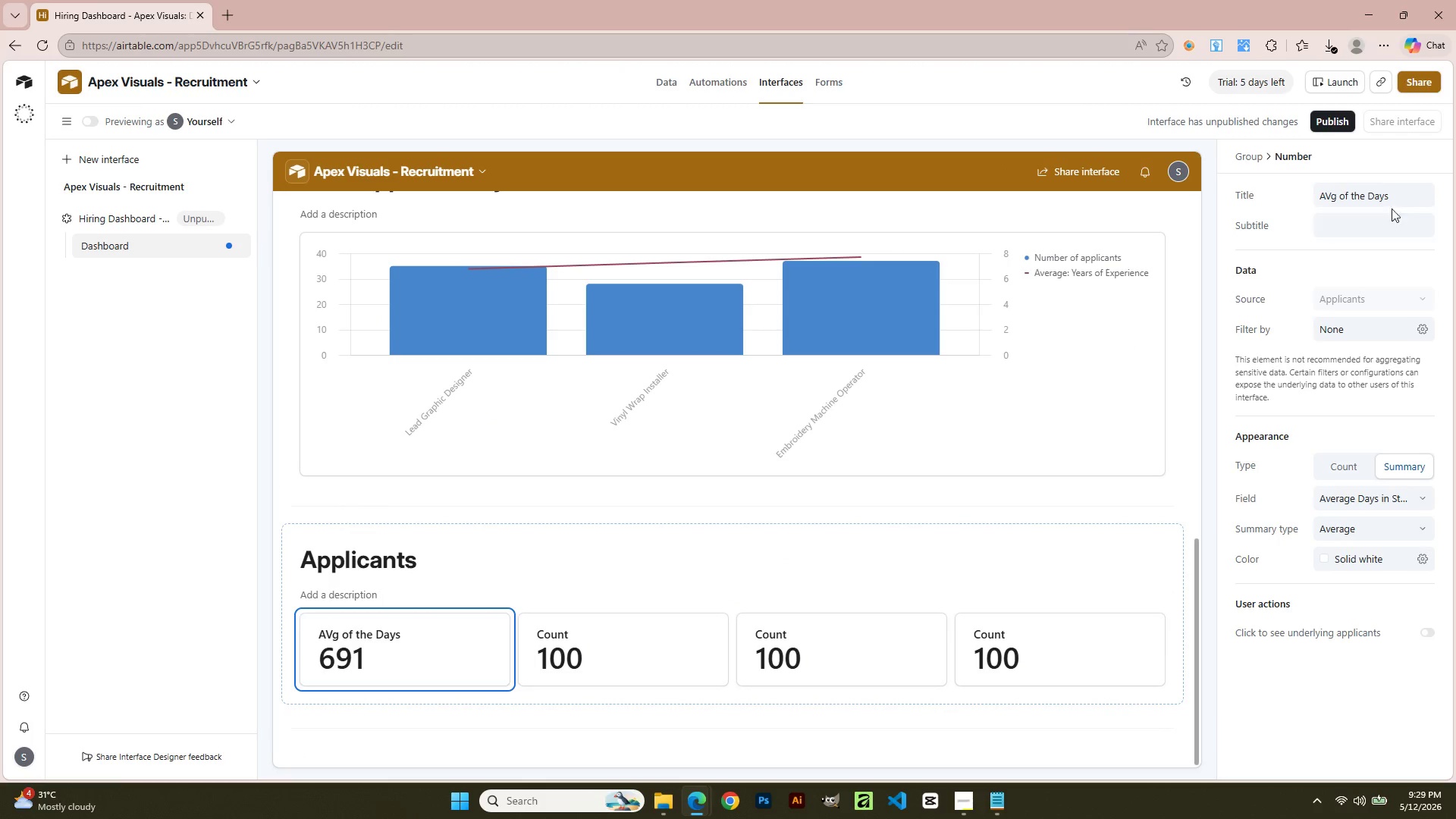 
left_click_drag(start_coordinate=[1407, 194], to_coordinate=[1178, 206])
 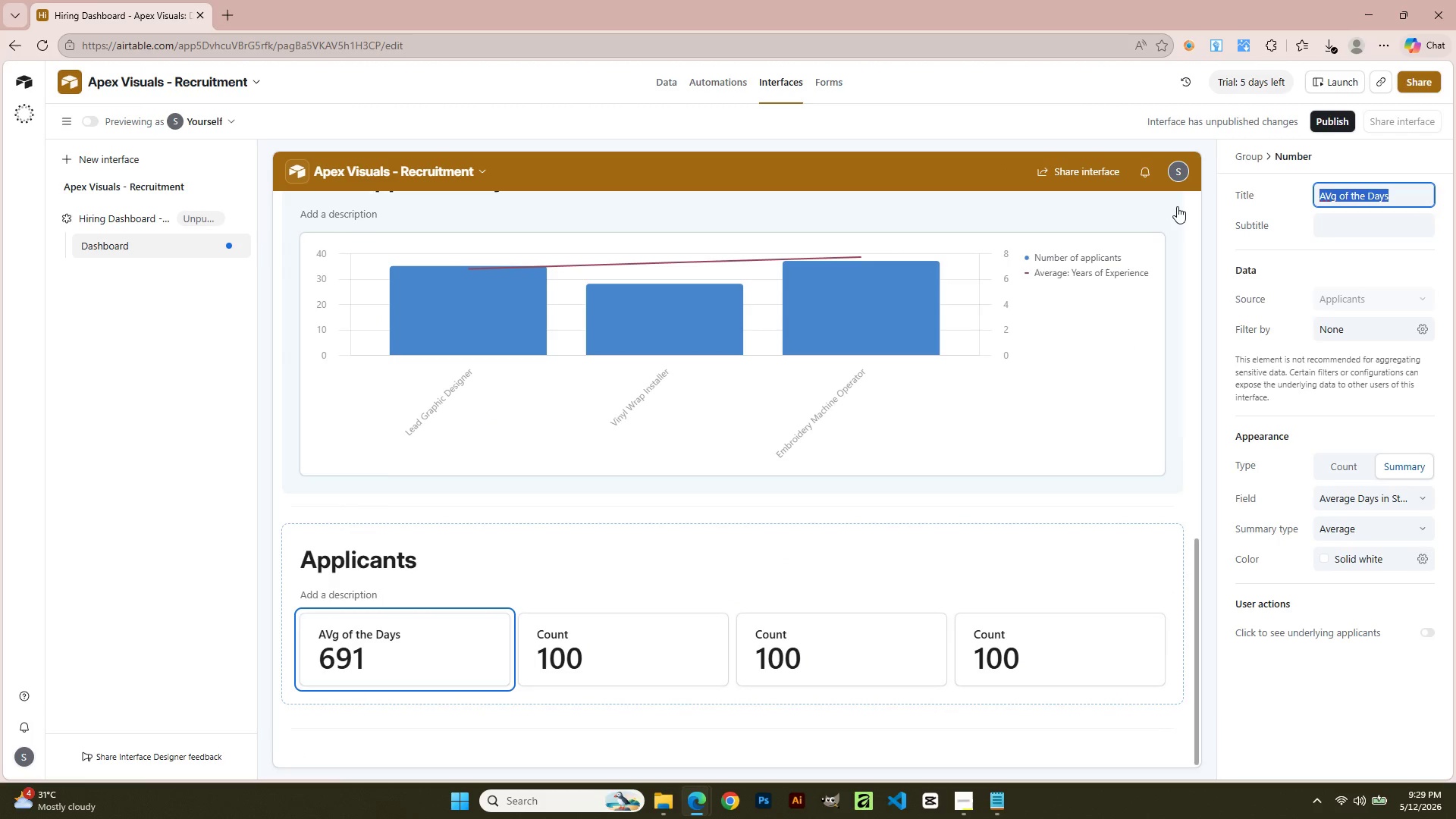 
type(Avg Days)
 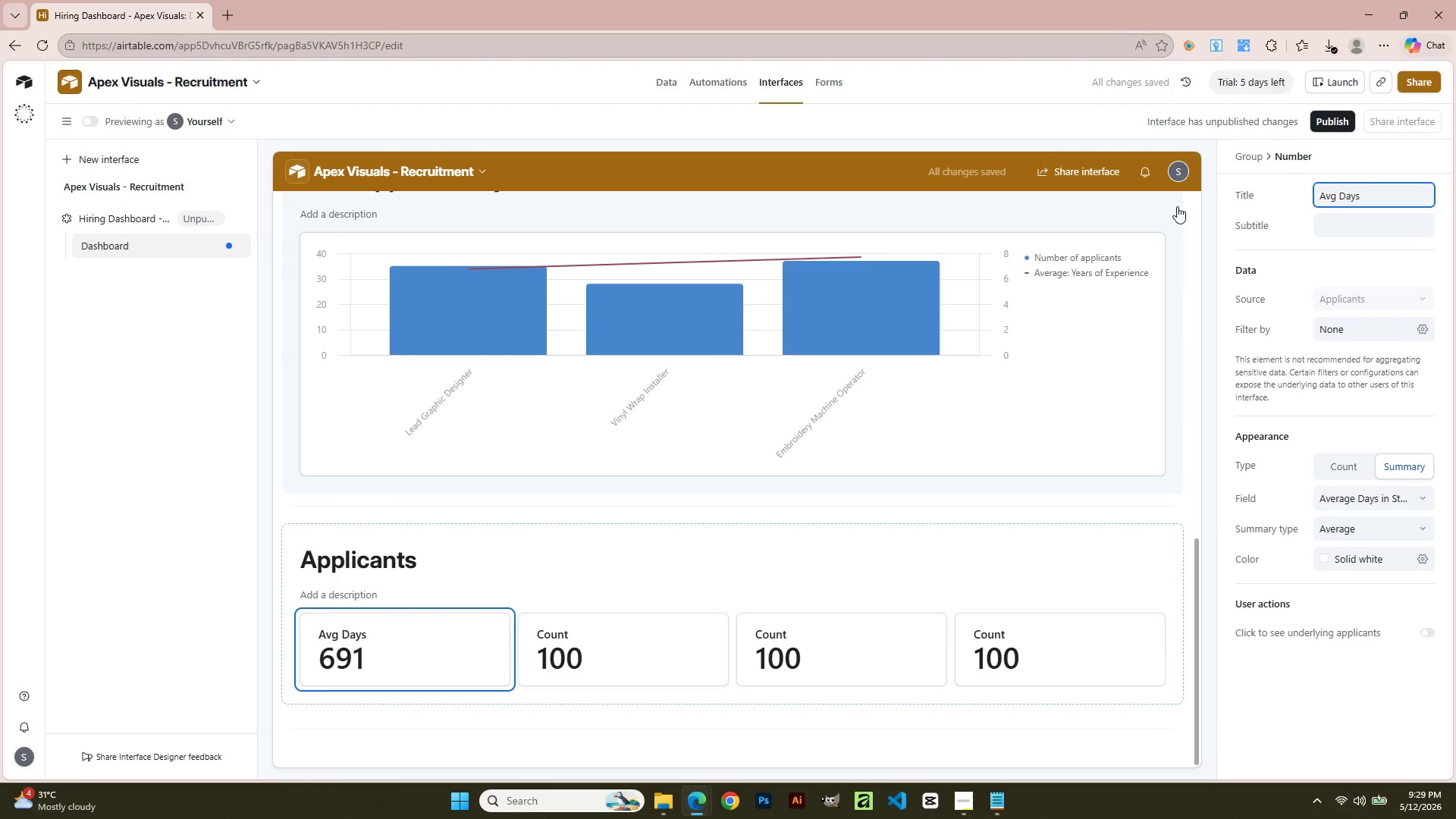 
left_click([1036, 567])
 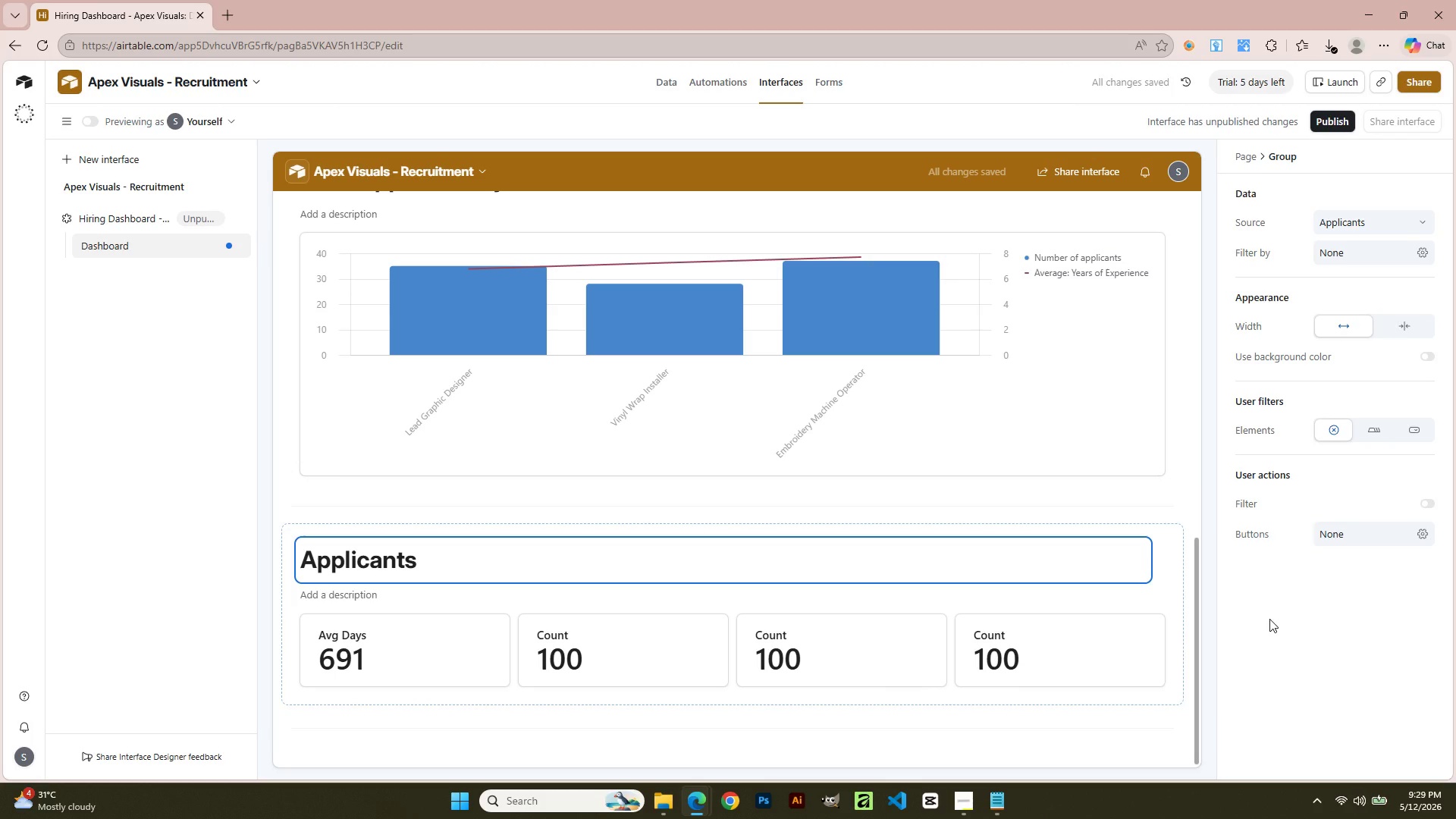 
wait(7.56)
 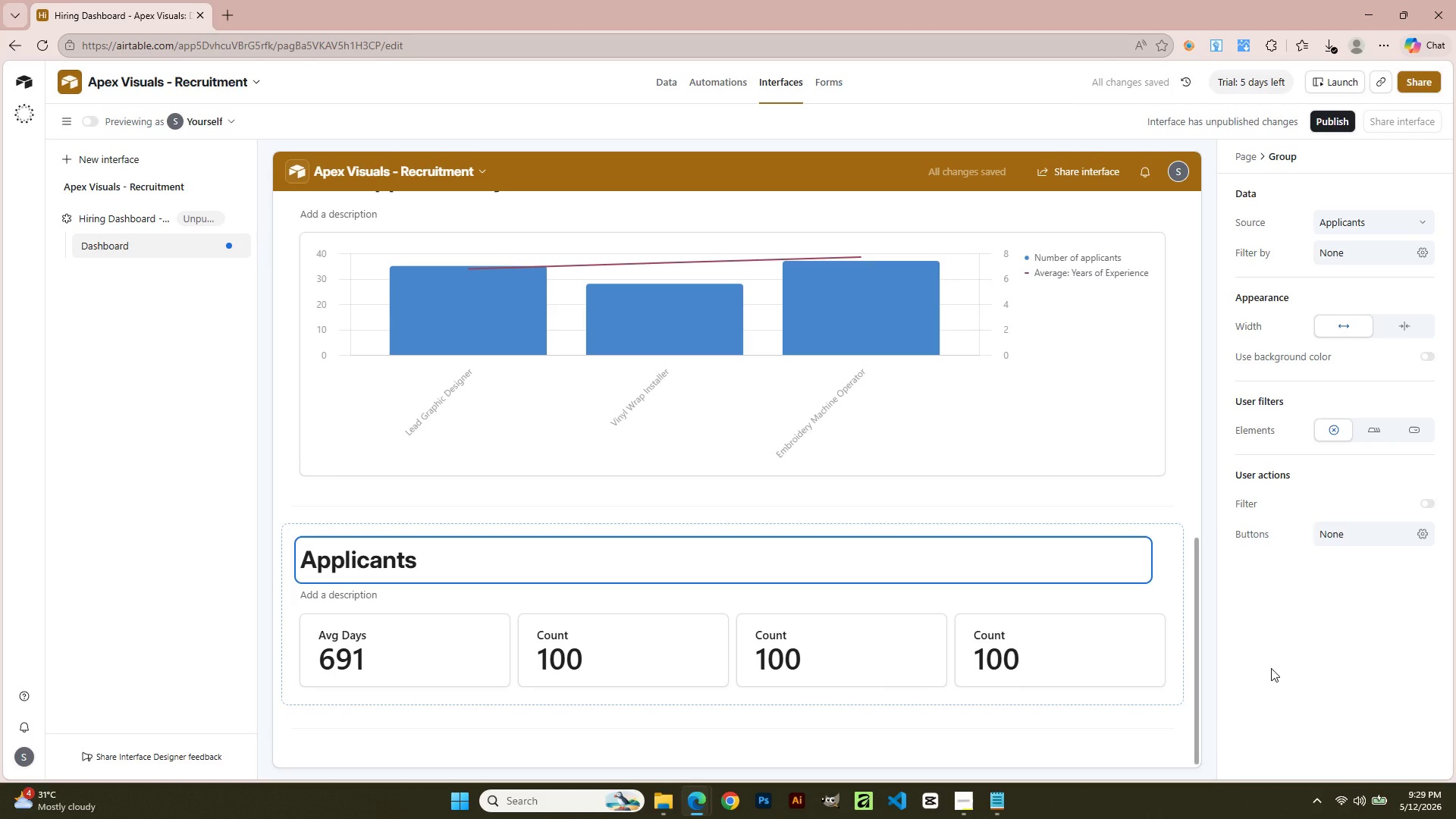 
key(Shift+A)
 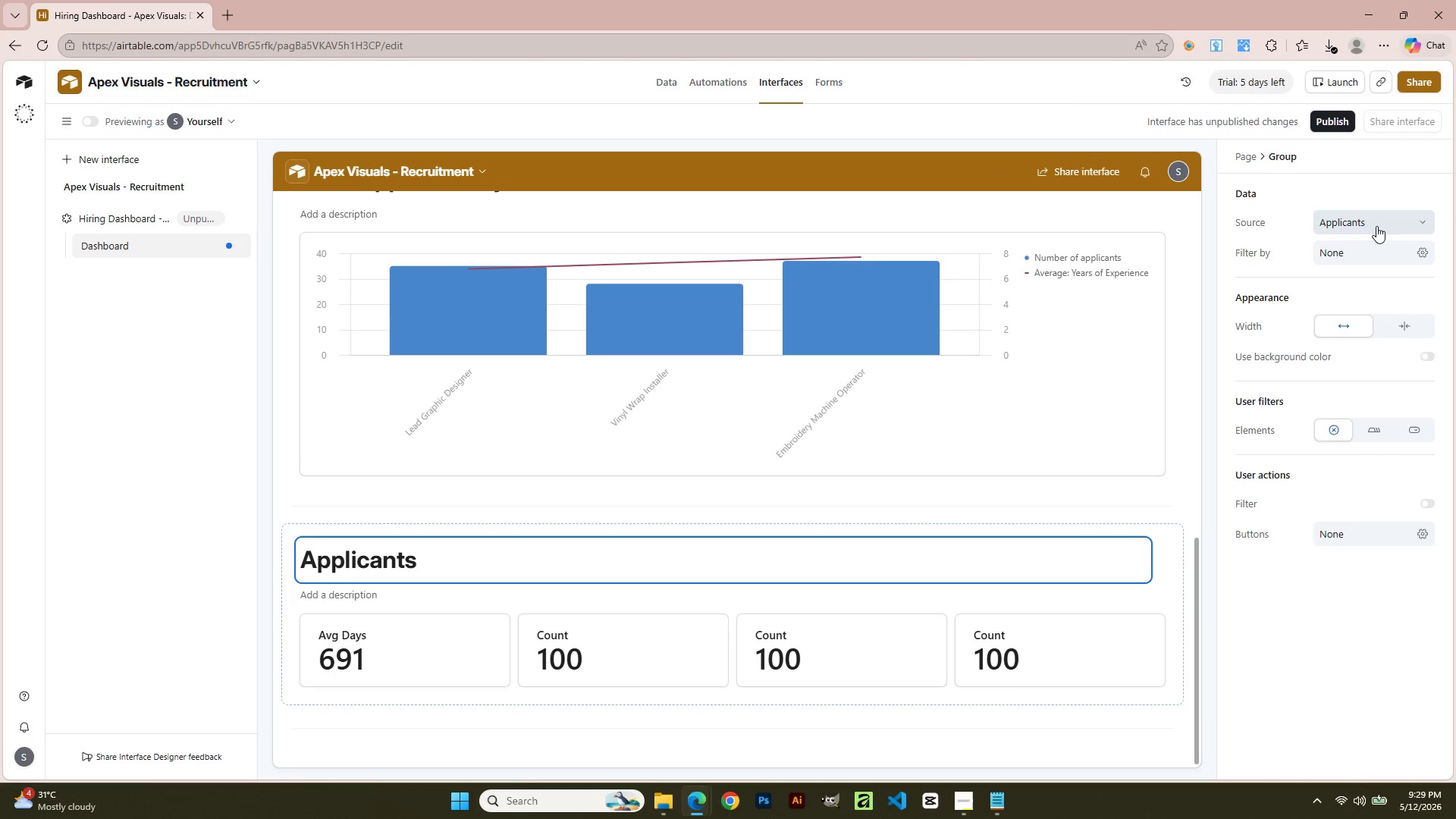 
double_click([416, 561])
 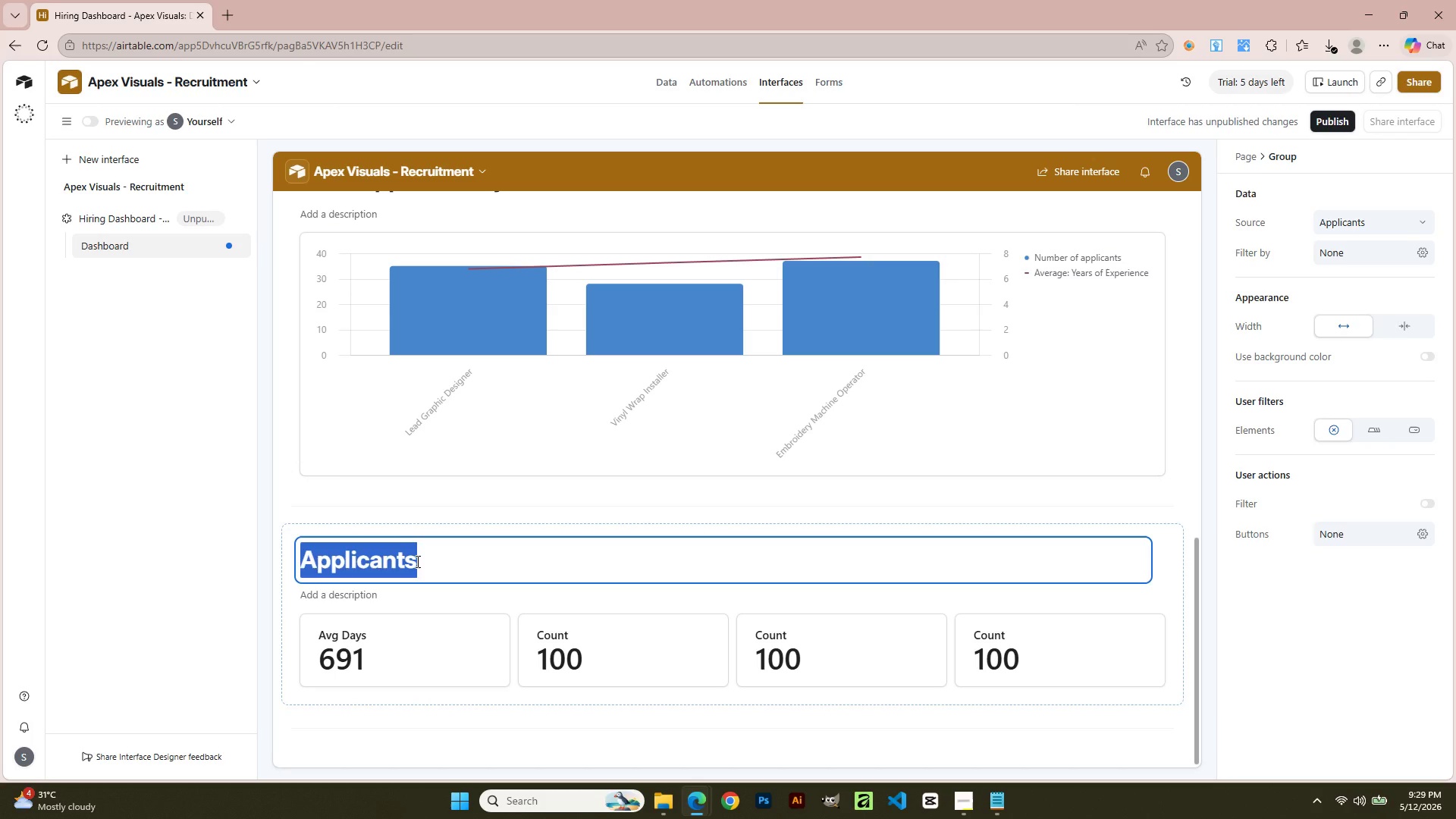 
scroll: coordinate [1374, 246], scroll_direction: up, amount: 6.0
 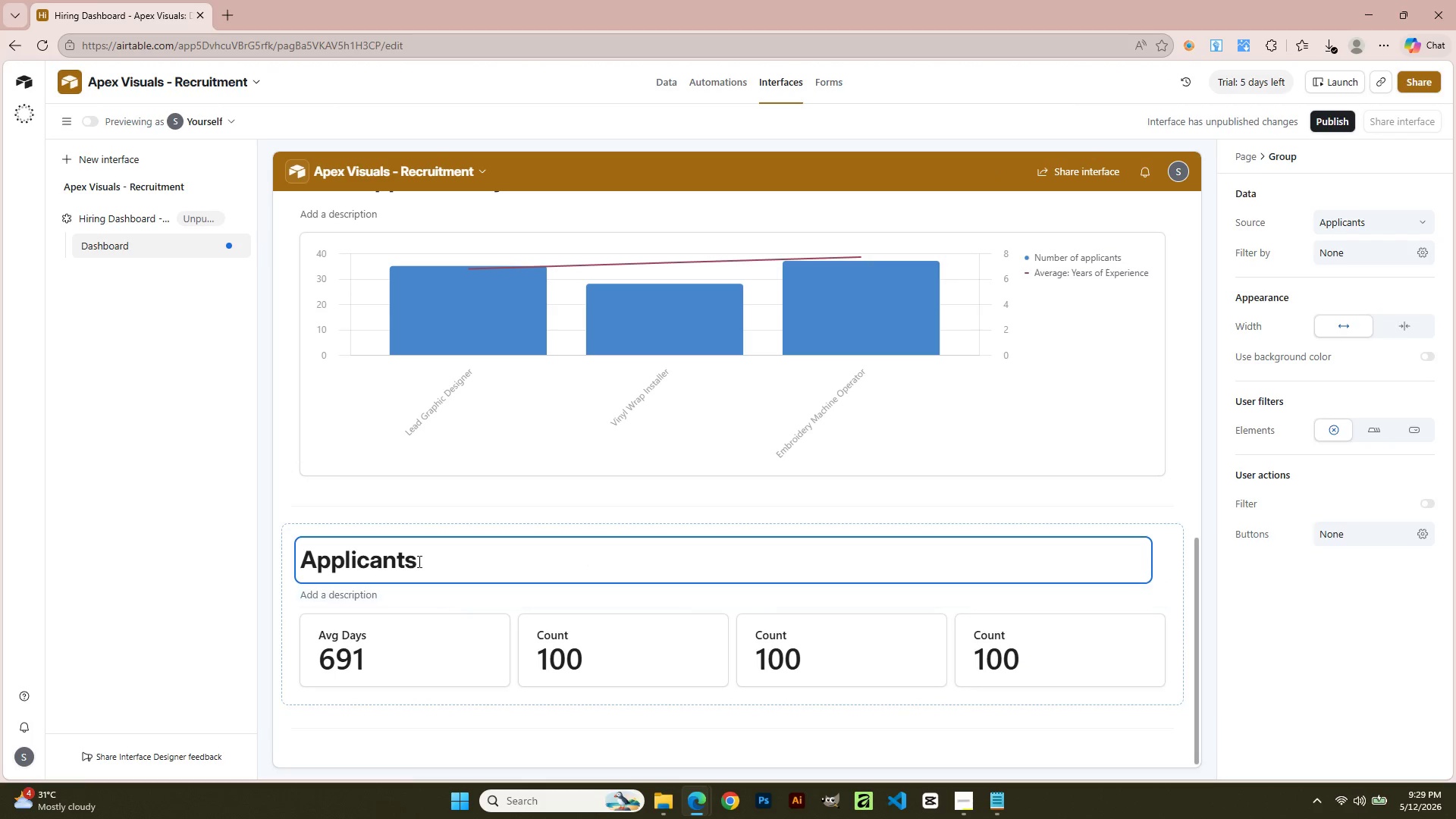 
type(Average Days in Stage)
 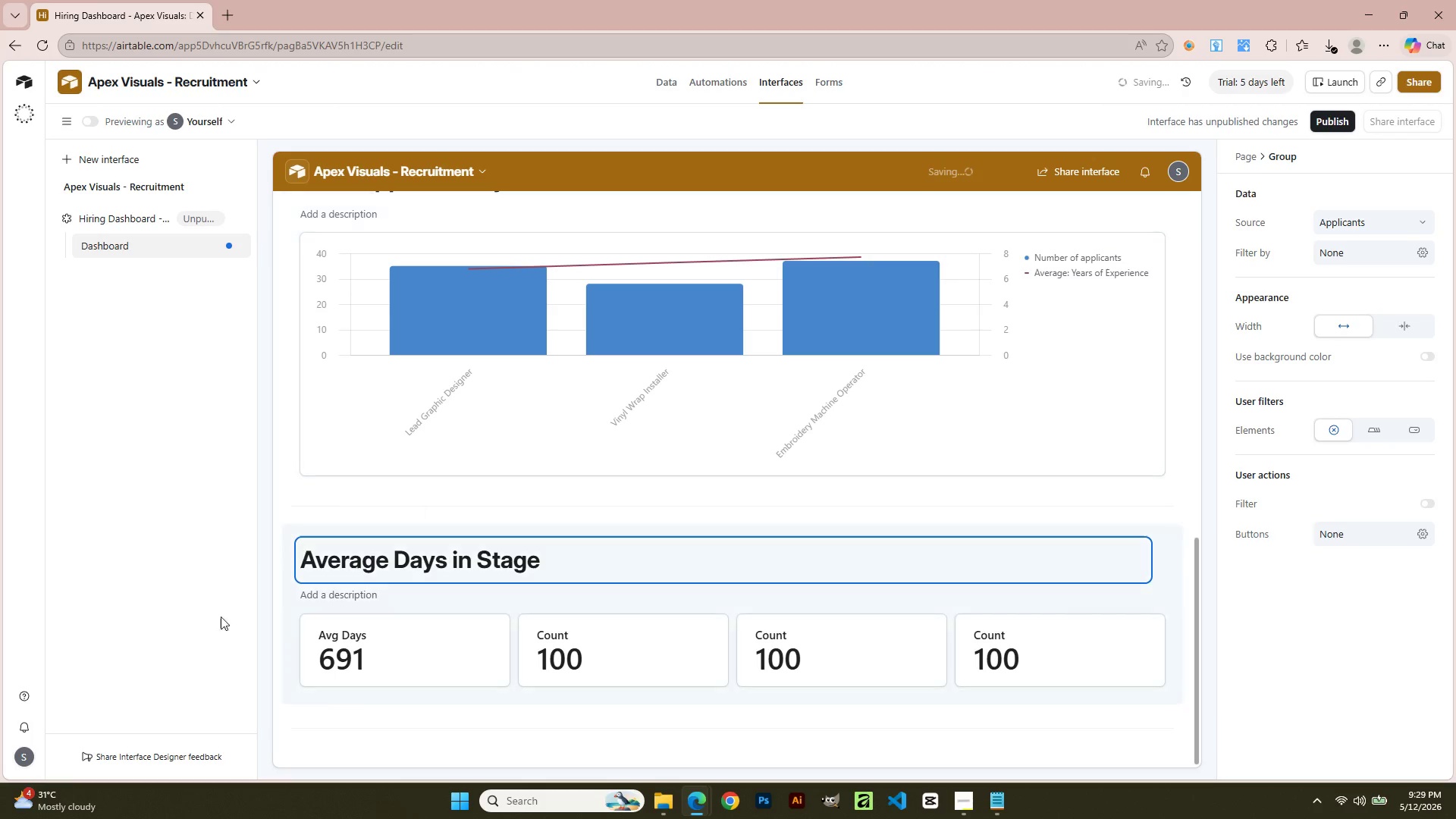 
left_click([184, 634])
 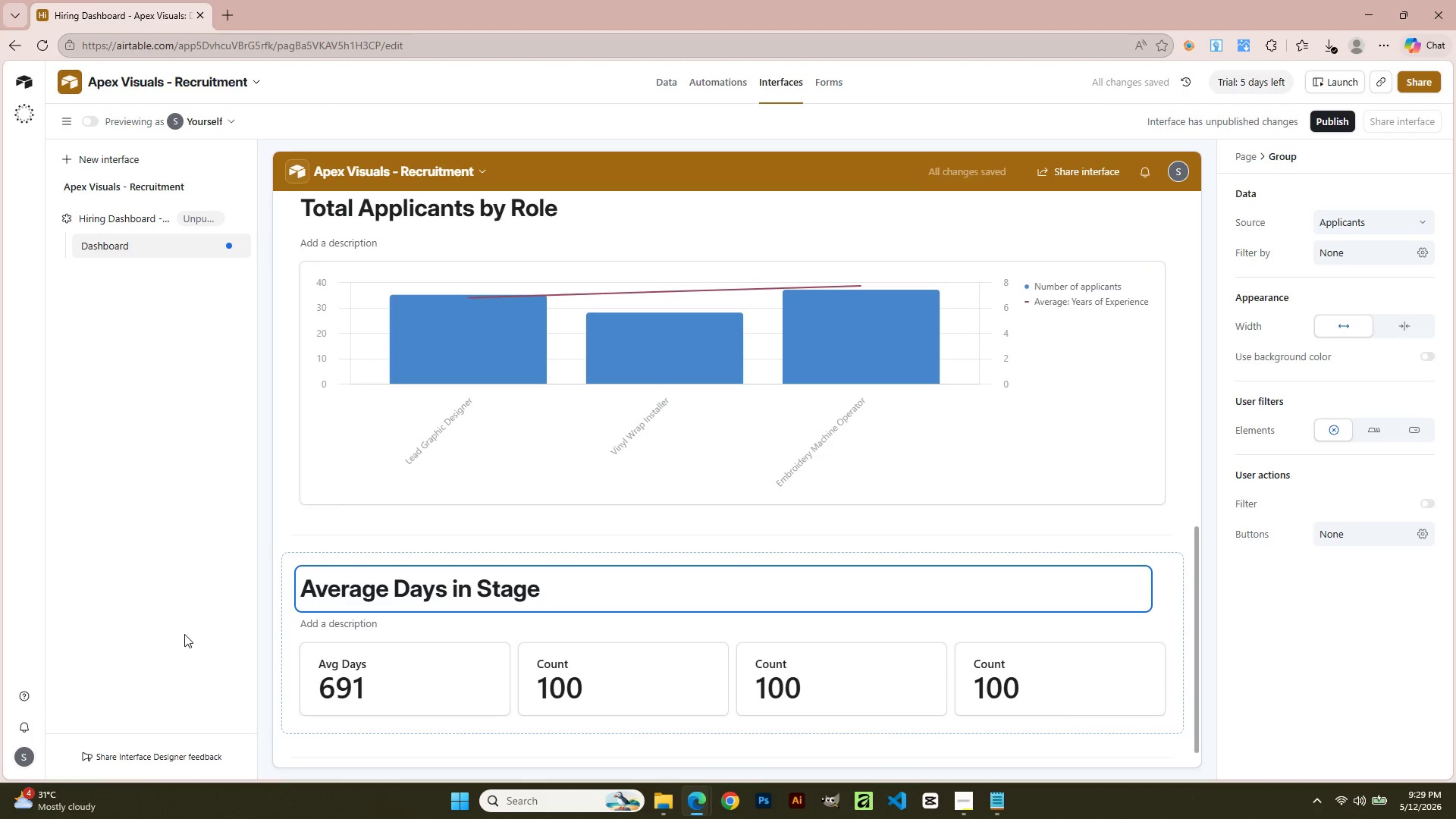 
left_click([638, 651])
 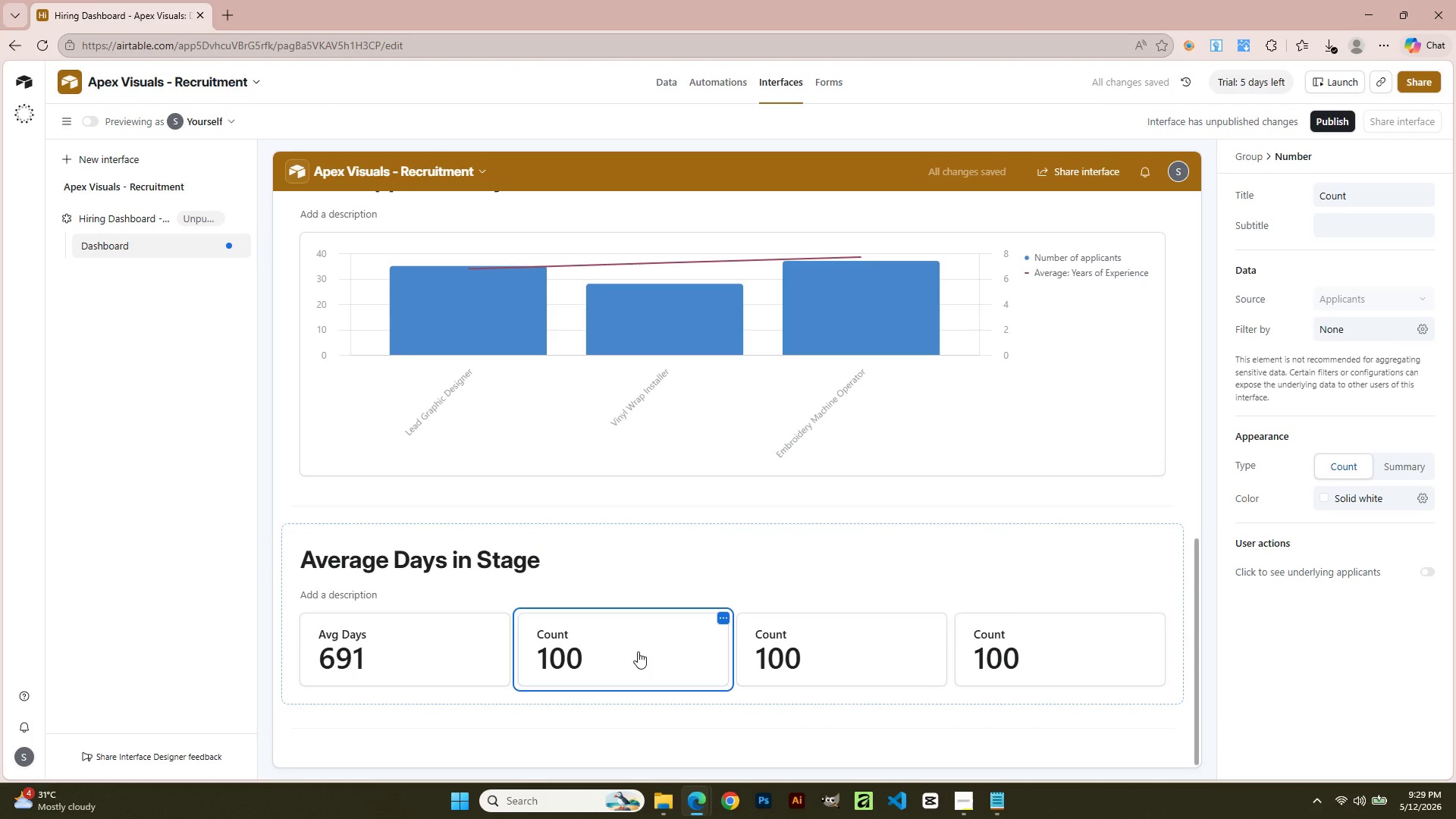 
scroll: coordinate [442, 645], scroll_direction: down, amount: 2.0
 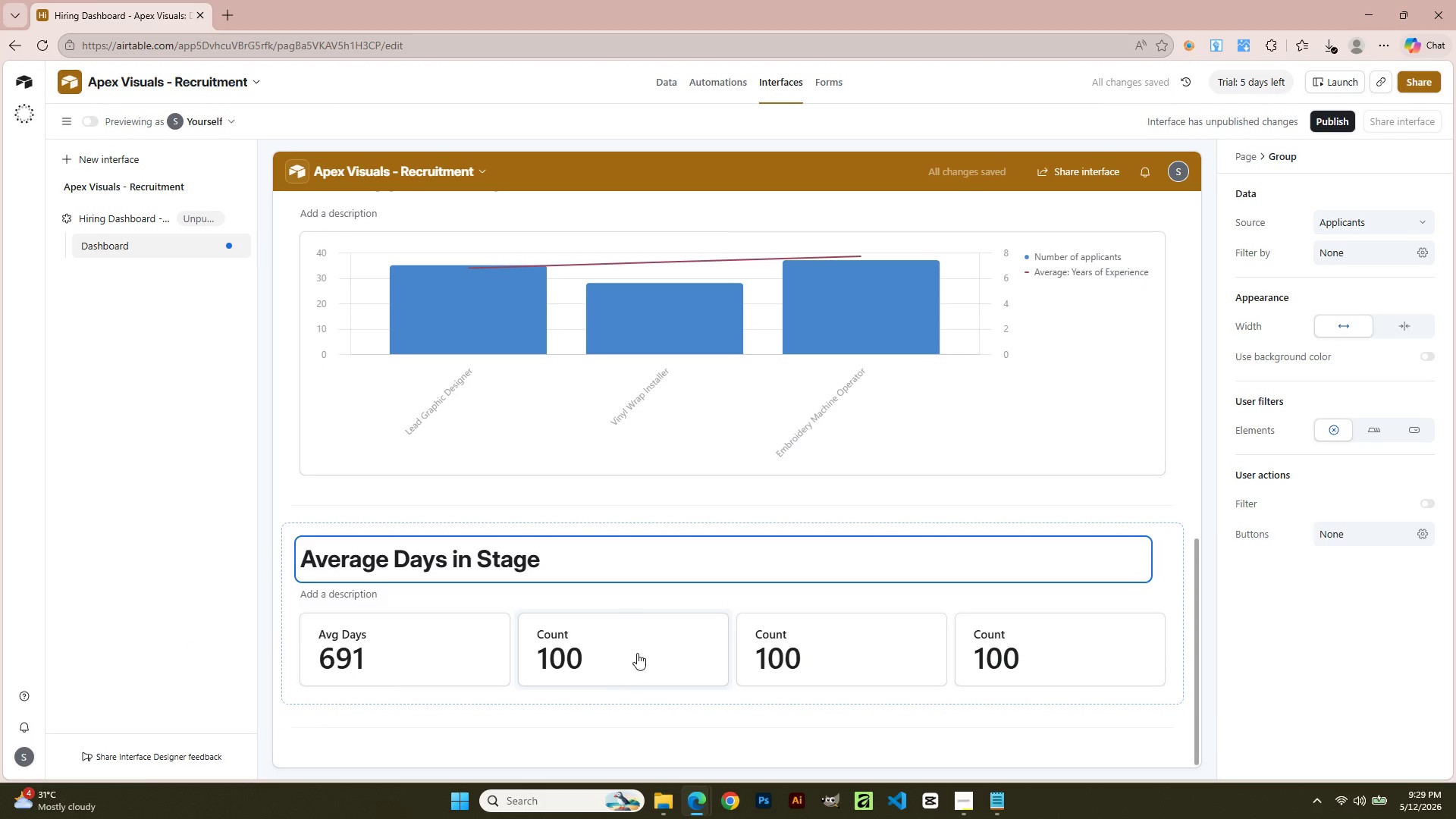 
wait(8.55)
 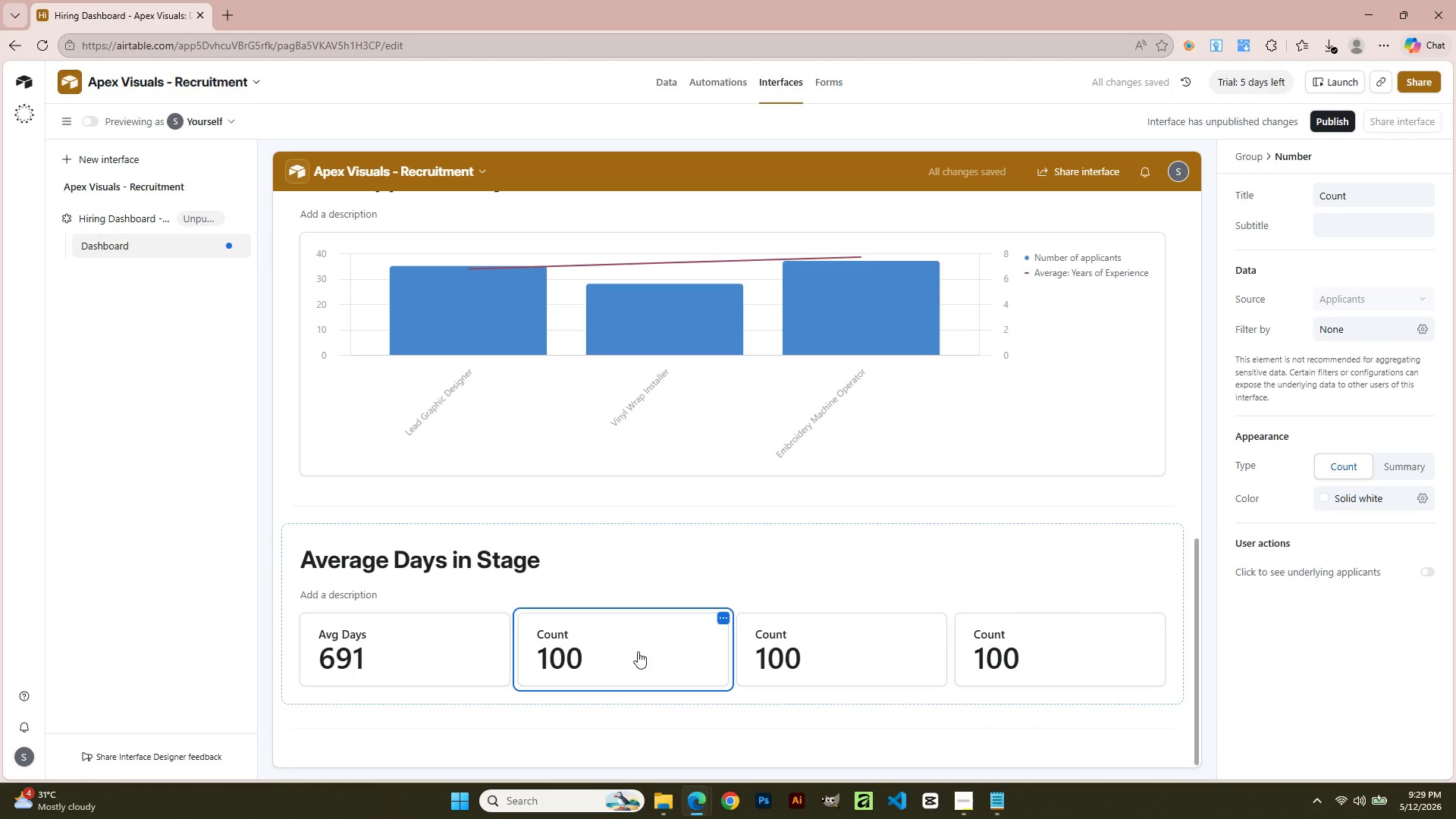 
left_click([1405, 469])
 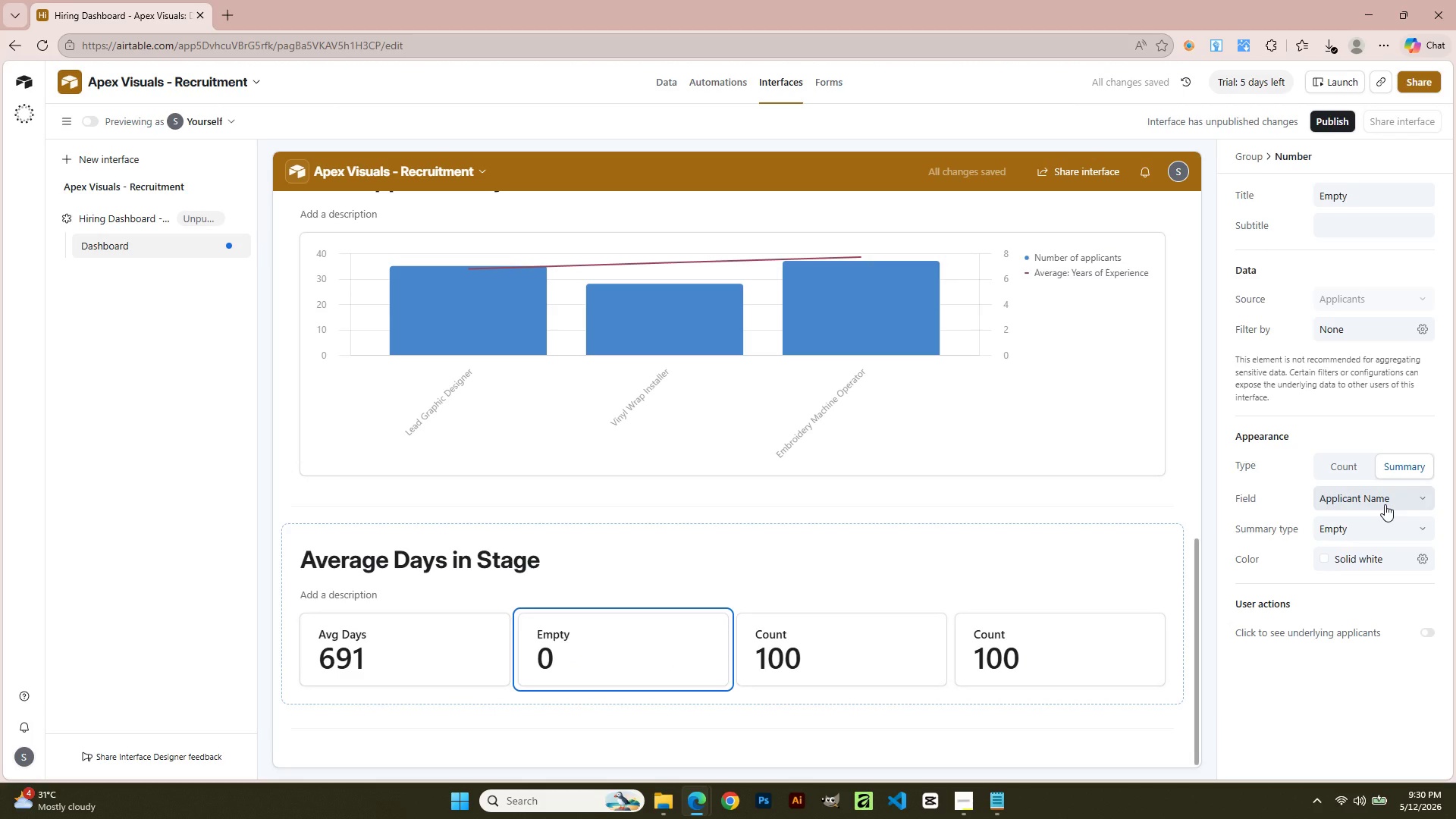 
left_click([1385, 504])
 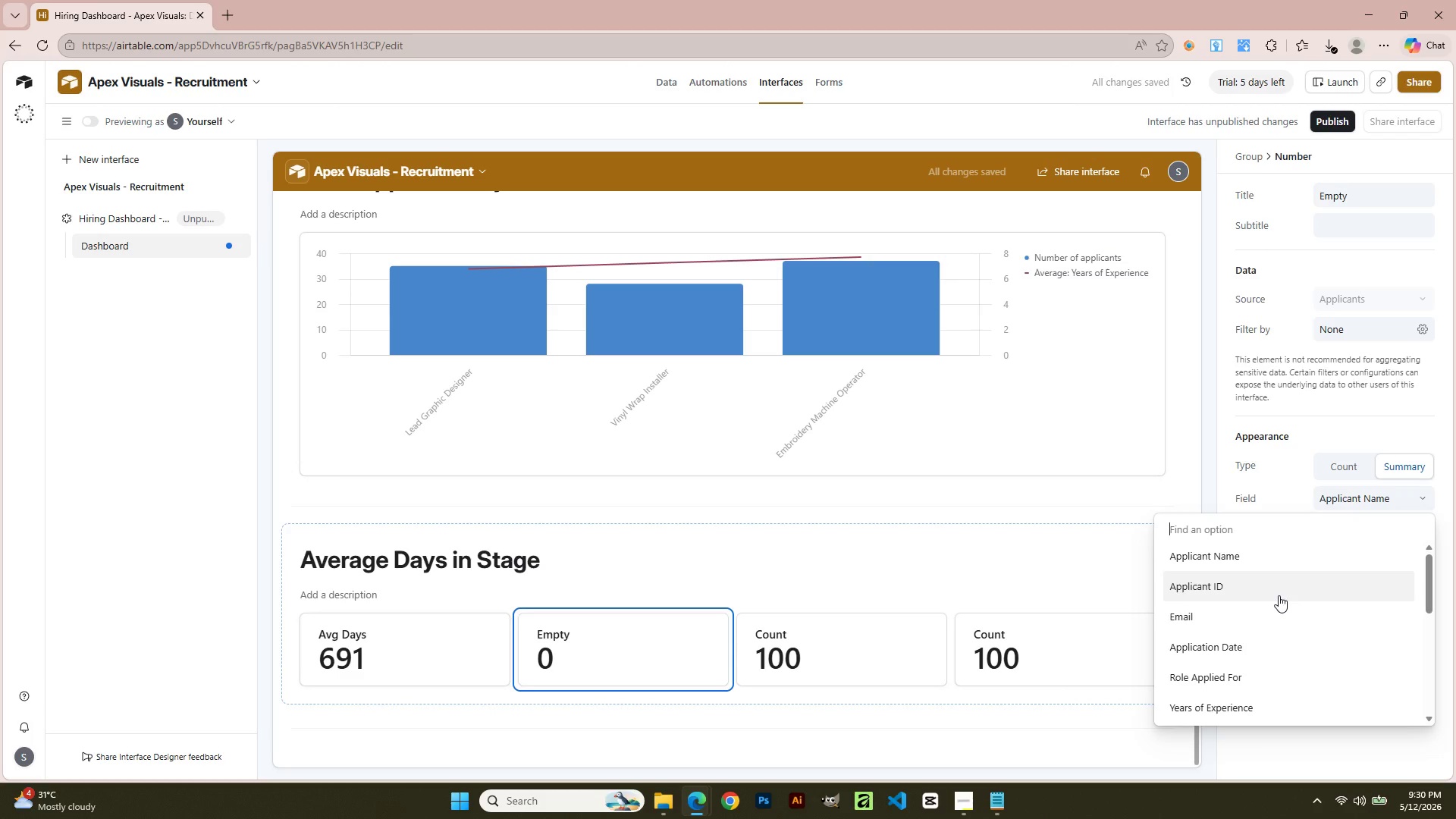 
left_click([1255, 698])
 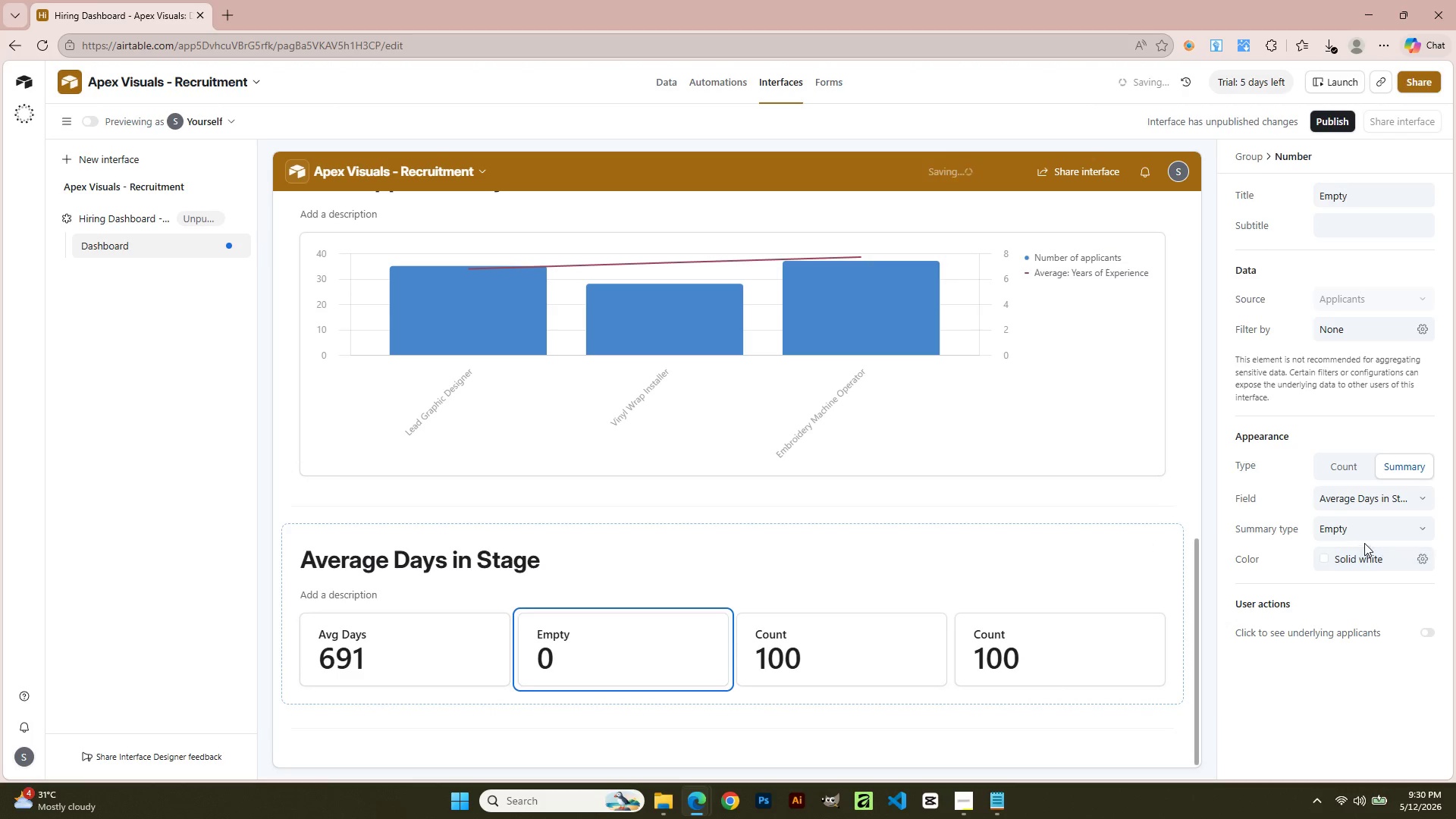 
scroll: coordinate [1255, 698], scroll_direction: down, amount: 8.0
 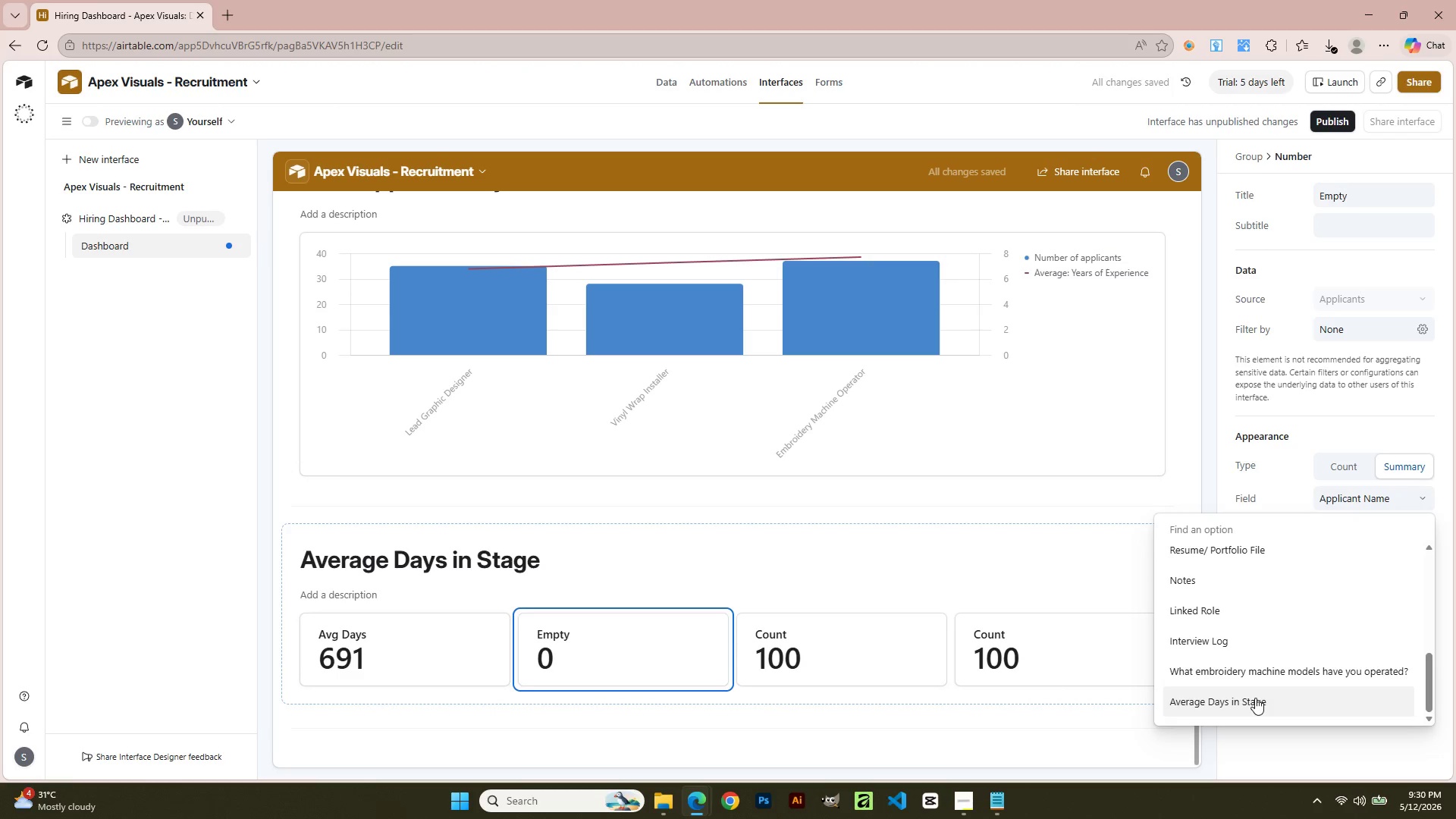 
left_click([1367, 532])
 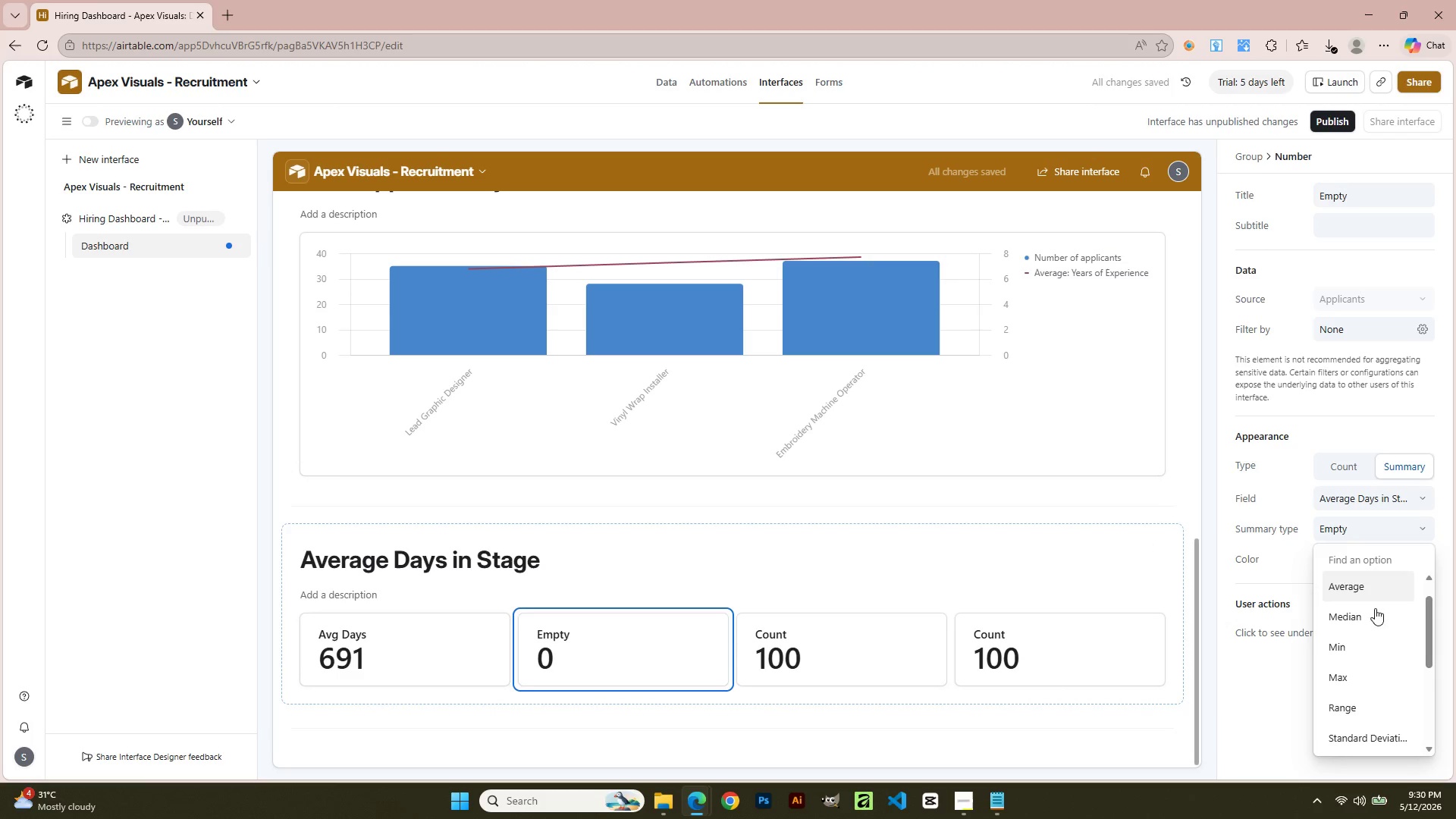 
scroll: coordinate [1376, 623], scroll_direction: up, amount: 3.0
 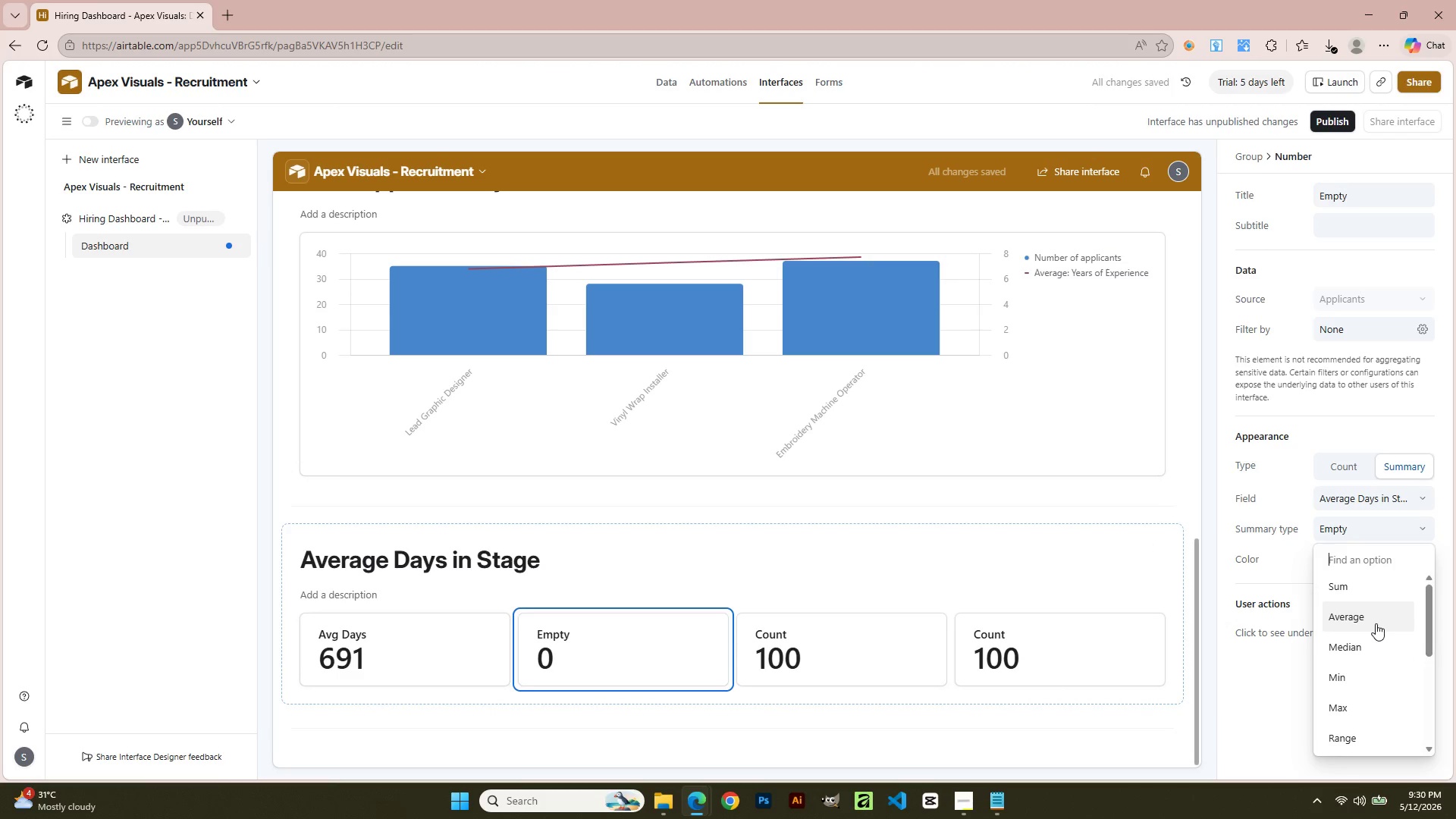 
left_click([1375, 617])
 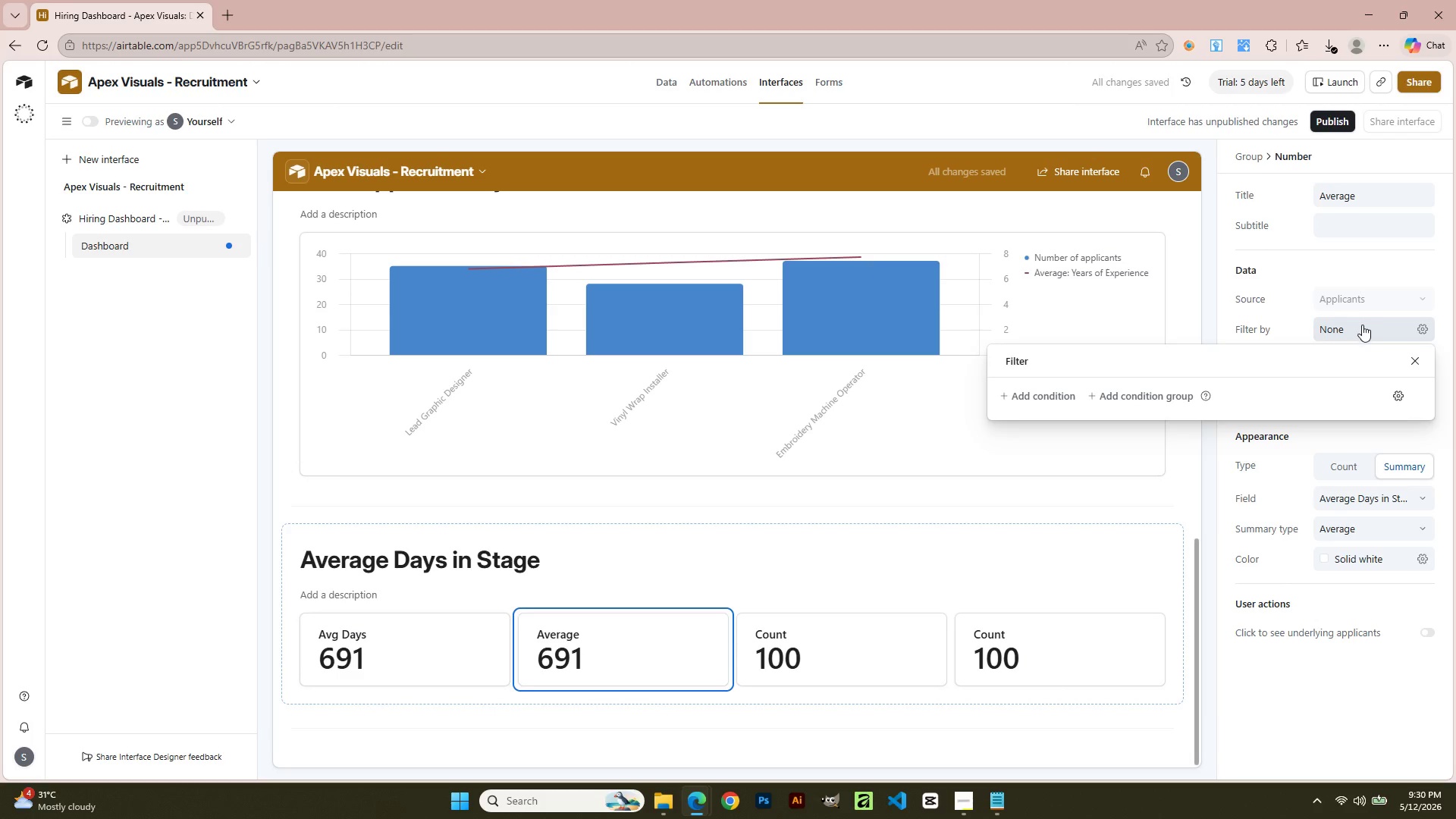 
left_click([1033, 396])
 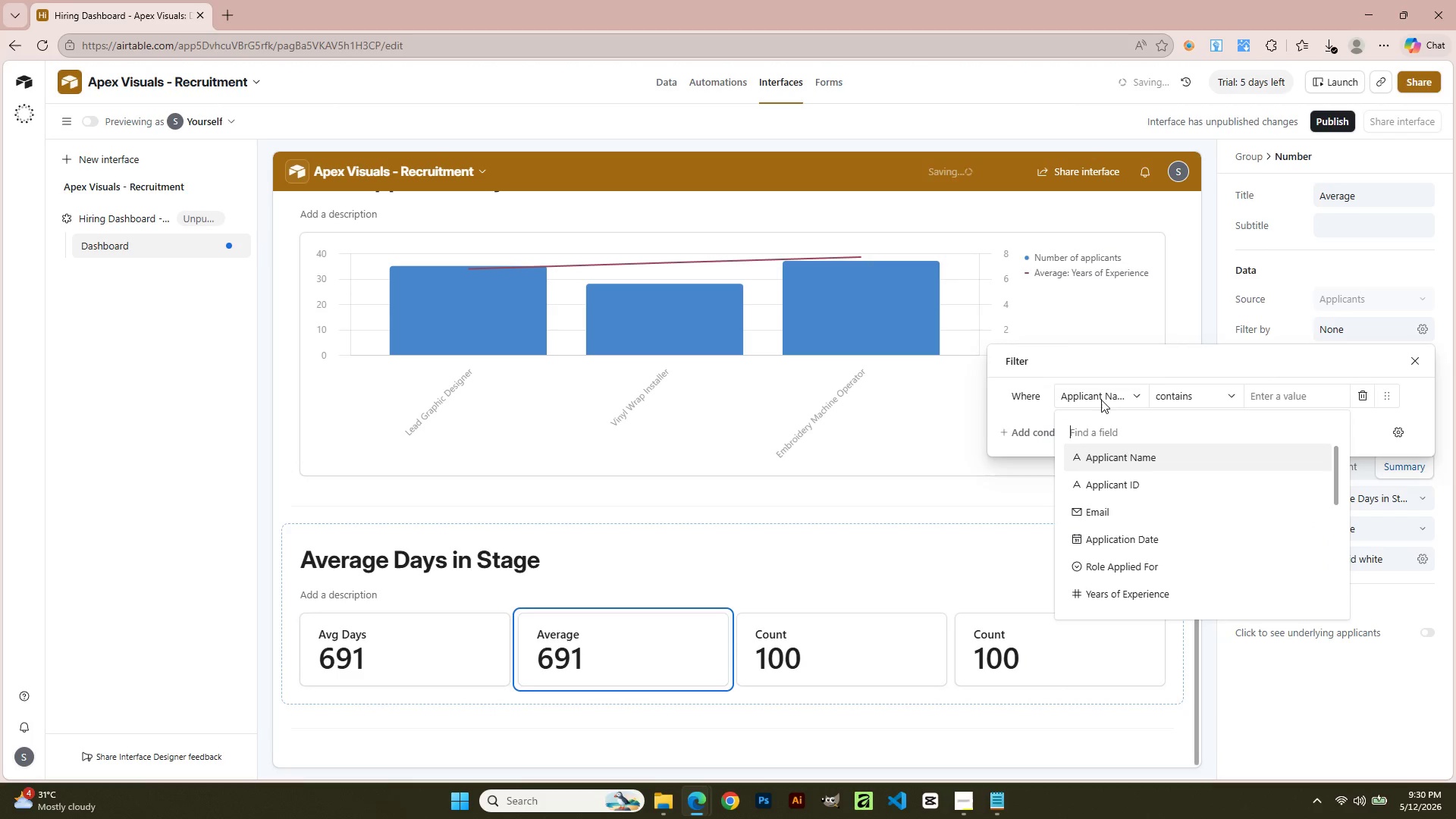 
left_click([1143, 512])
 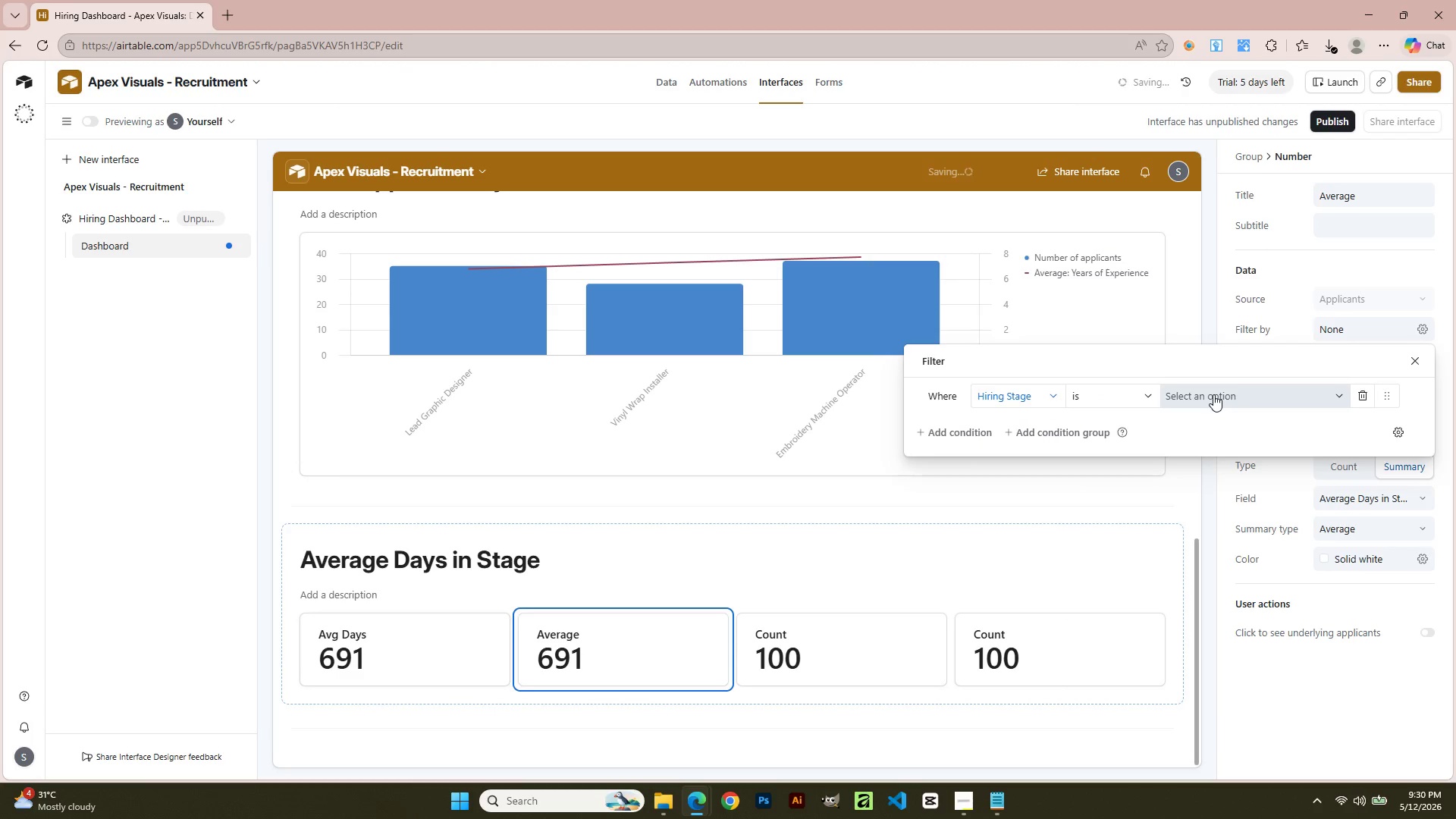 
scroll: coordinate [1138, 495], scroll_direction: down, amount: 2.0
 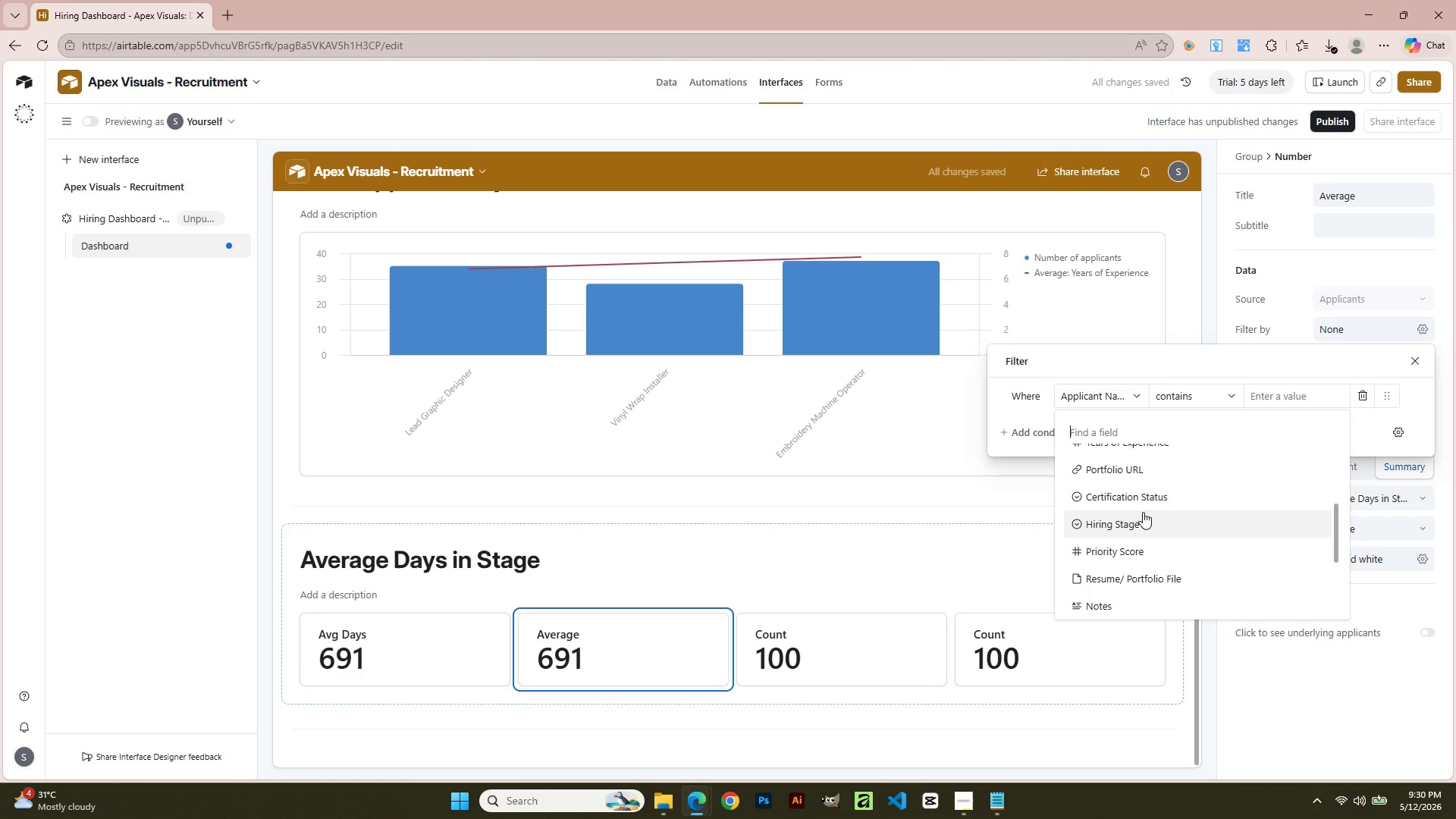 
left_click([1213, 394])
 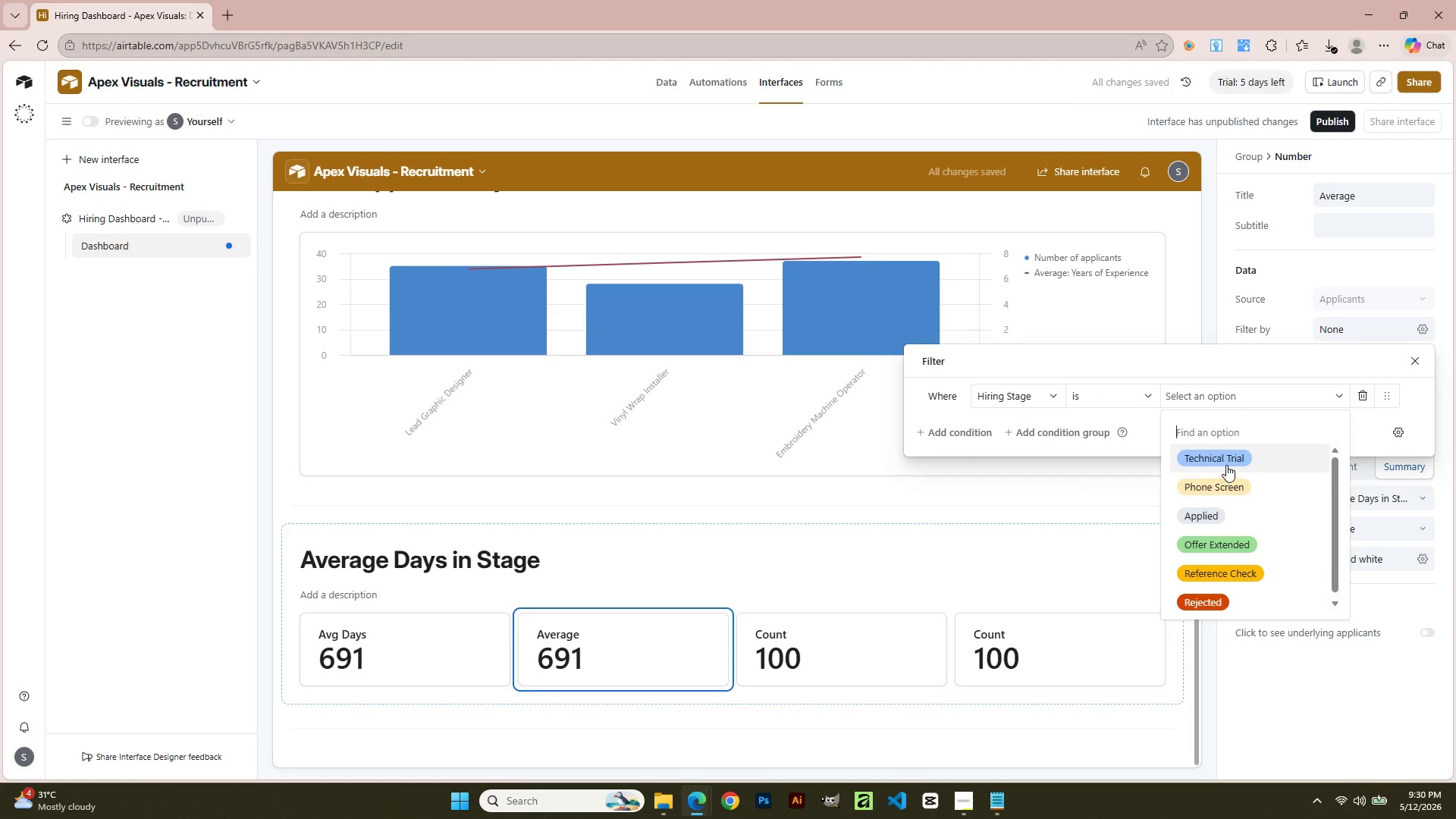 
left_click([1227, 463])
 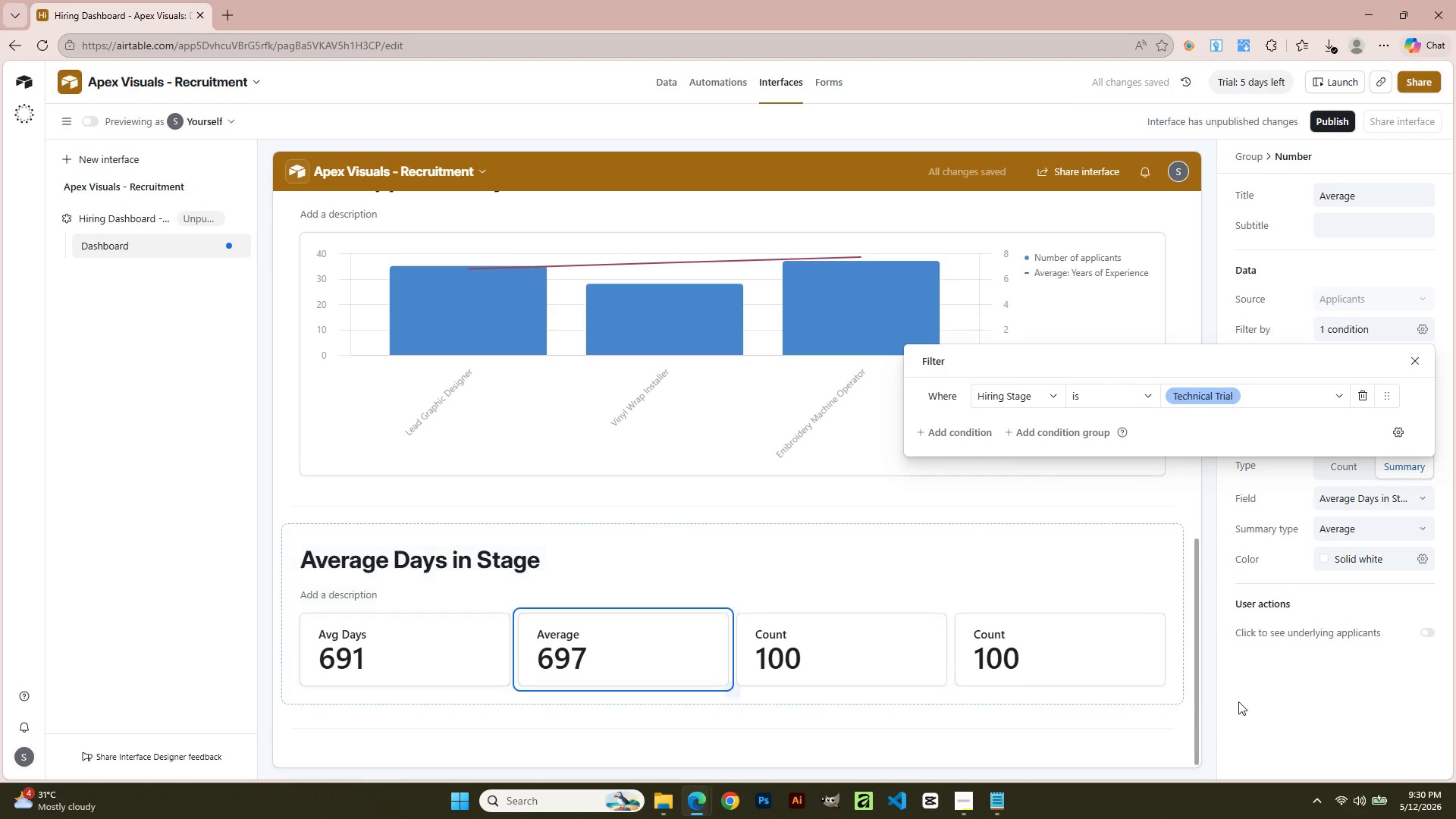 
wait(11.38)
 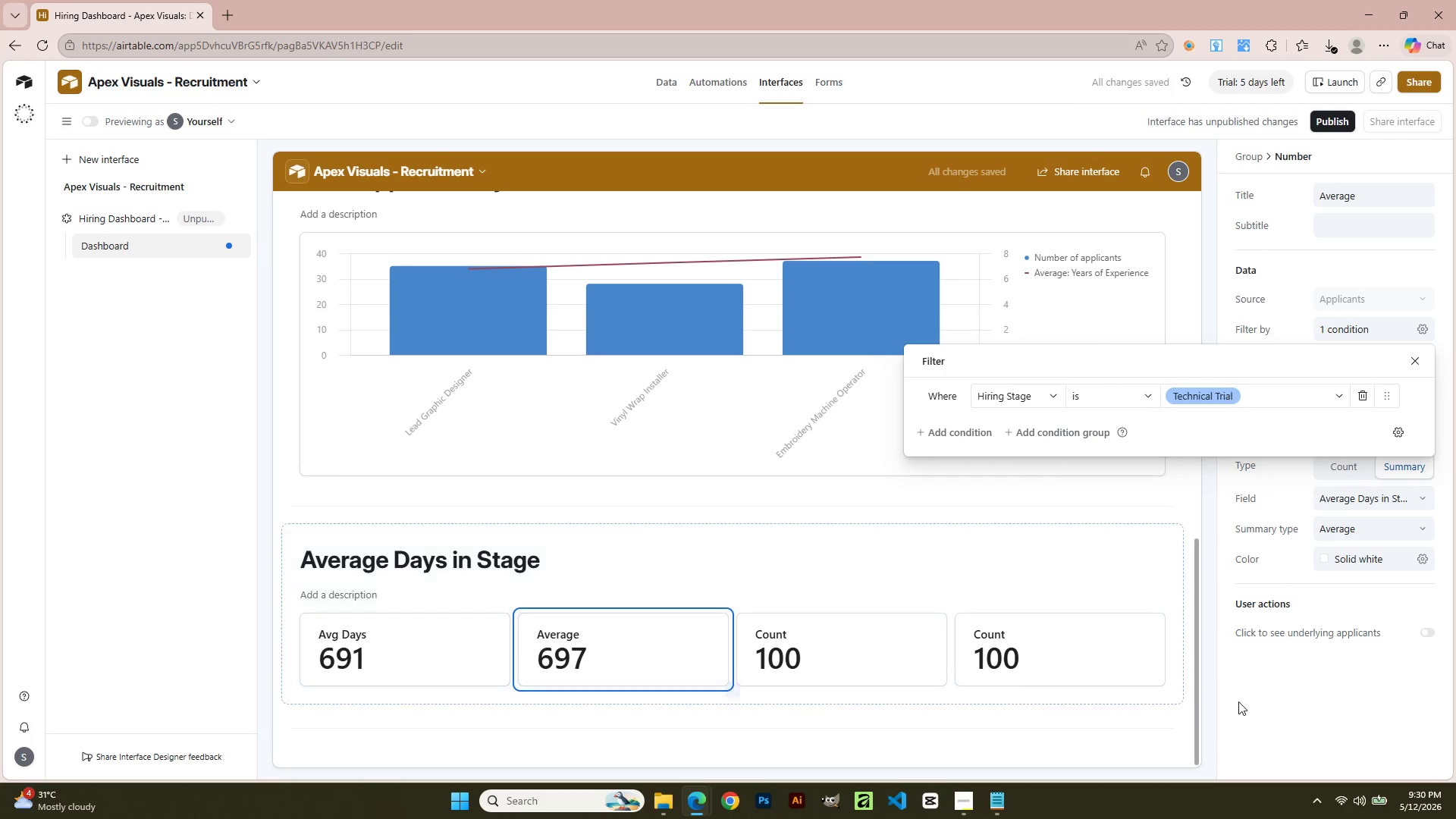 
left_click([1285, 701])
 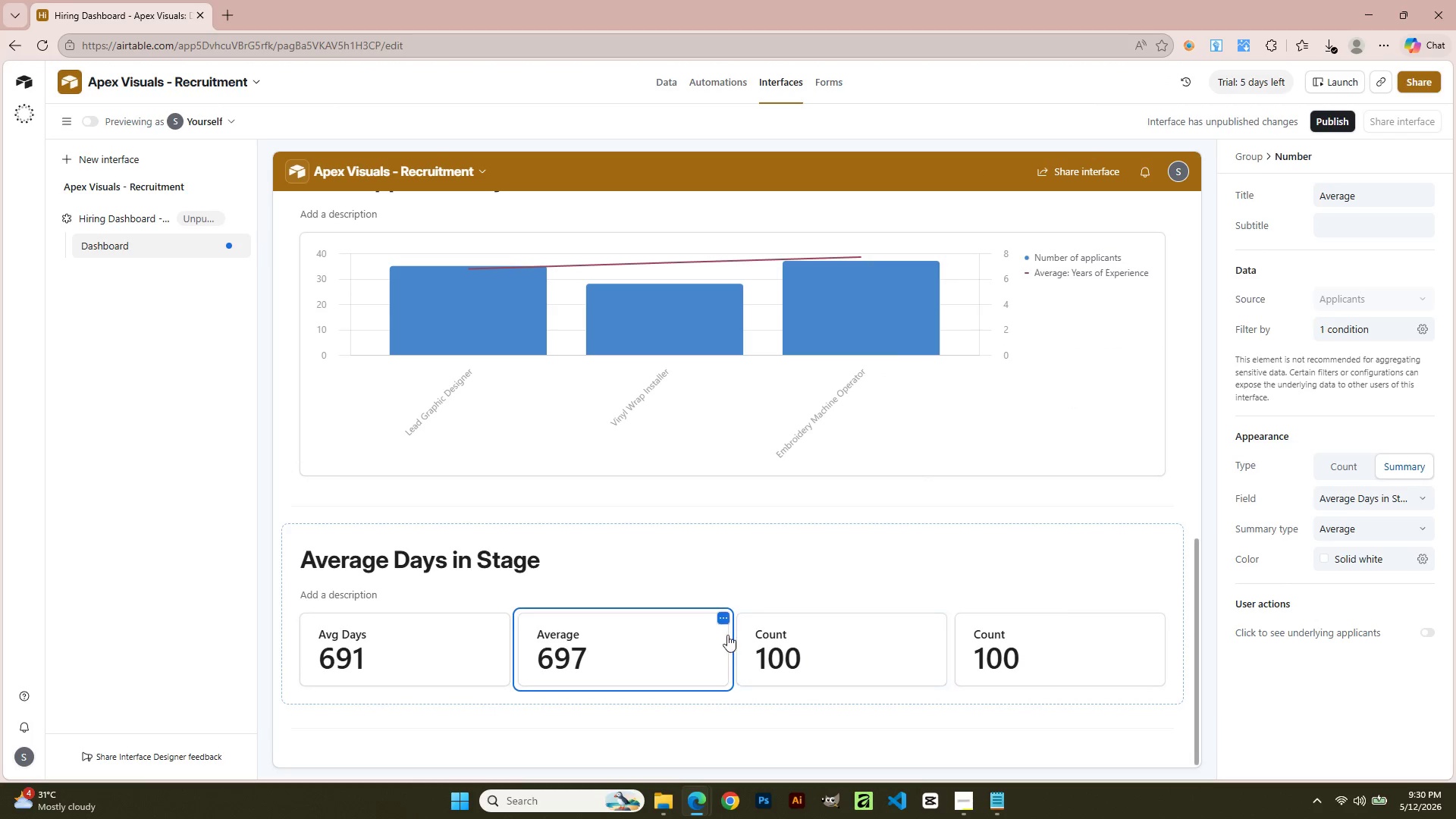 
left_click([524, 644])
 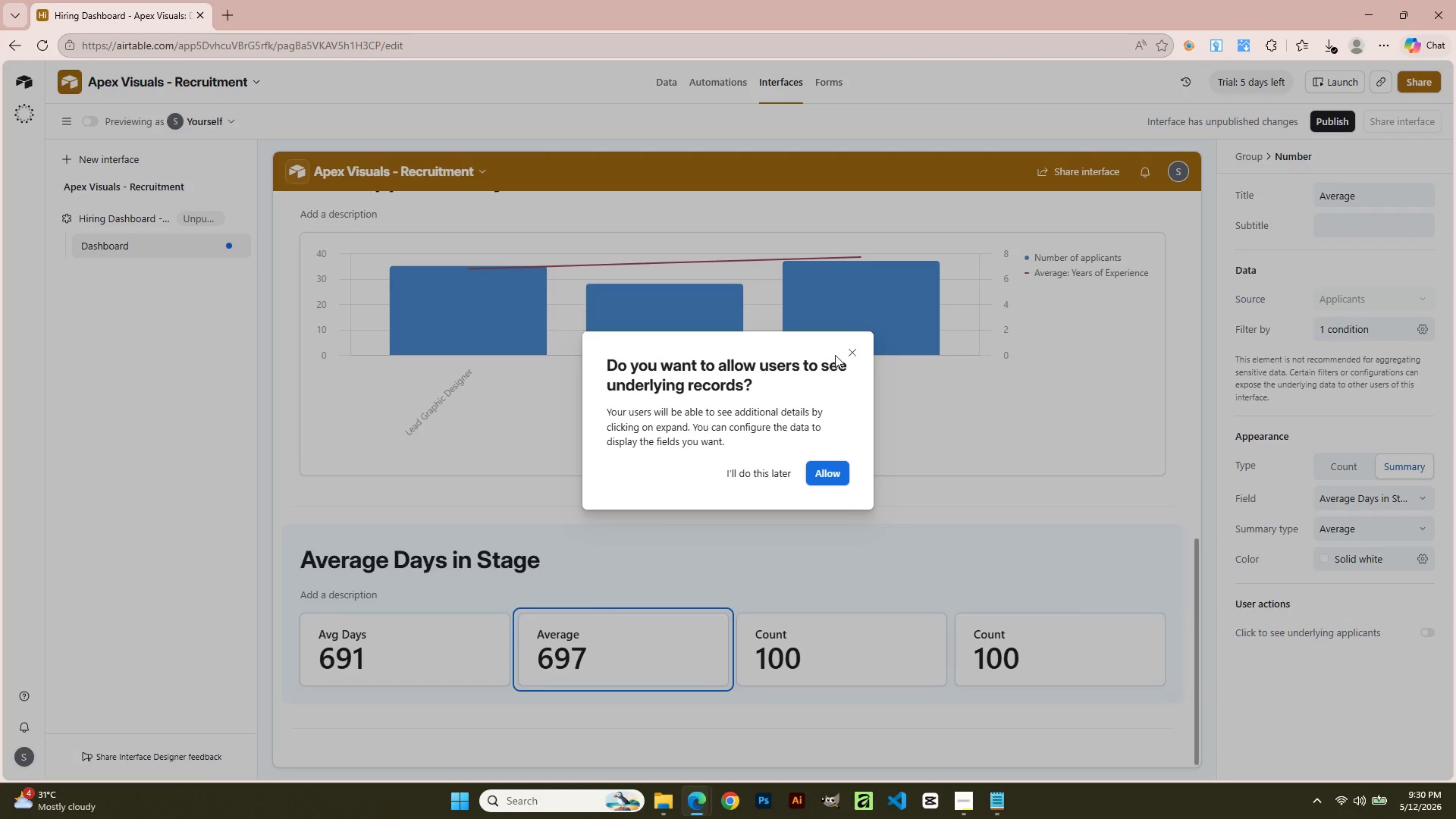 
left_click([855, 345])
 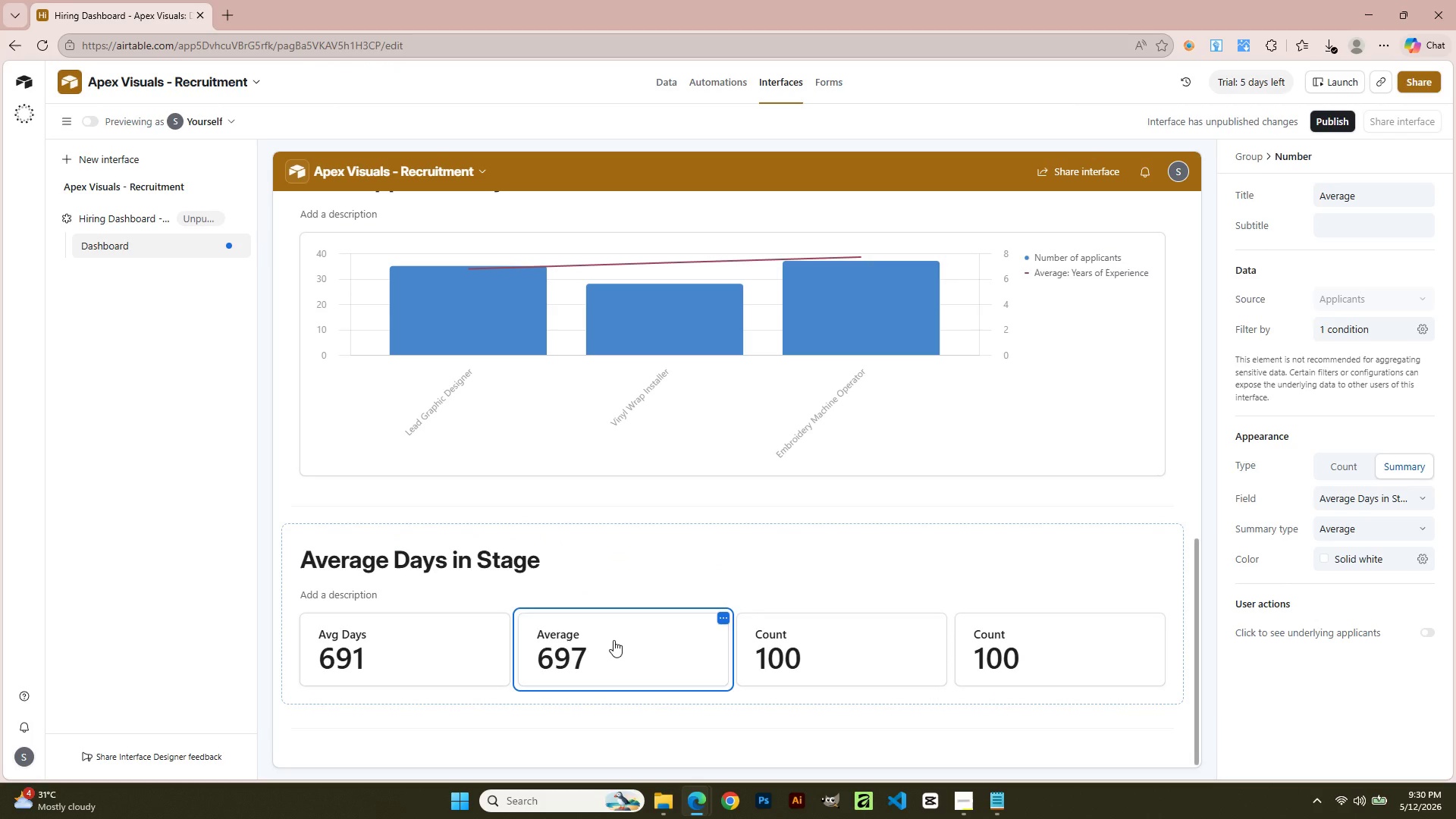 
left_click([613, 640])
 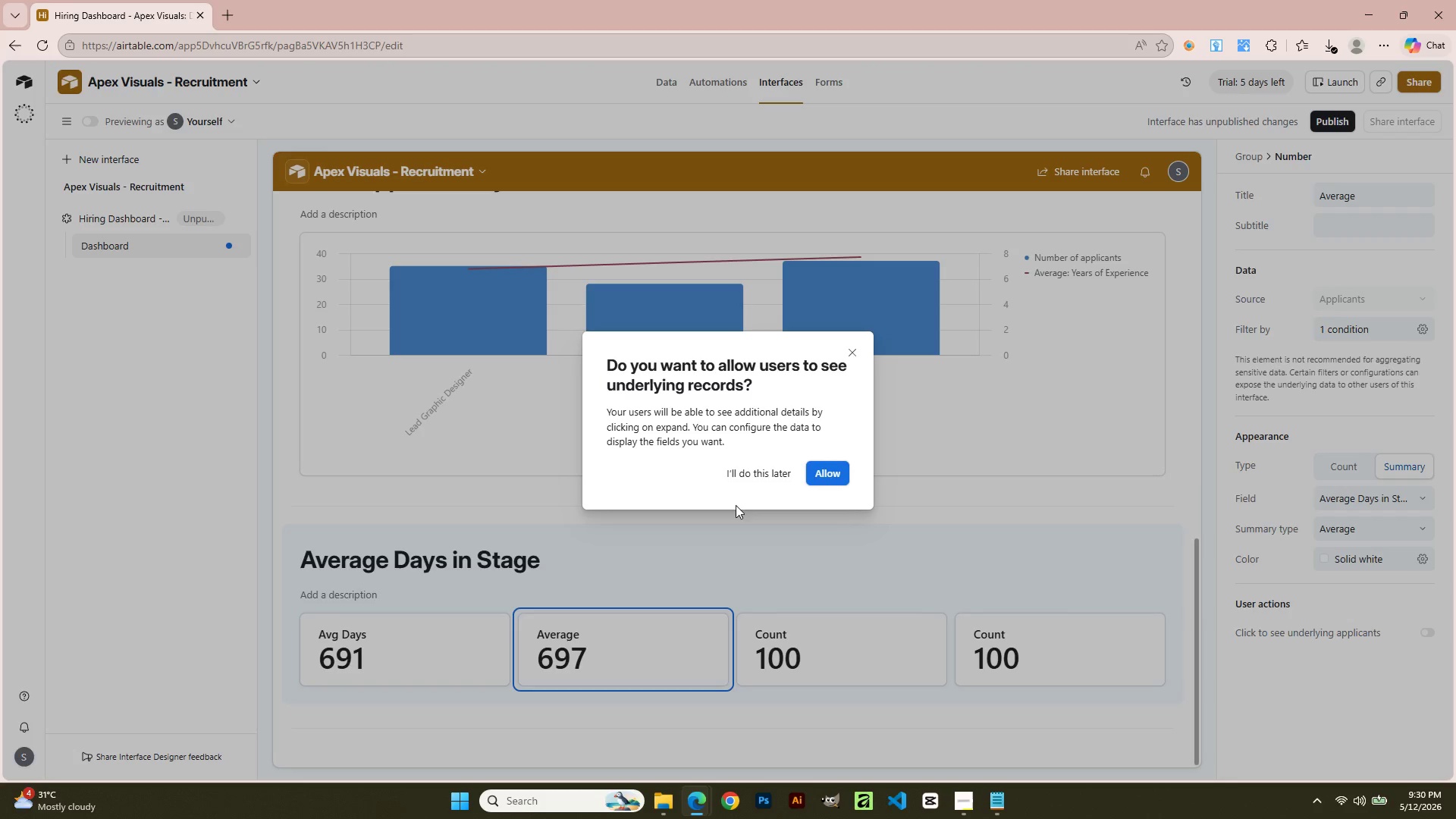 
left_click([764, 471])
 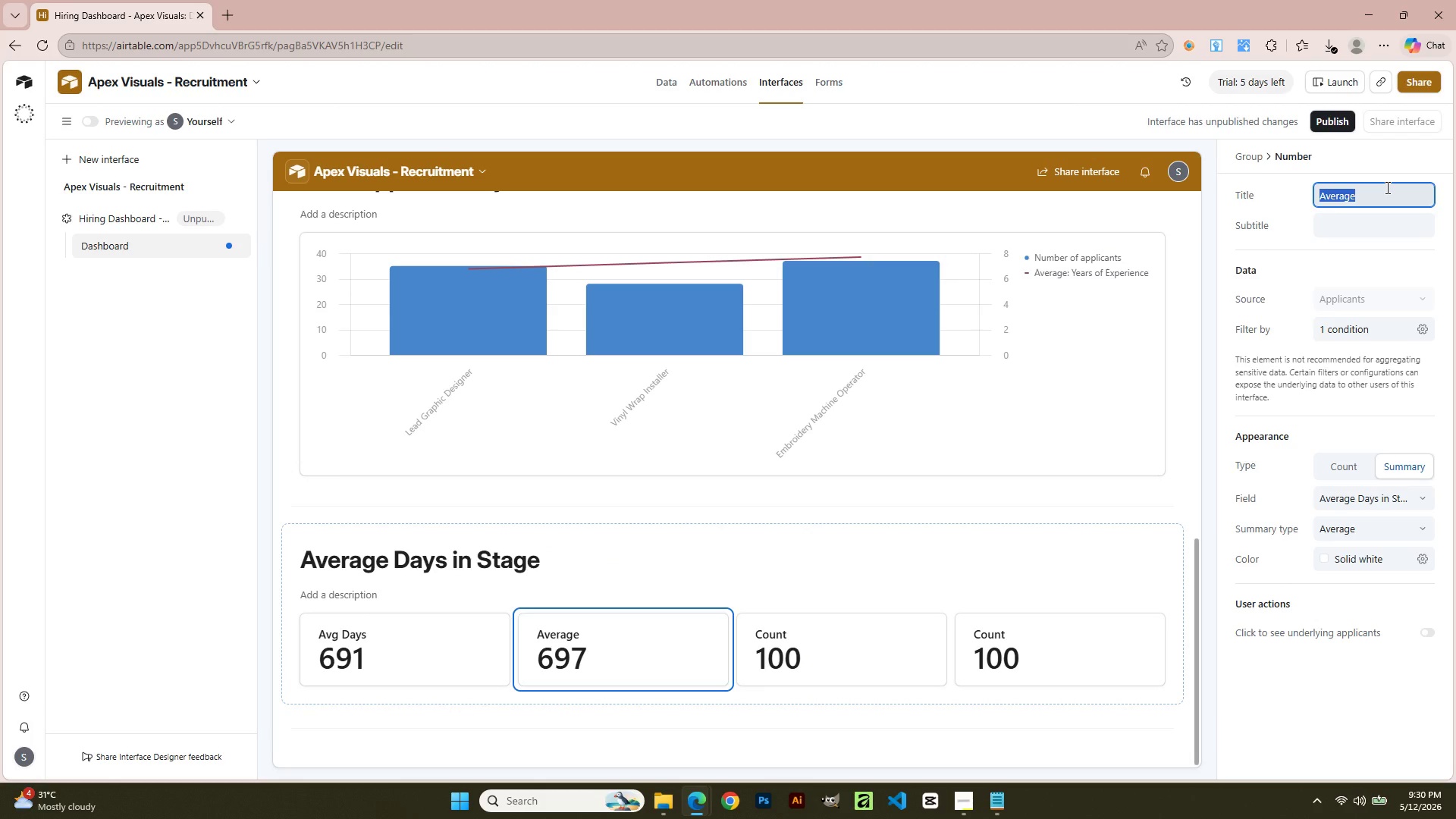 
type(Avg Technical)
 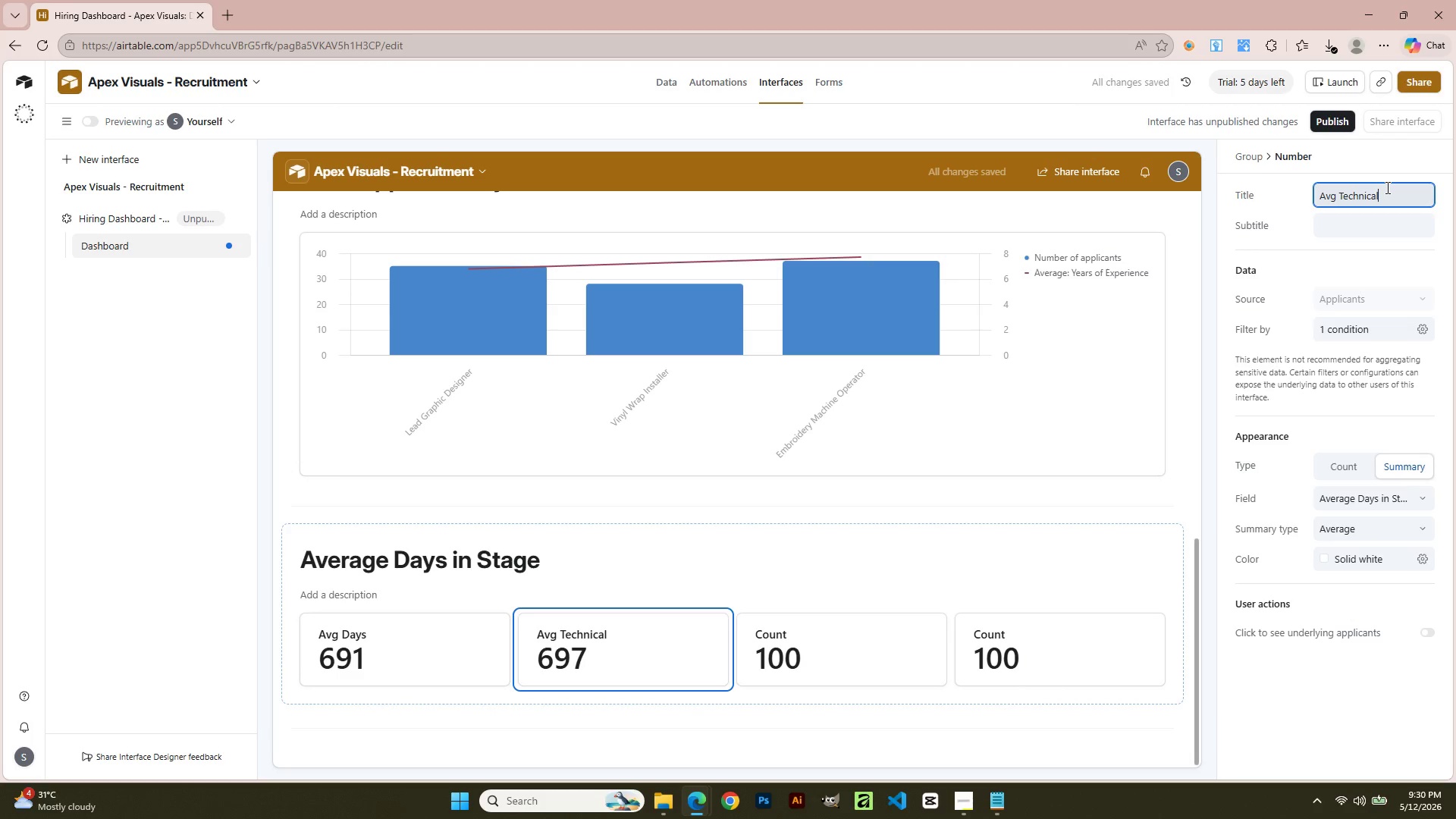 
wait(5.09)
 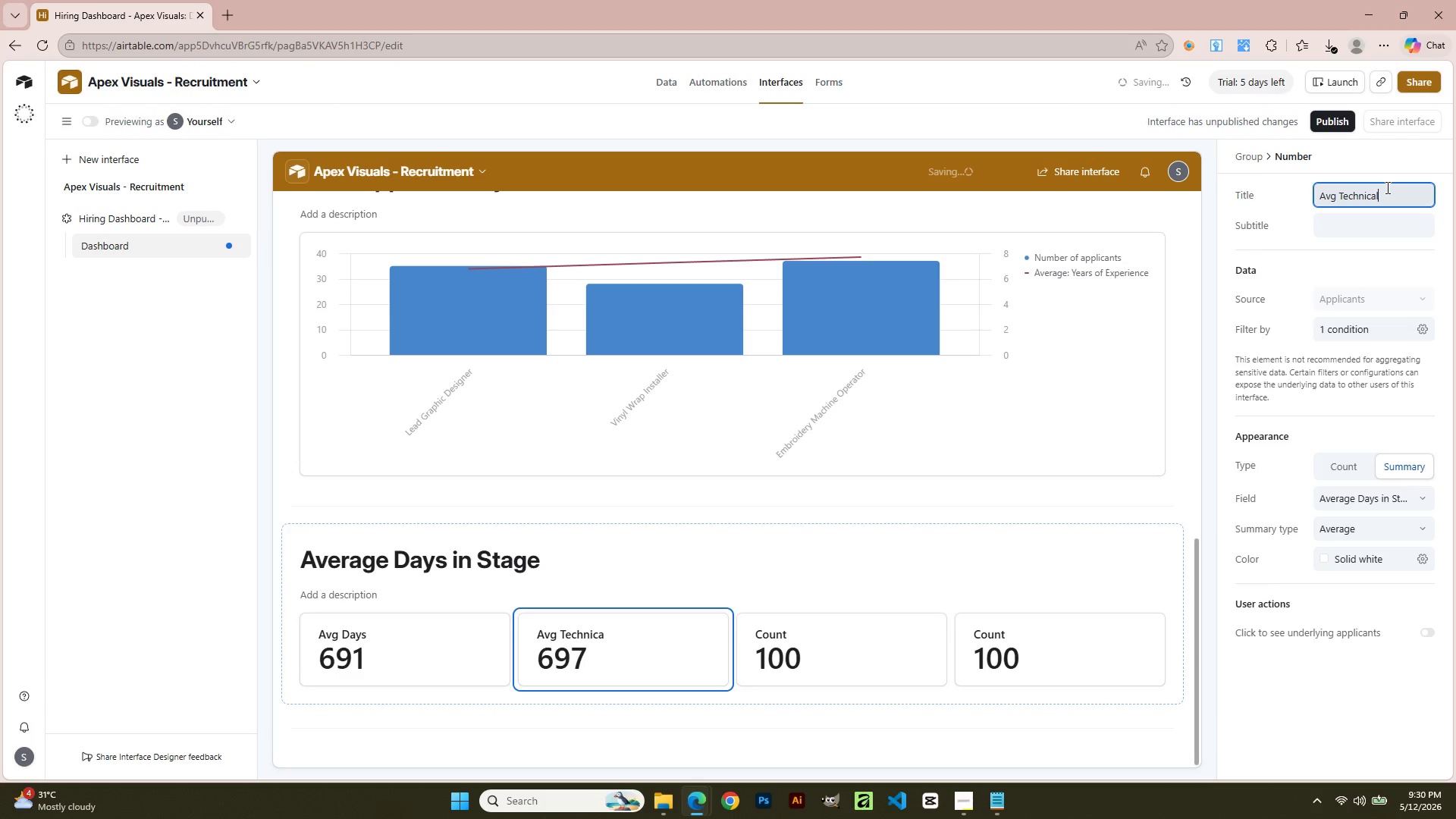 
left_click([1342, 320])
 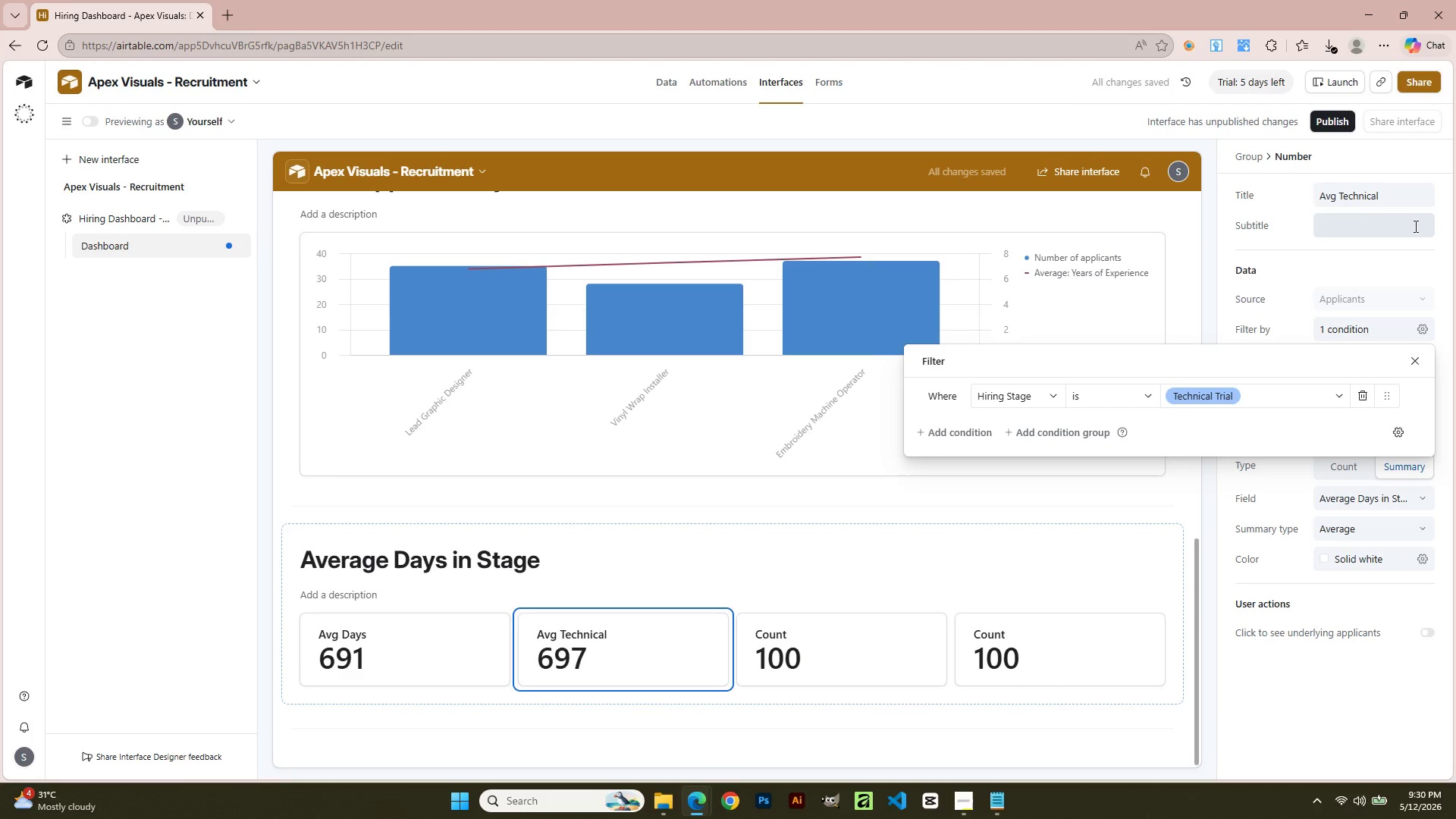 
double_click([1408, 198])
 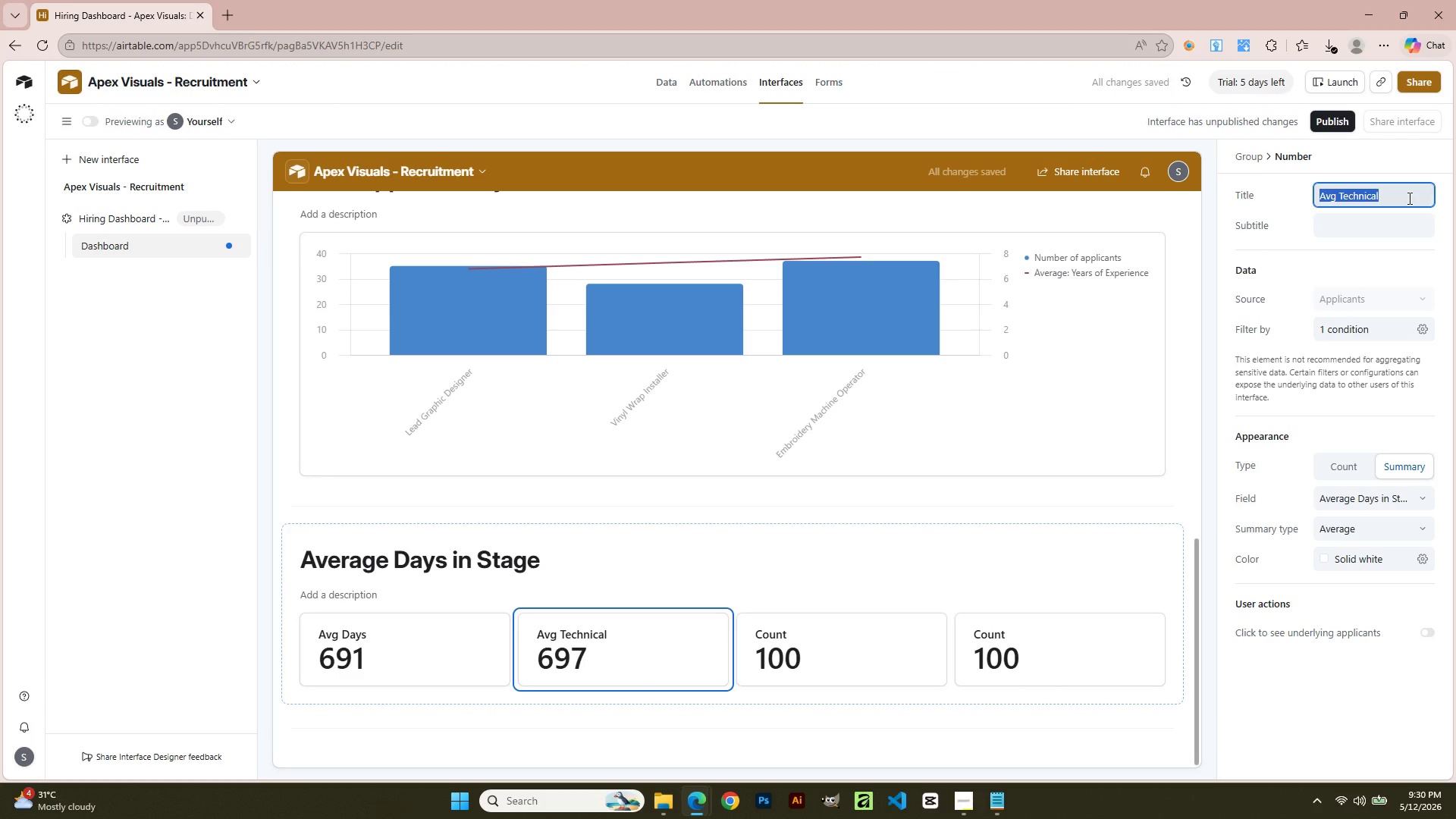 
left_click([1408, 198])
 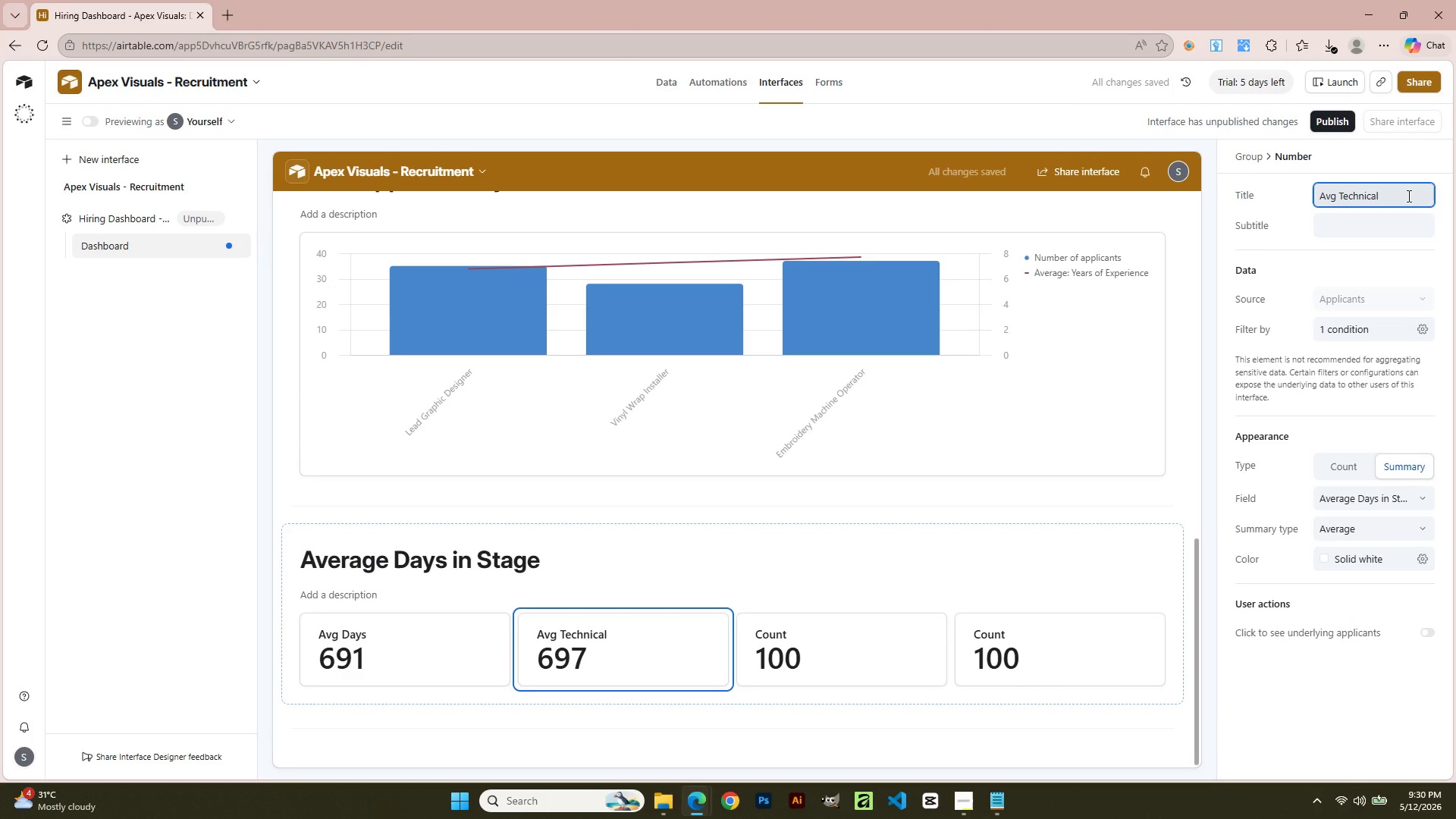 
type( Trial)
 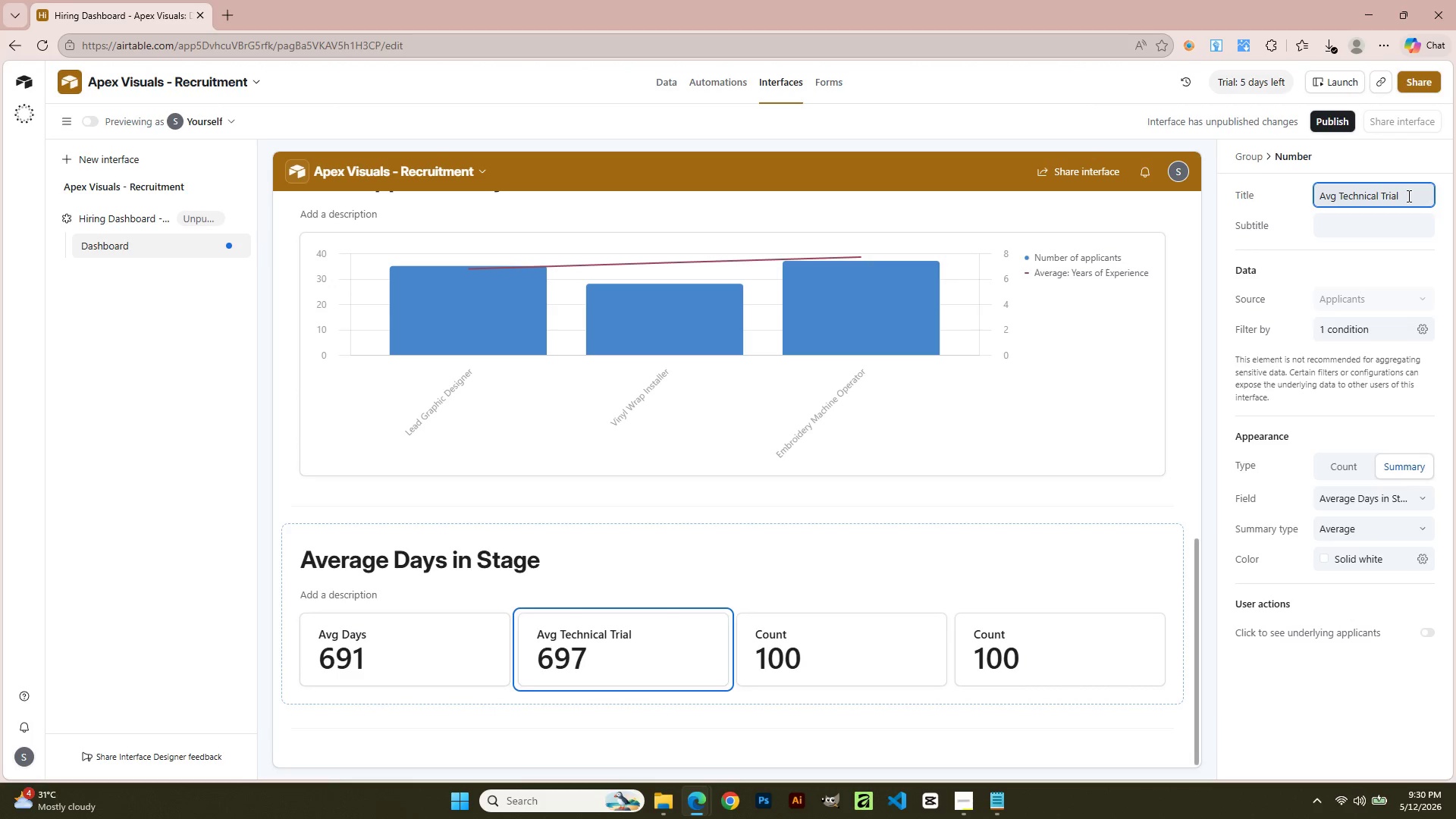 
wait(5.73)
 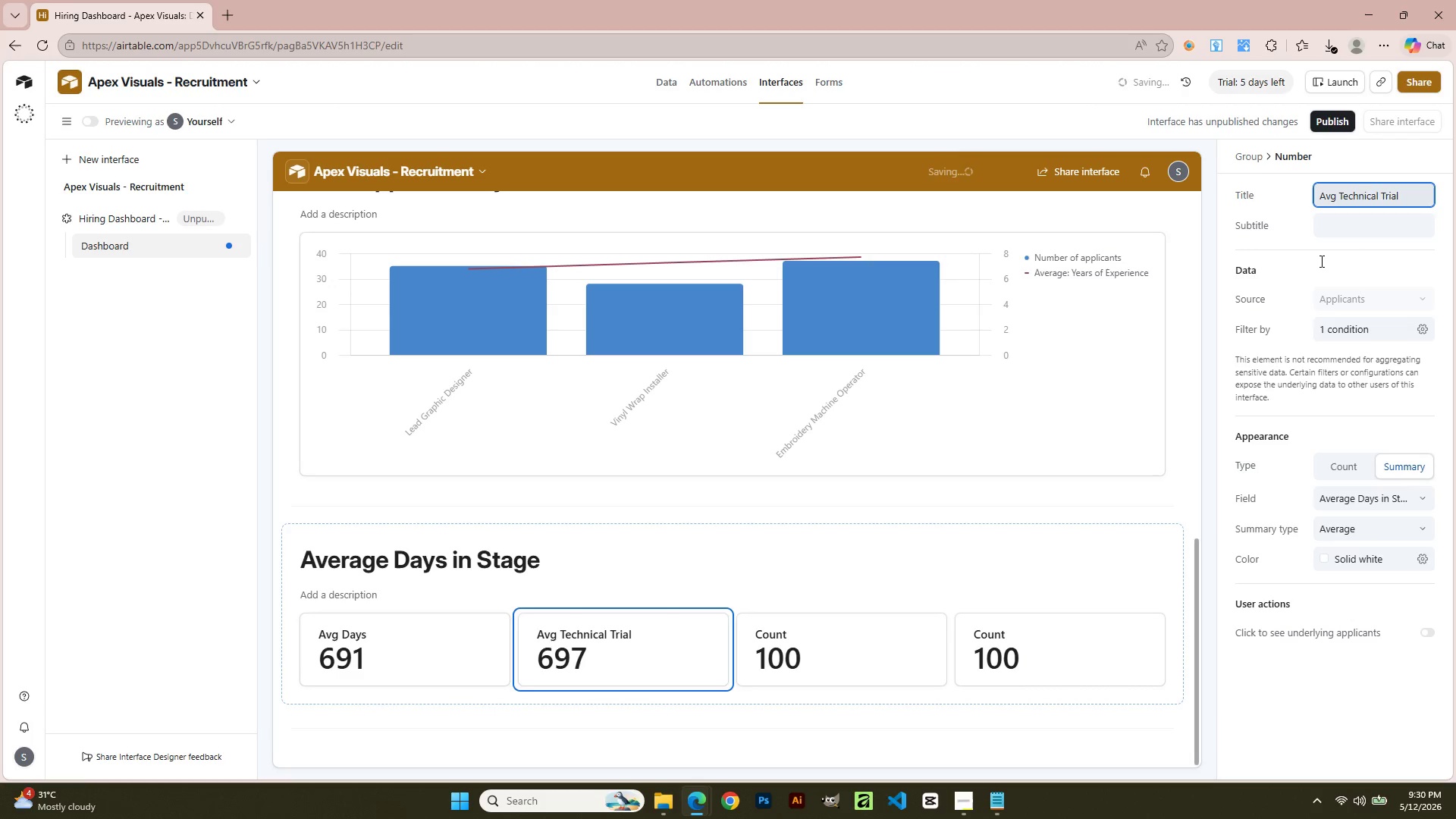 
left_click([875, 681])
 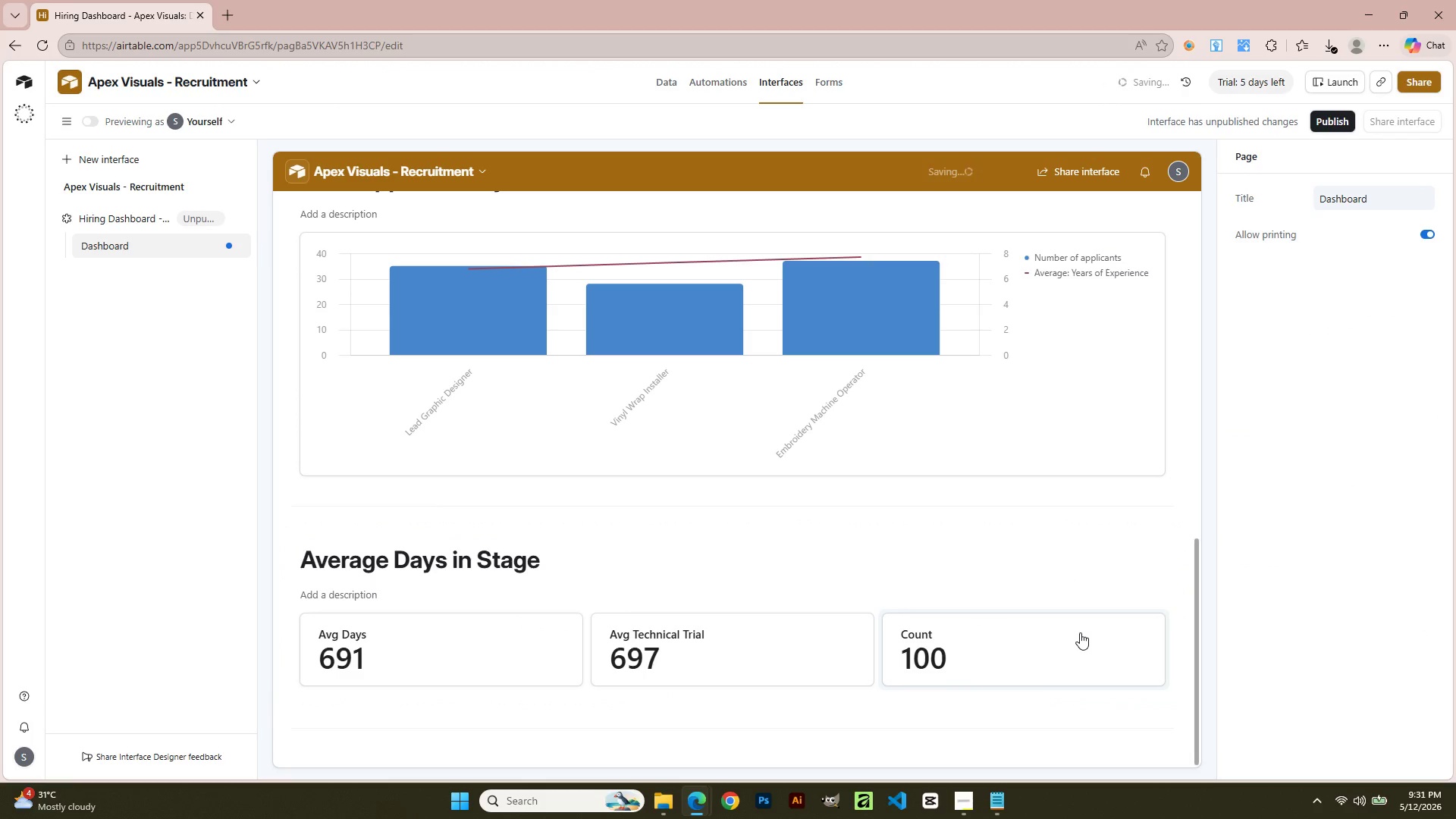 
left_click([1080, 632])
 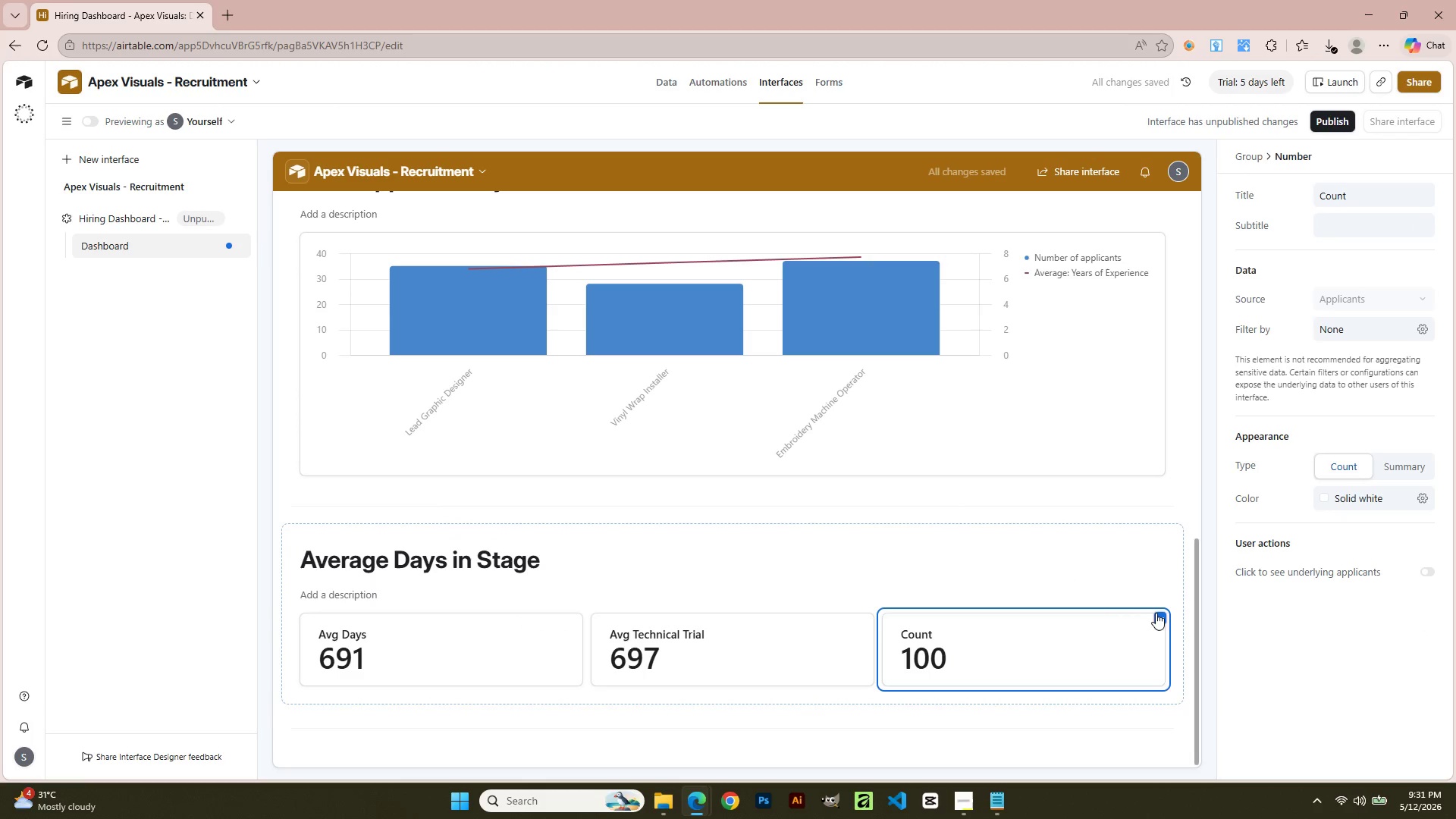 
left_click([1158, 615])
 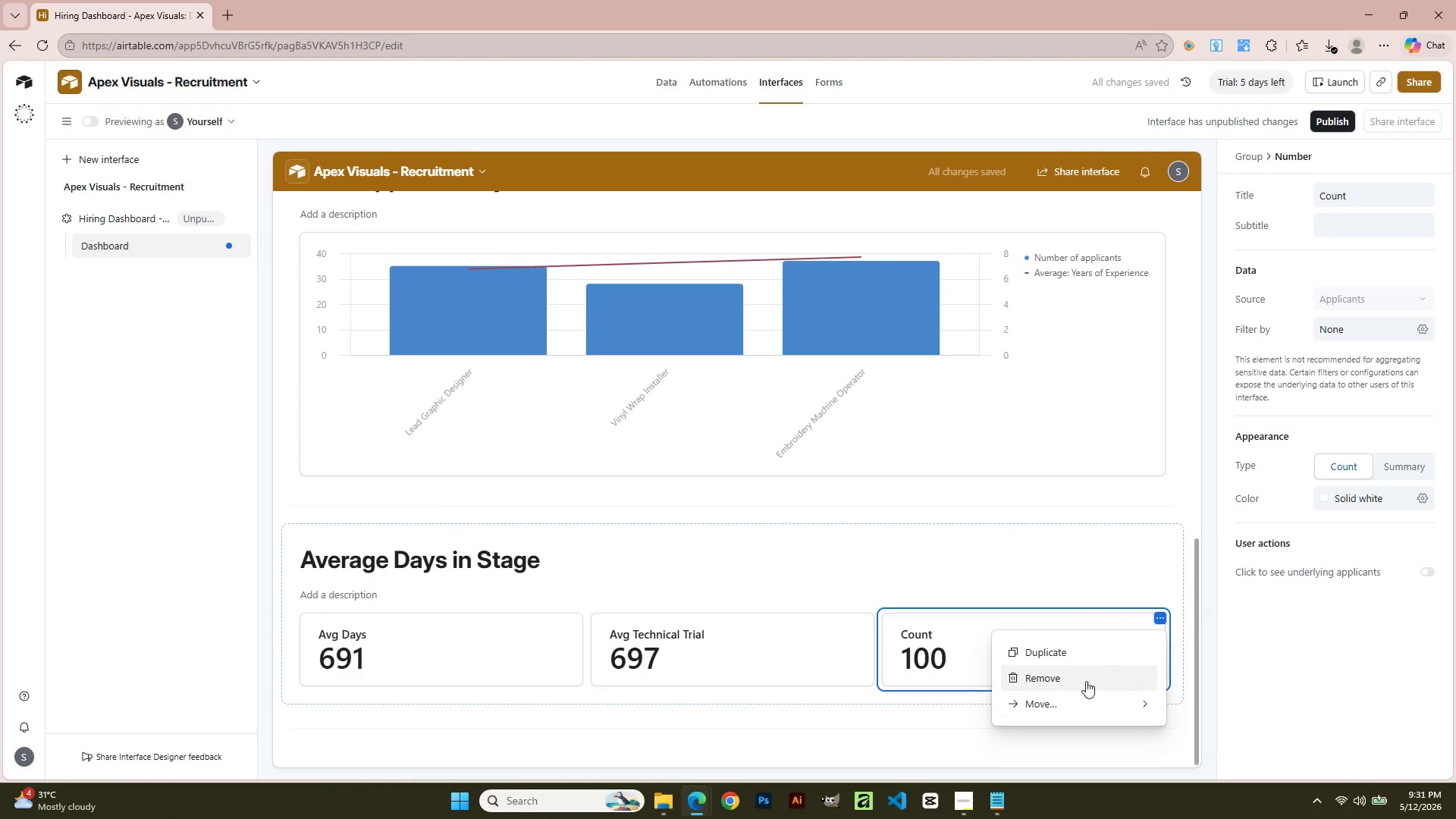 
left_click([1086, 679])
 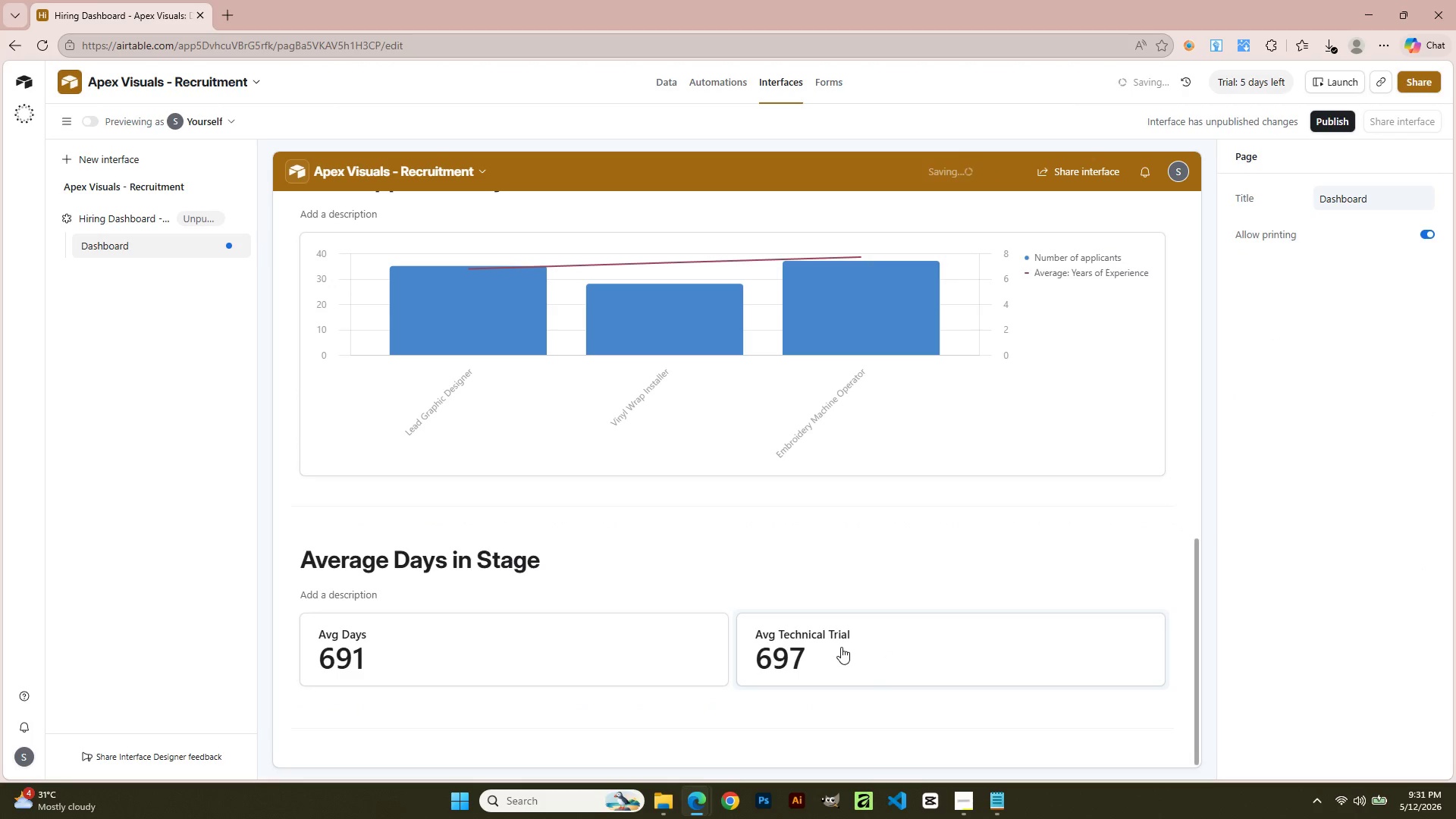 
left_click([947, 639])
 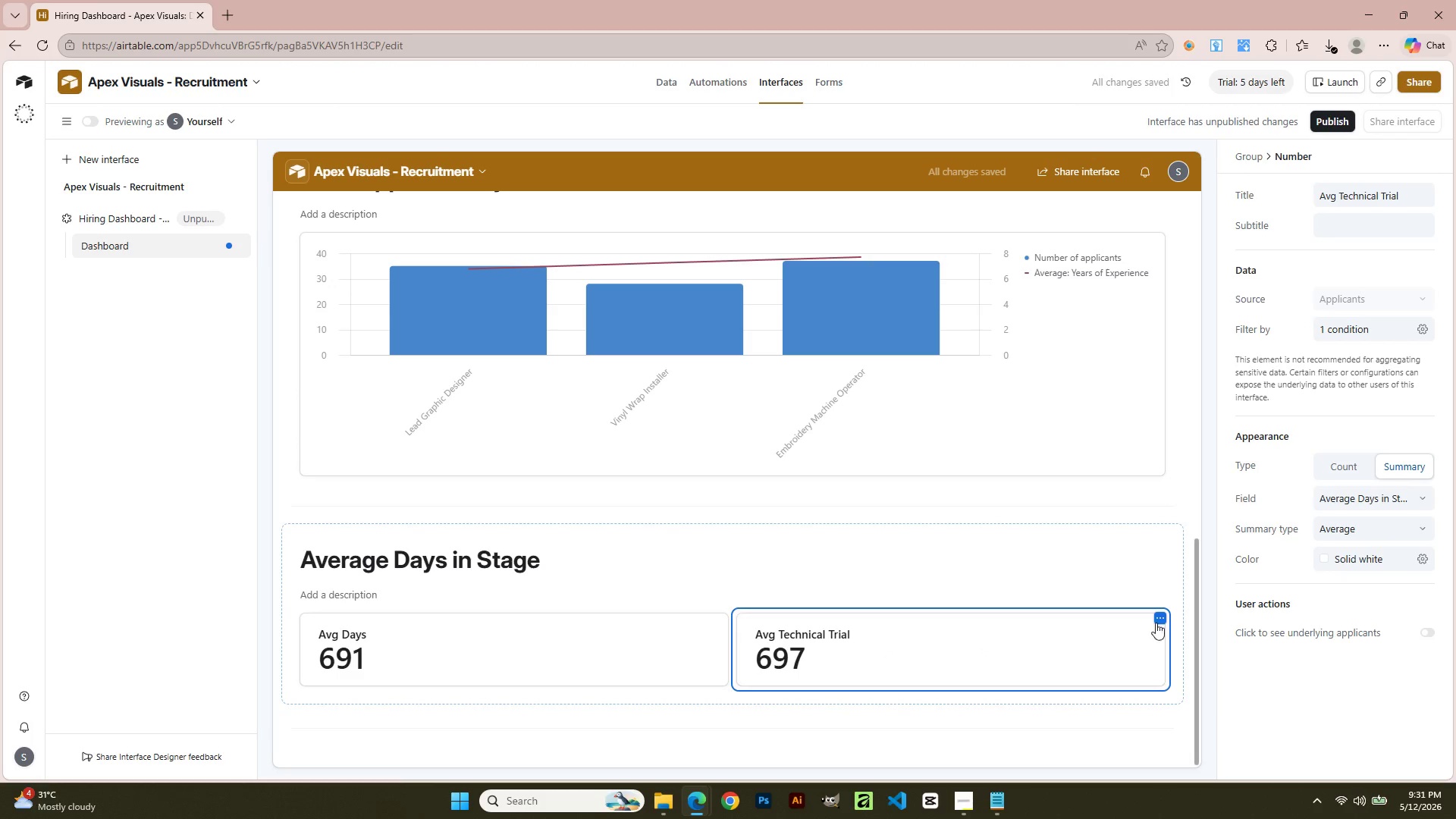 
left_click([1163, 618])
 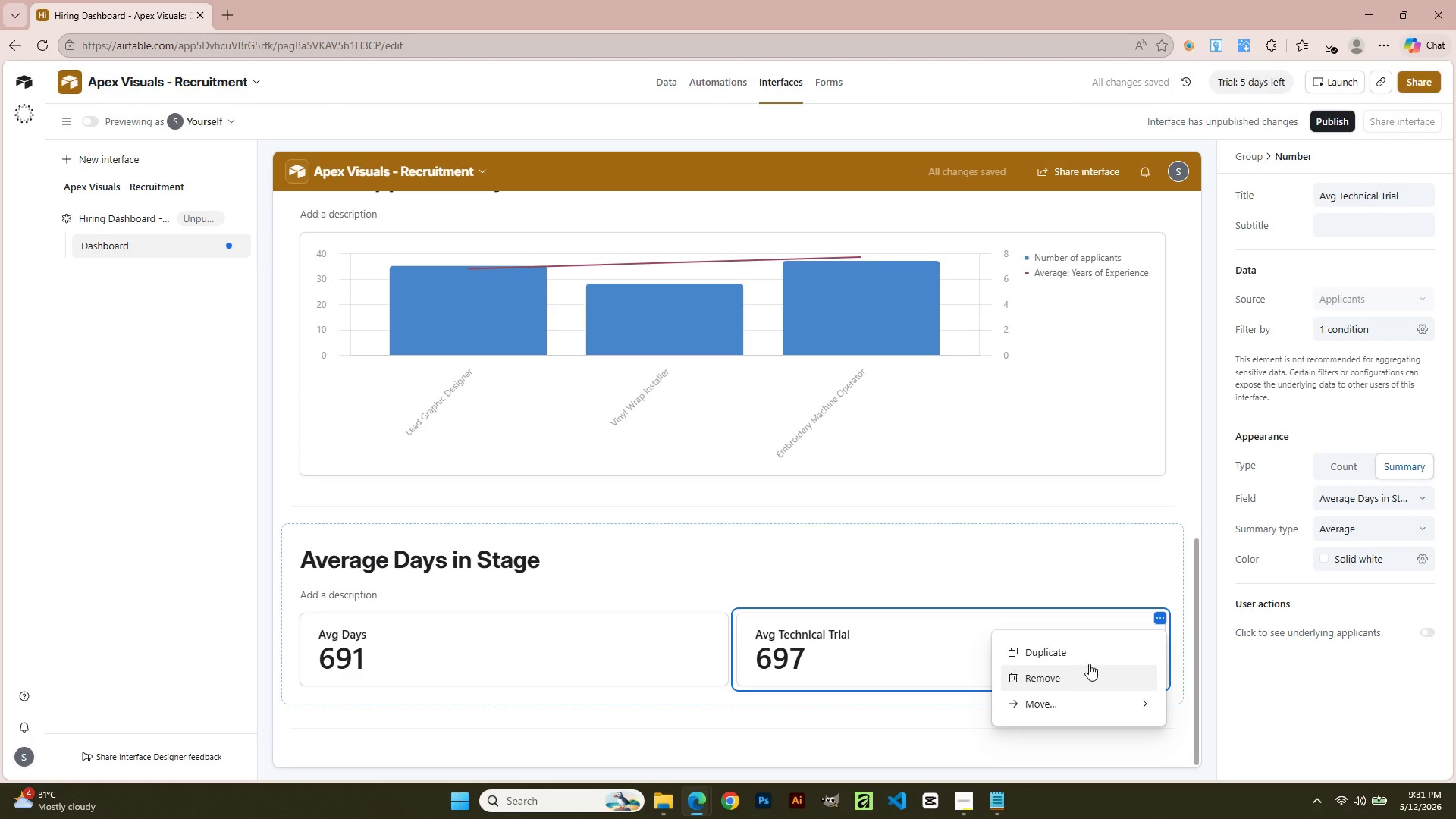 
left_click([1090, 655])
 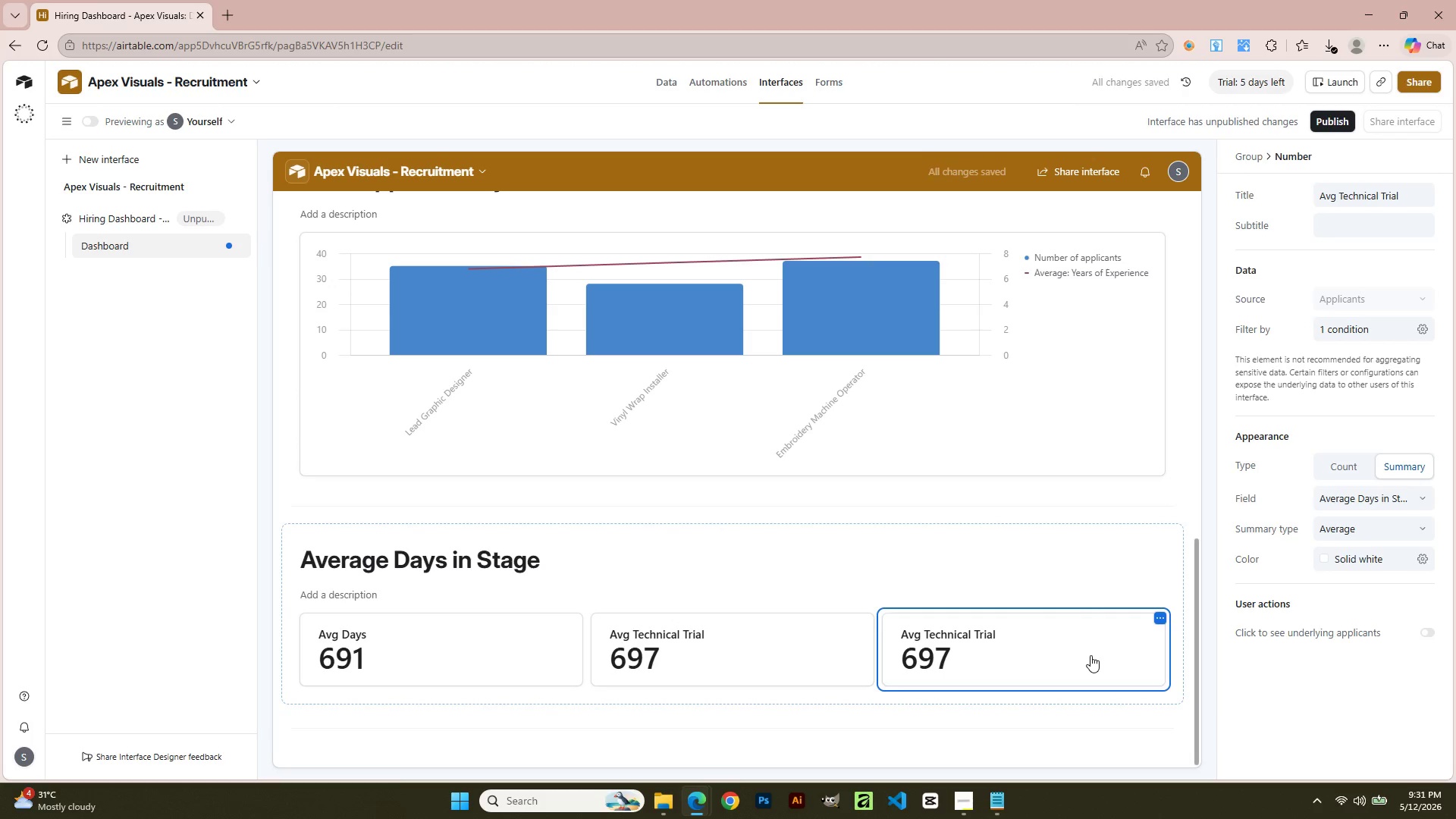 
left_click([1090, 655])
 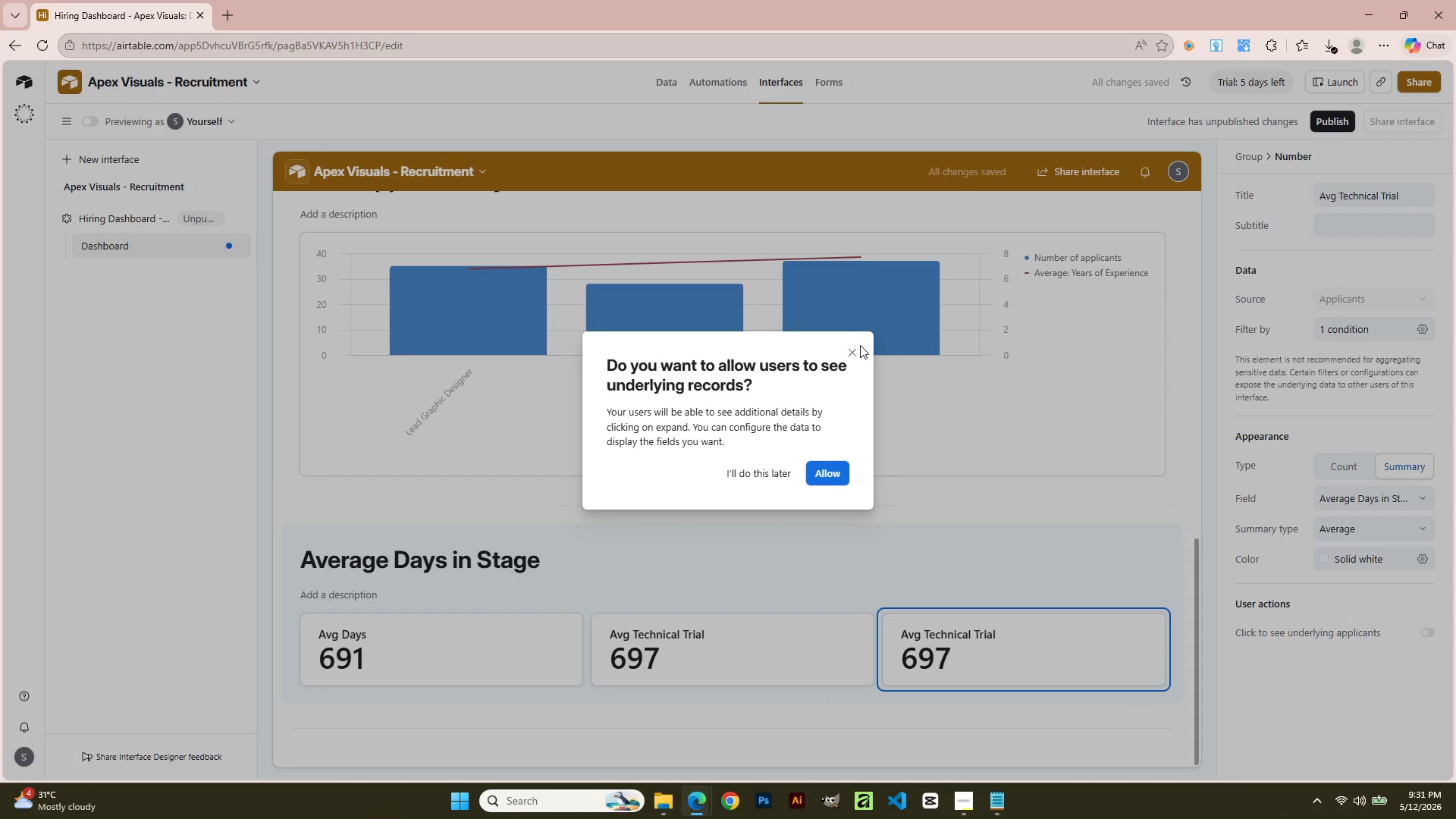 
left_click([852, 351])
 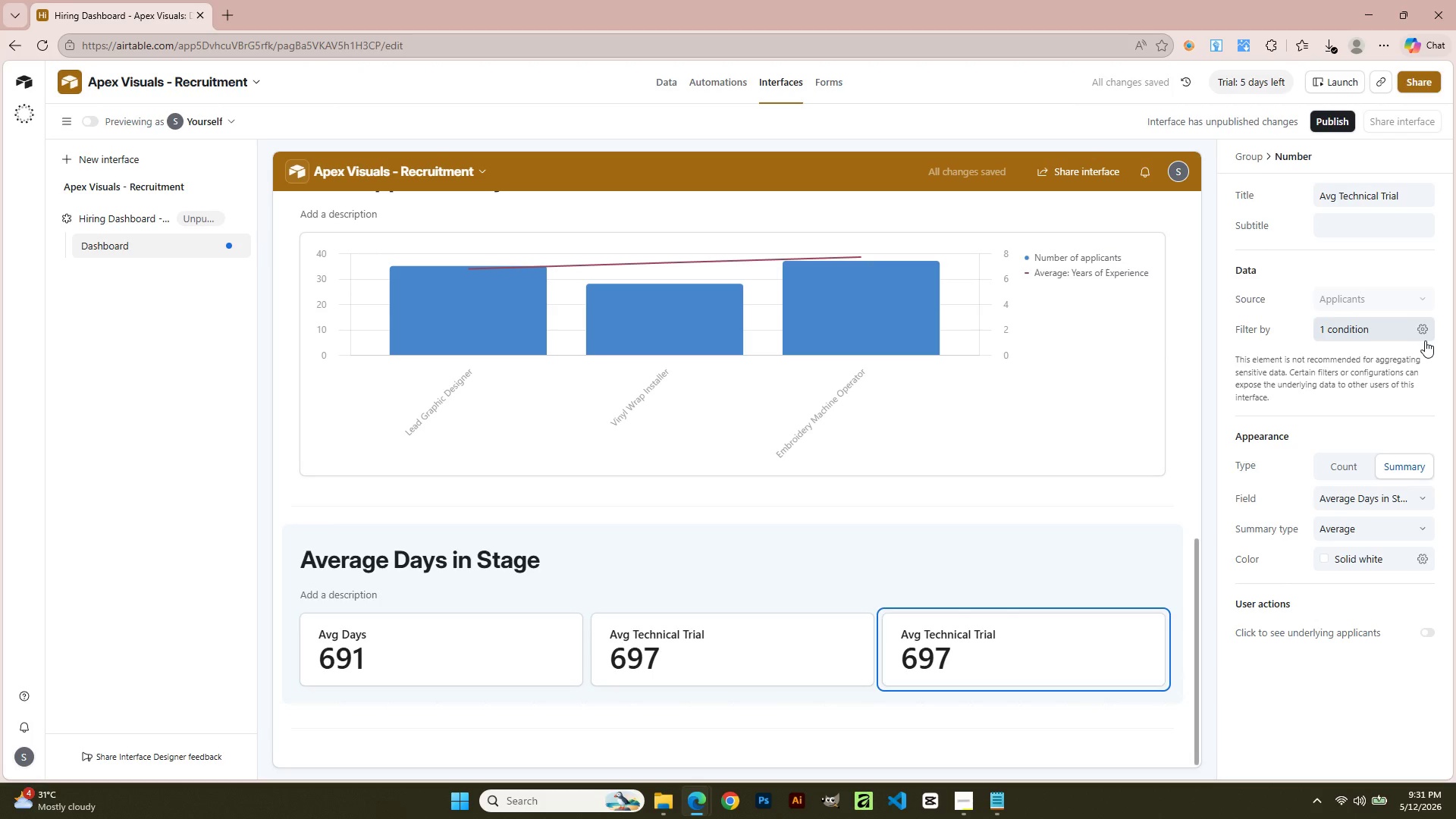 
left_click([1421, 330])
 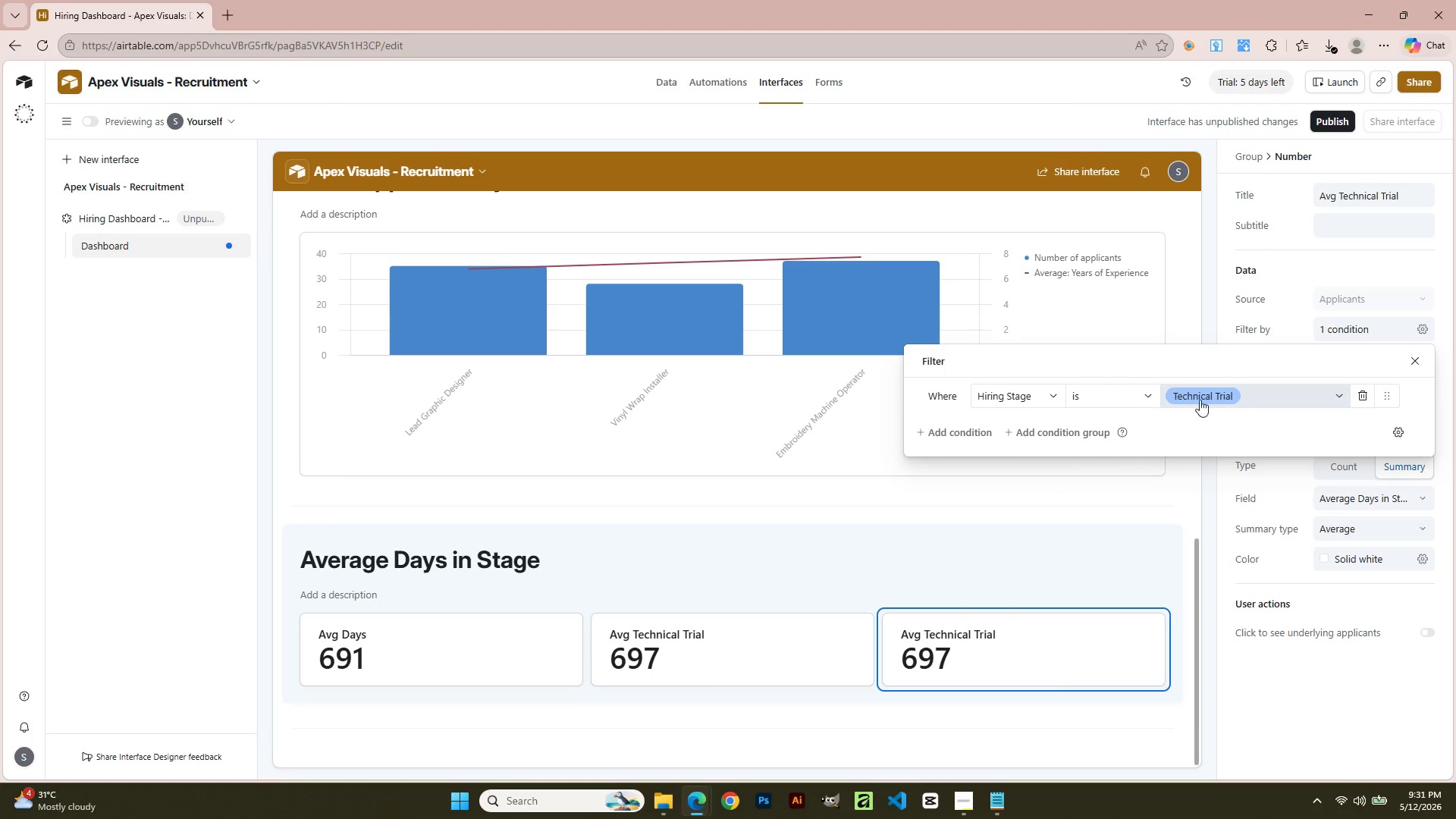 
left_click([1225, 391])
 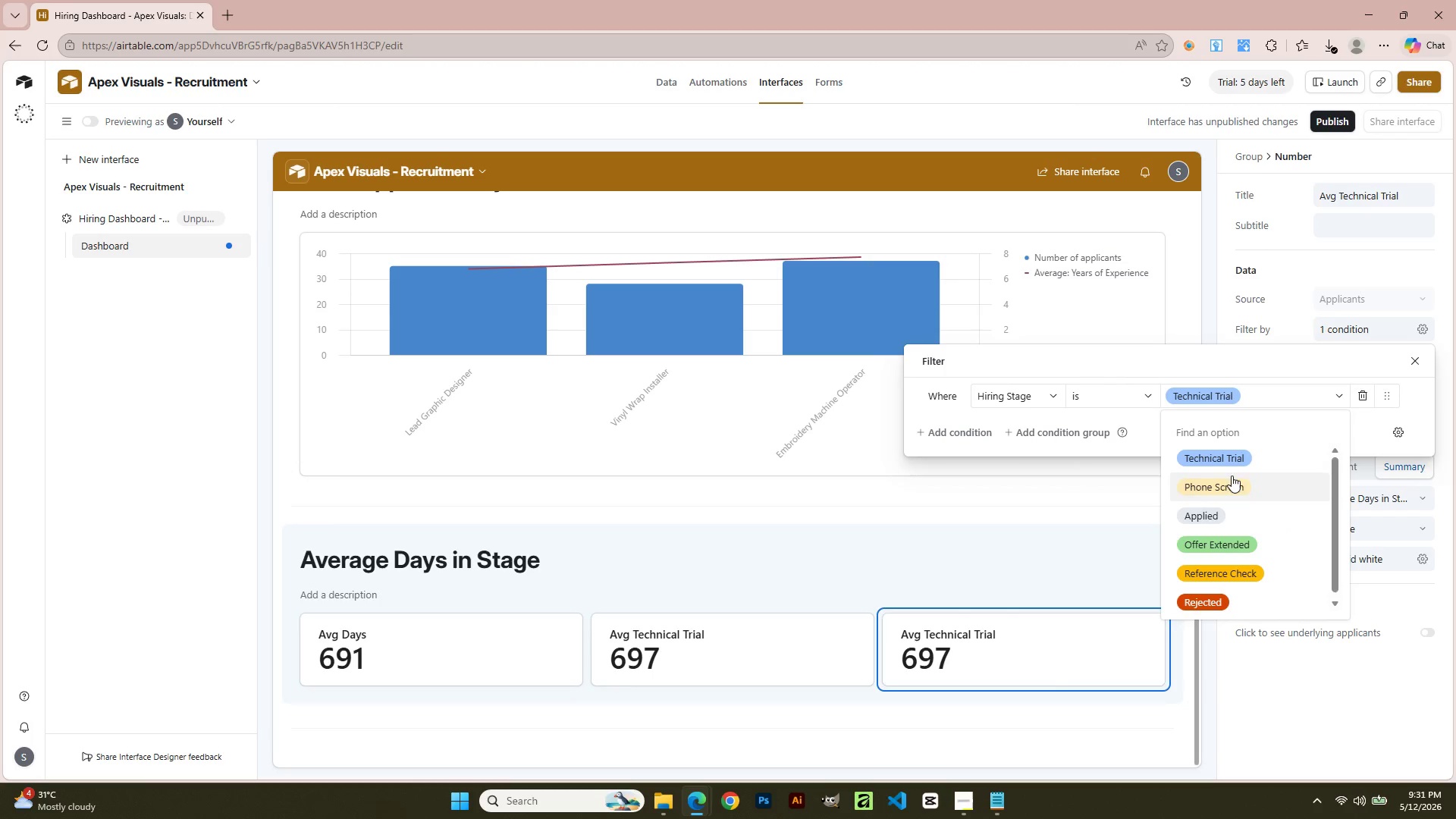 
left_click([1232, 483])
 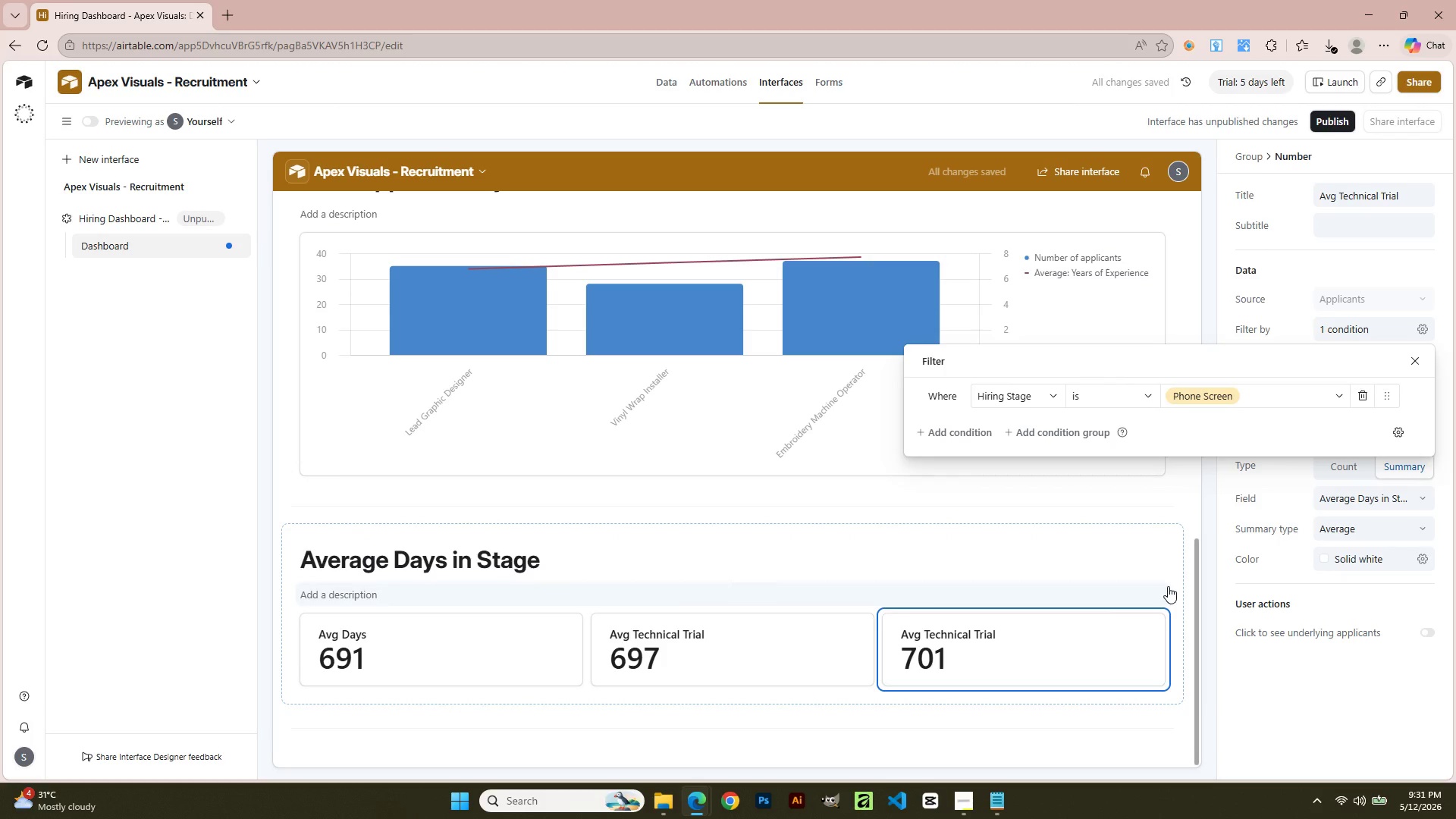 
wait(9.33)
 